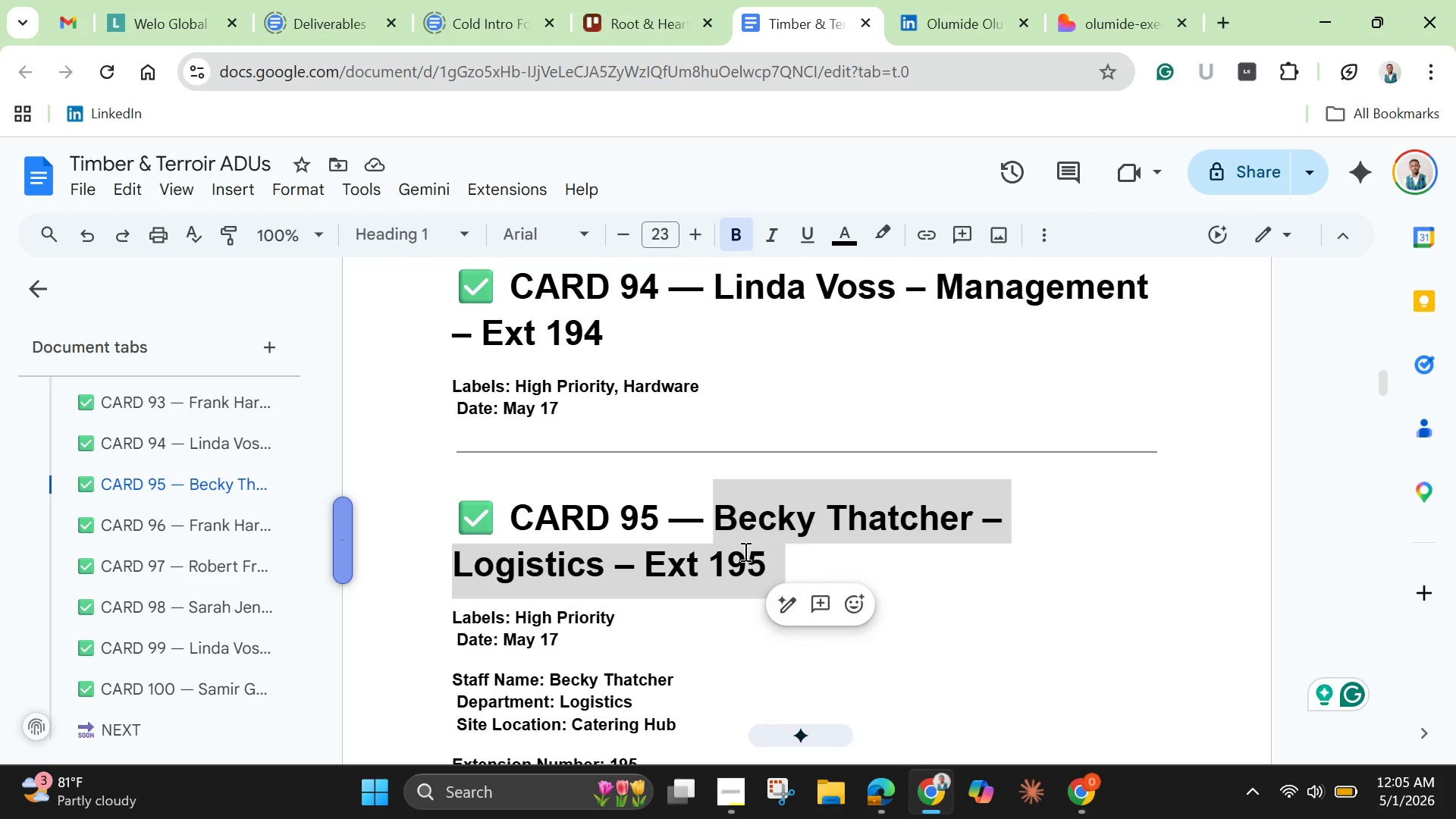 
right_click([744, 551])
 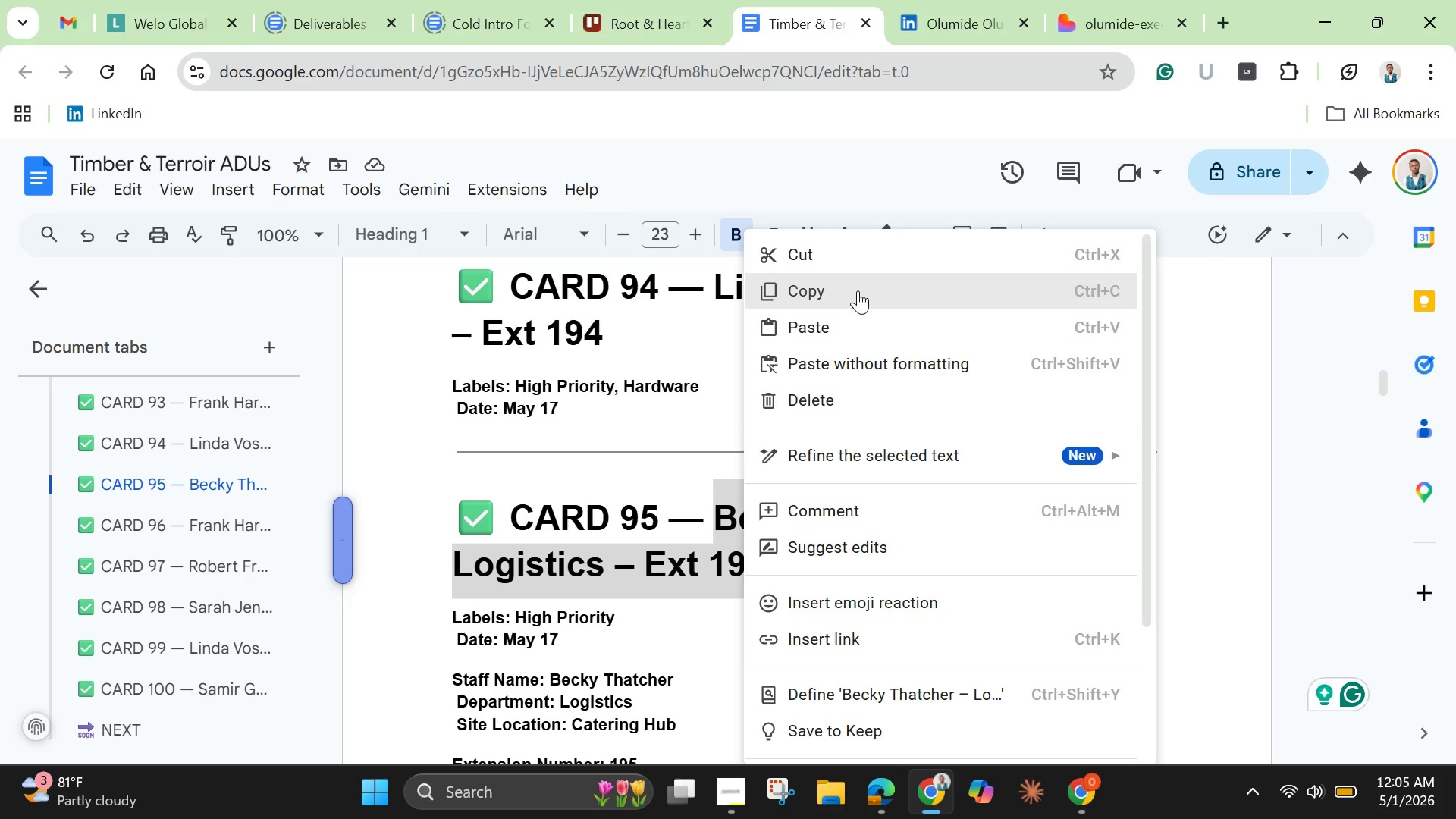 
left_click([858, 290])
 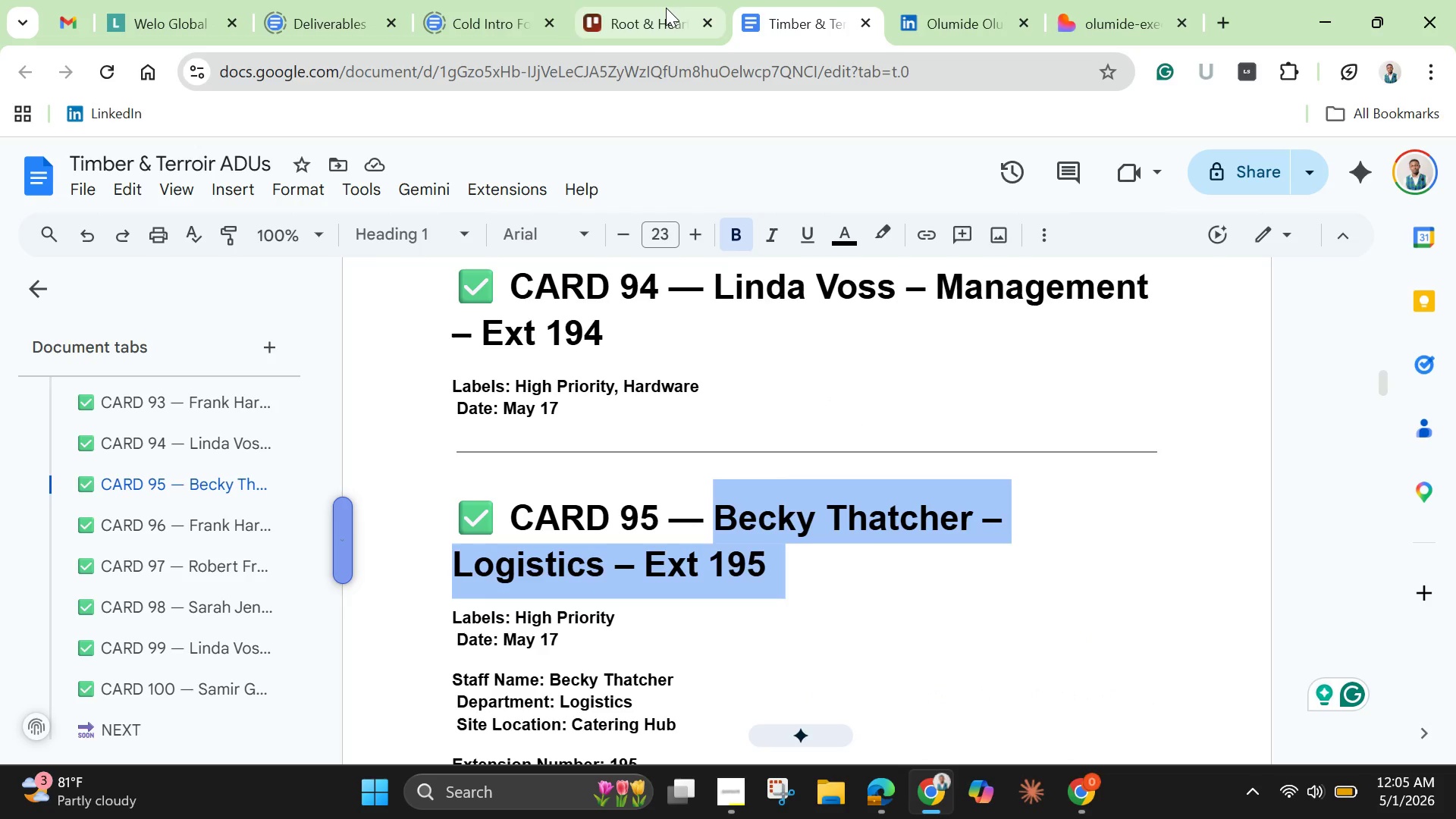 
left_click([666, 8])
 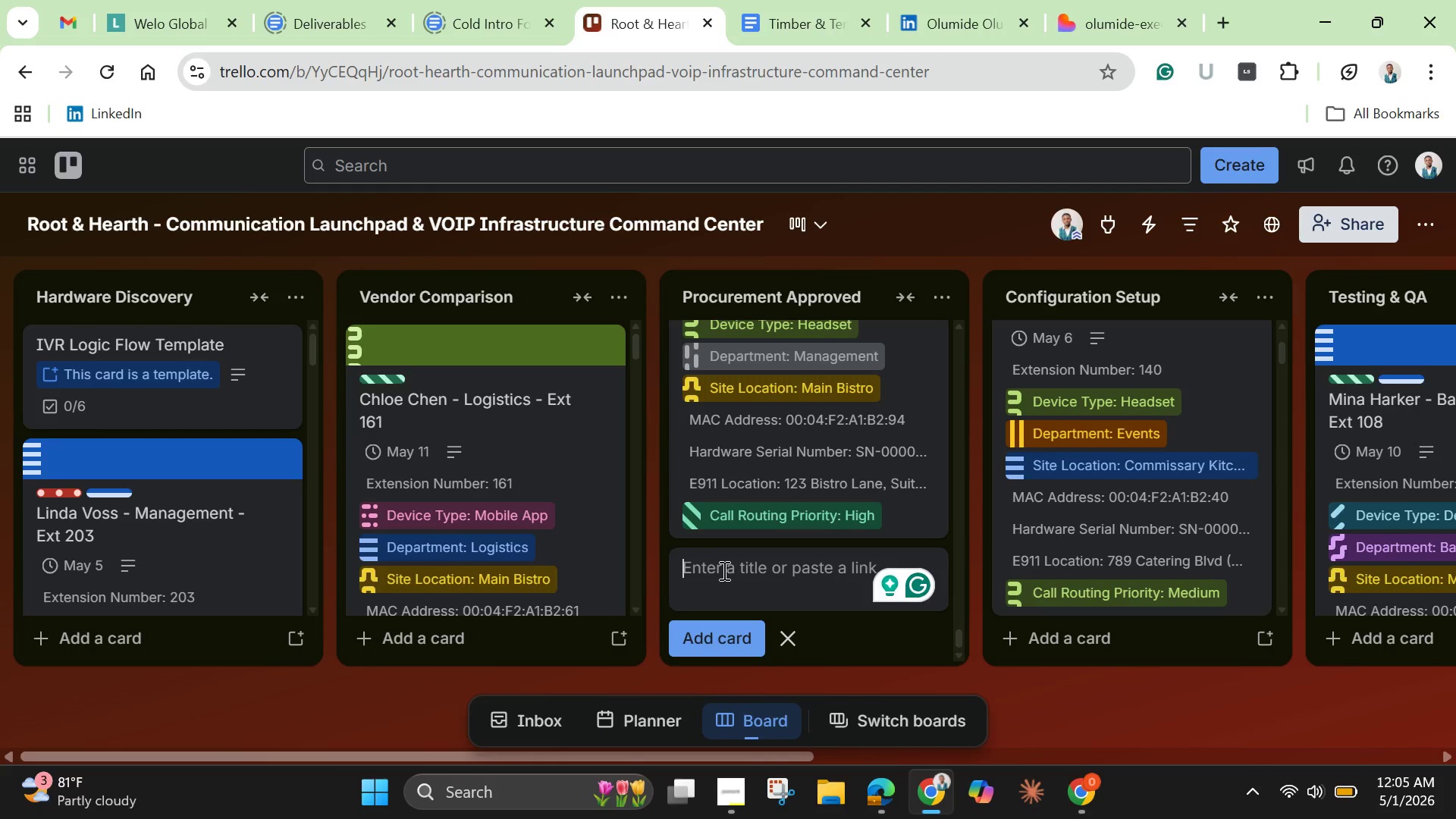 
right_click([723, 570])
 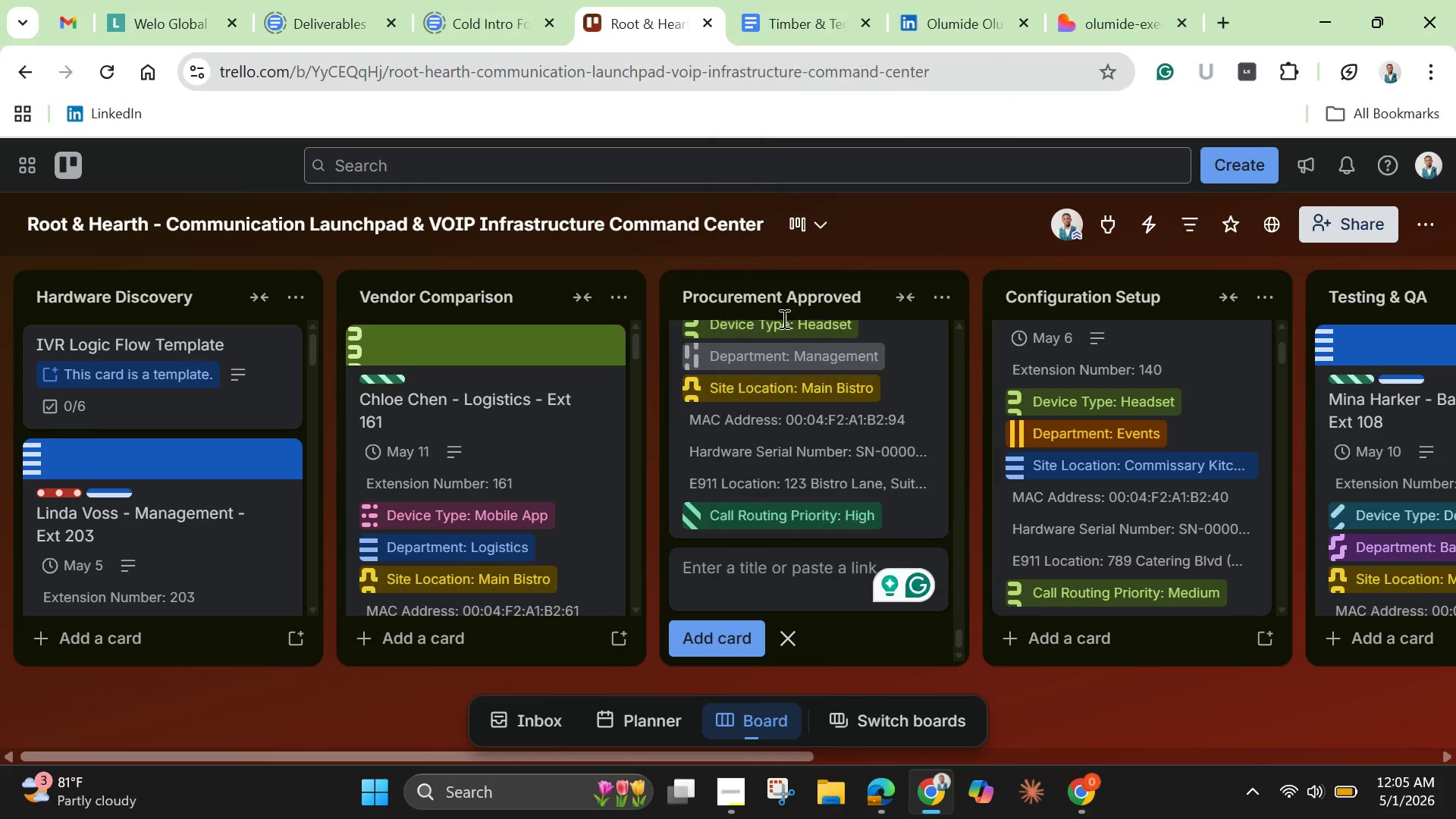 
left_click([783, 318])
 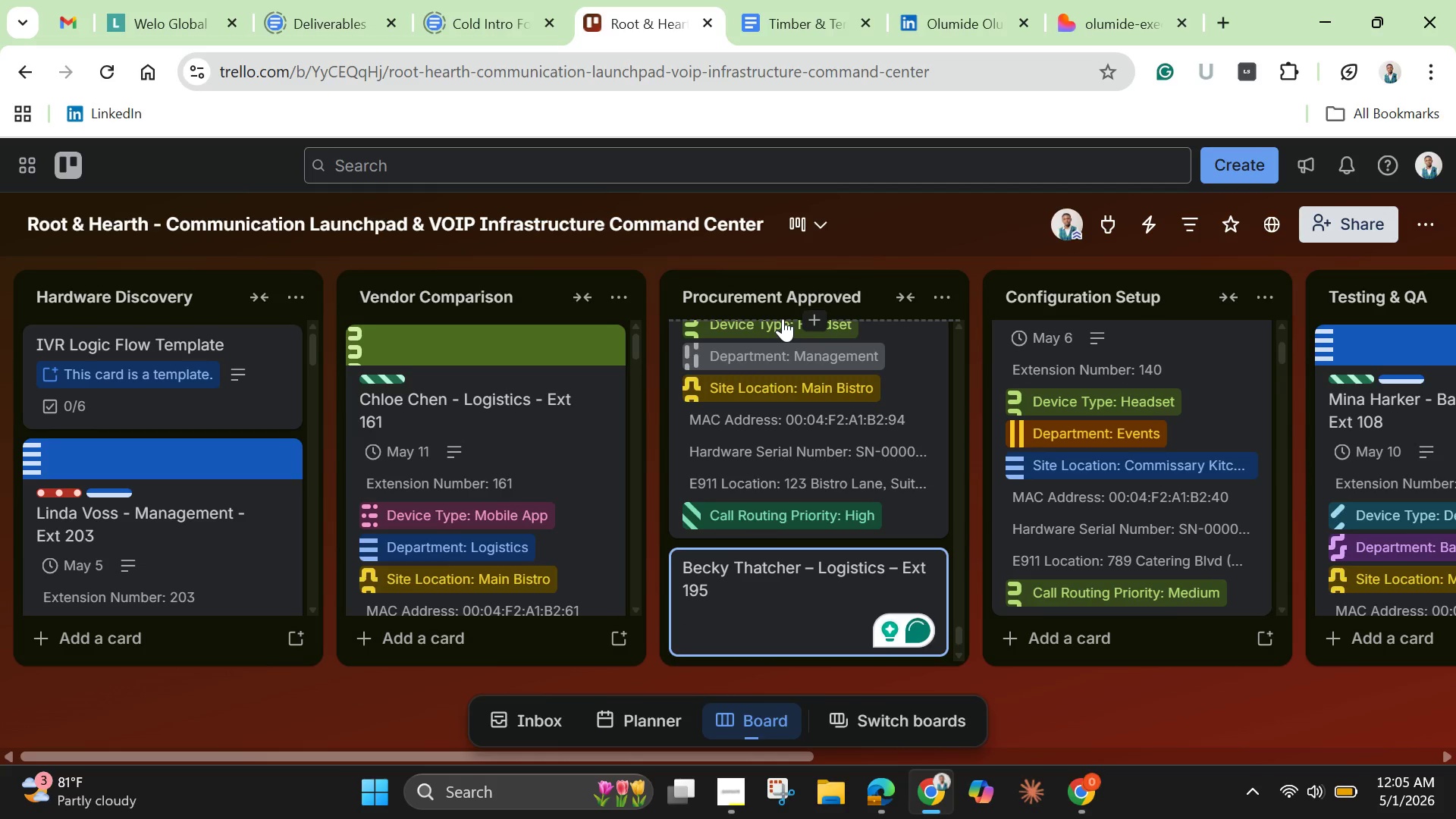 
hold_key(key=Enter, duration=0.47)
 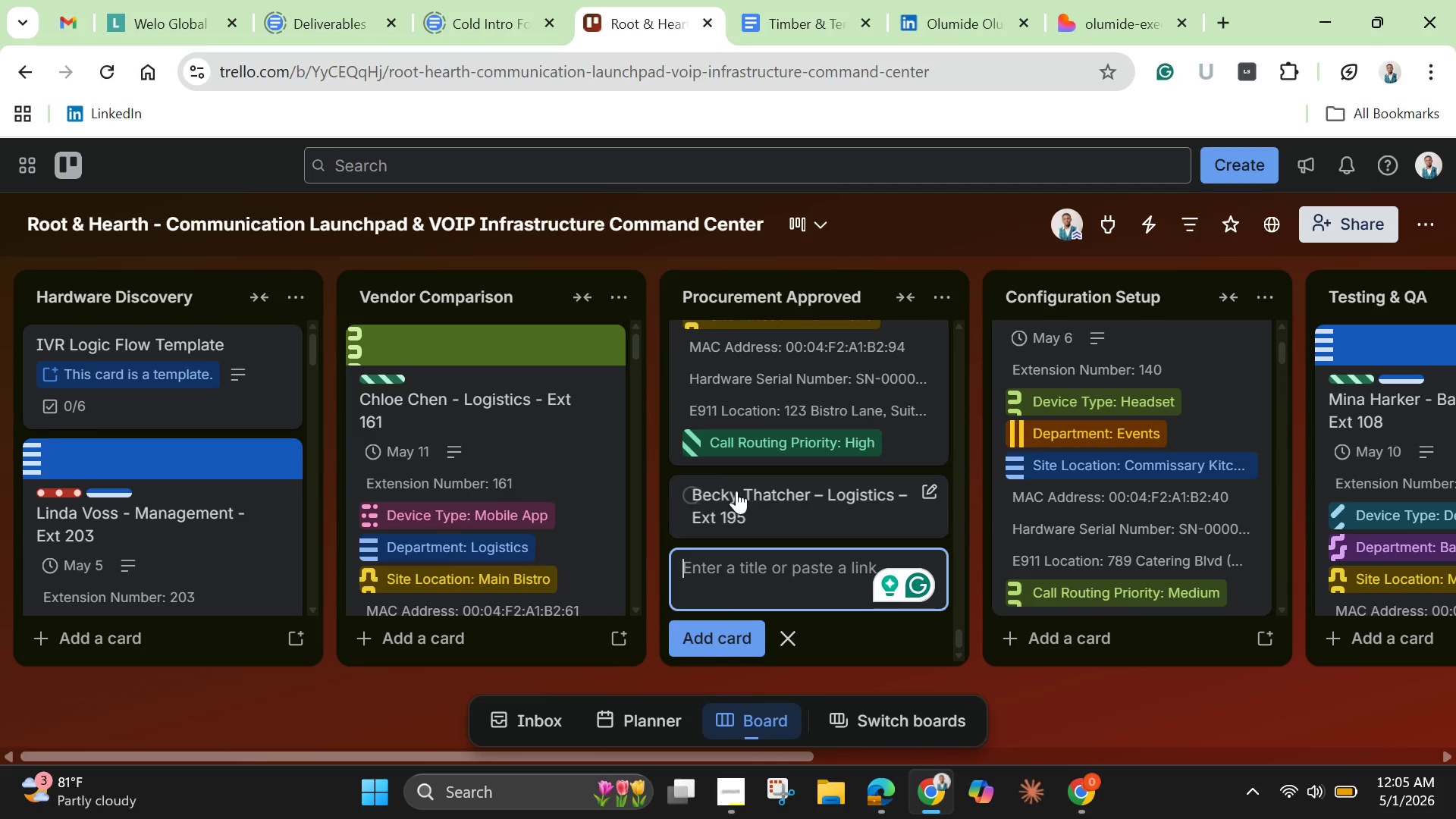 
left_click([736, 491])
 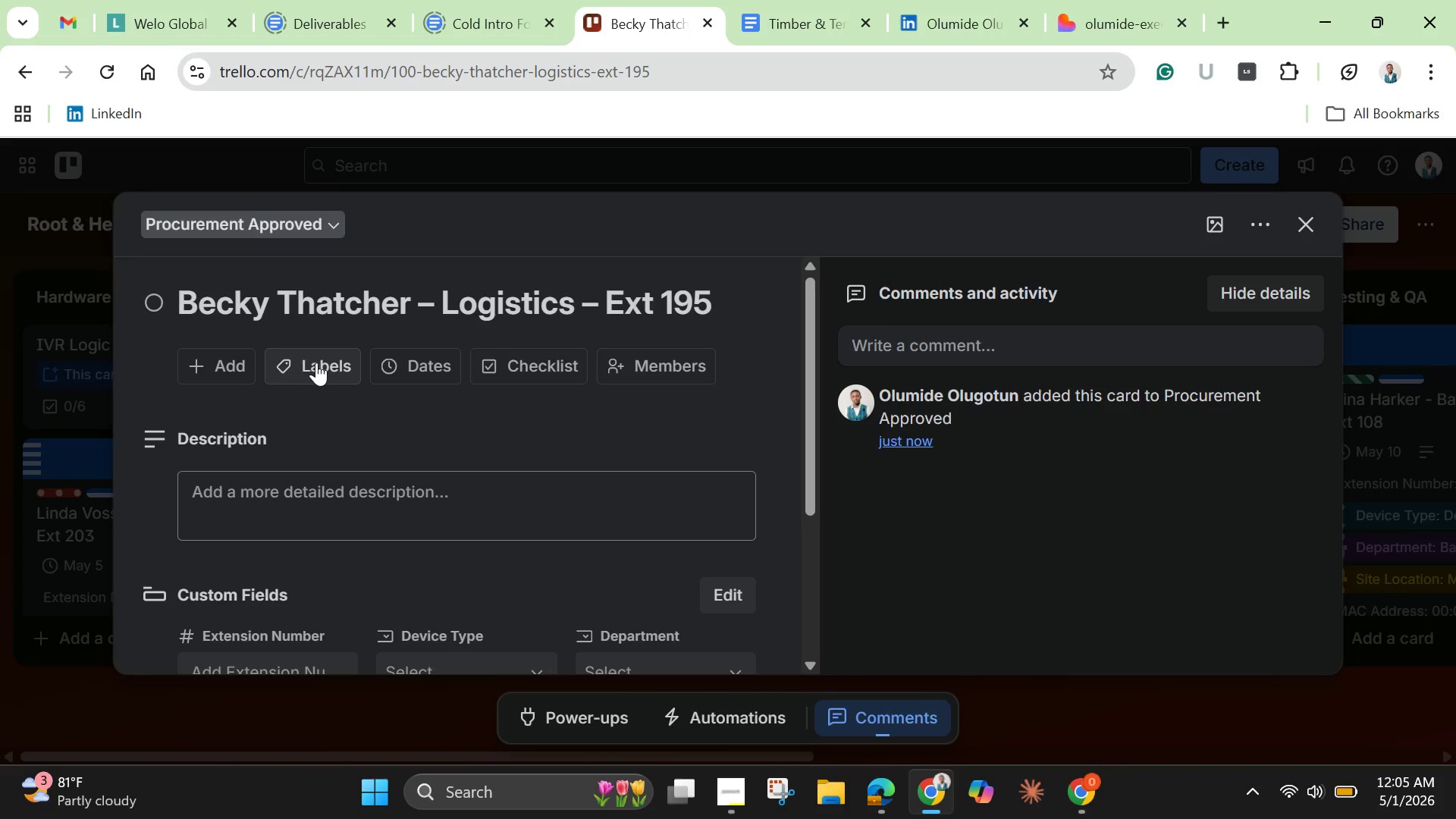 
left_click([319, 362])
 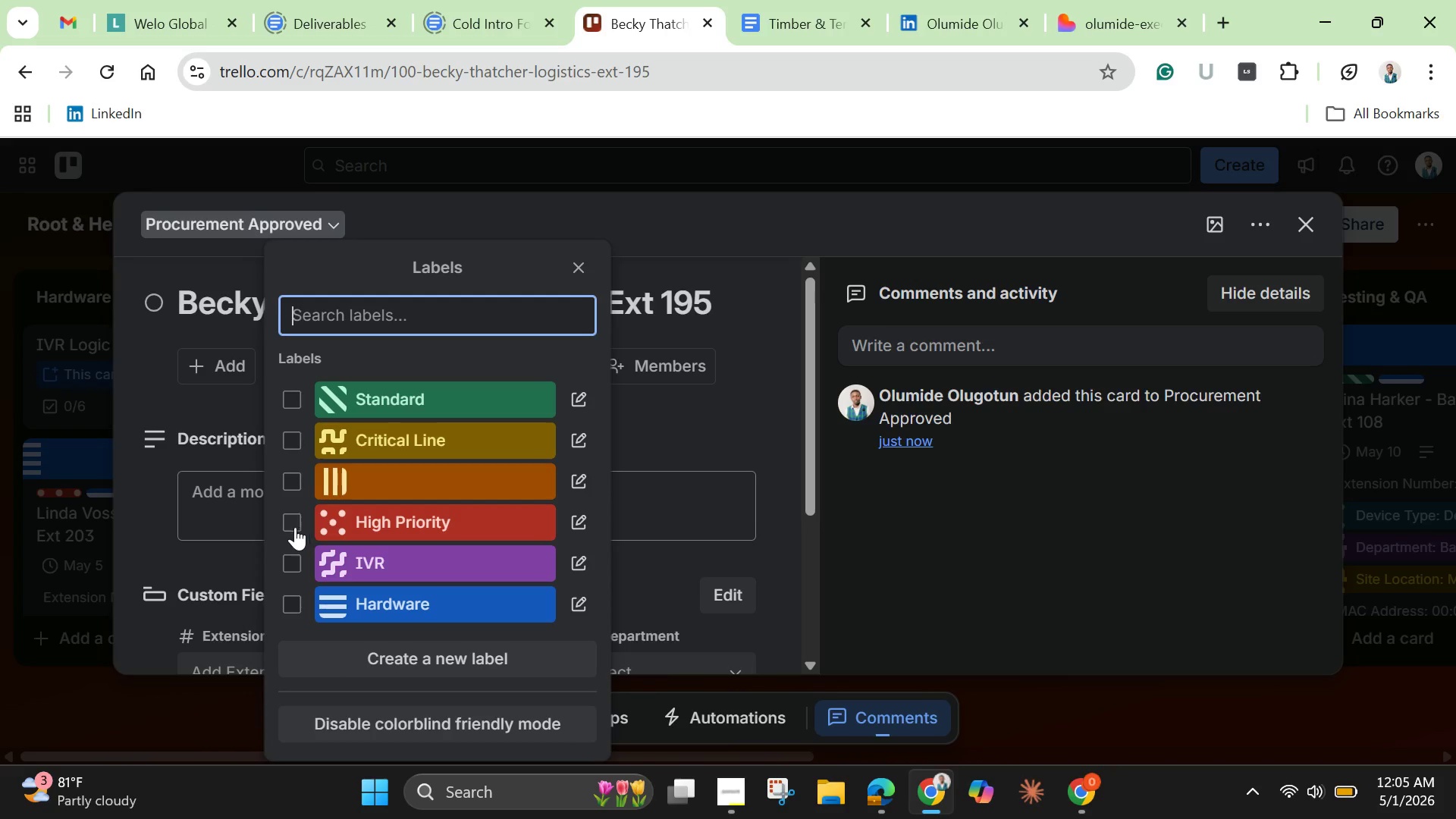 
left_click([294, 527])
 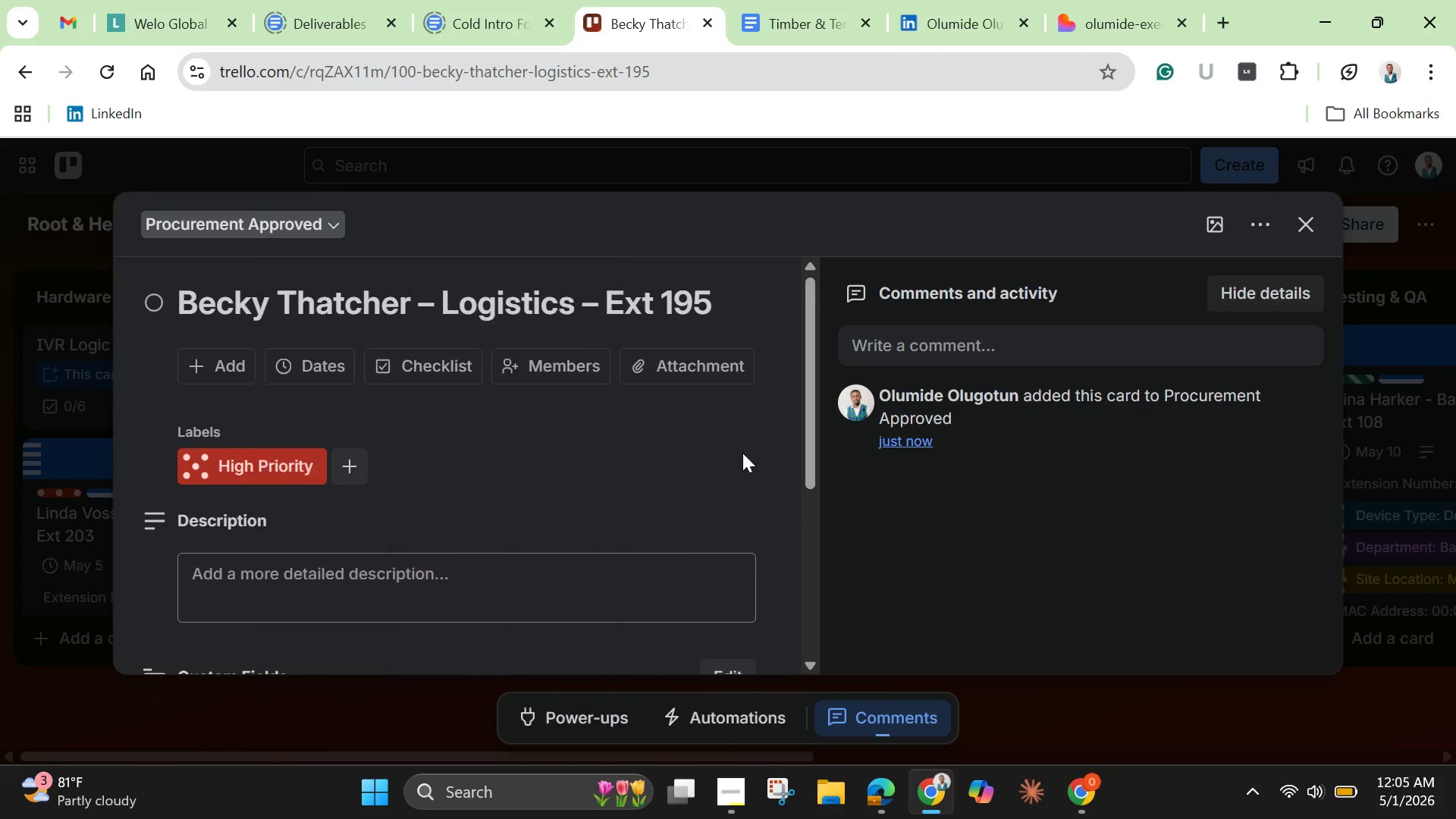 
left_click([759, 449])
 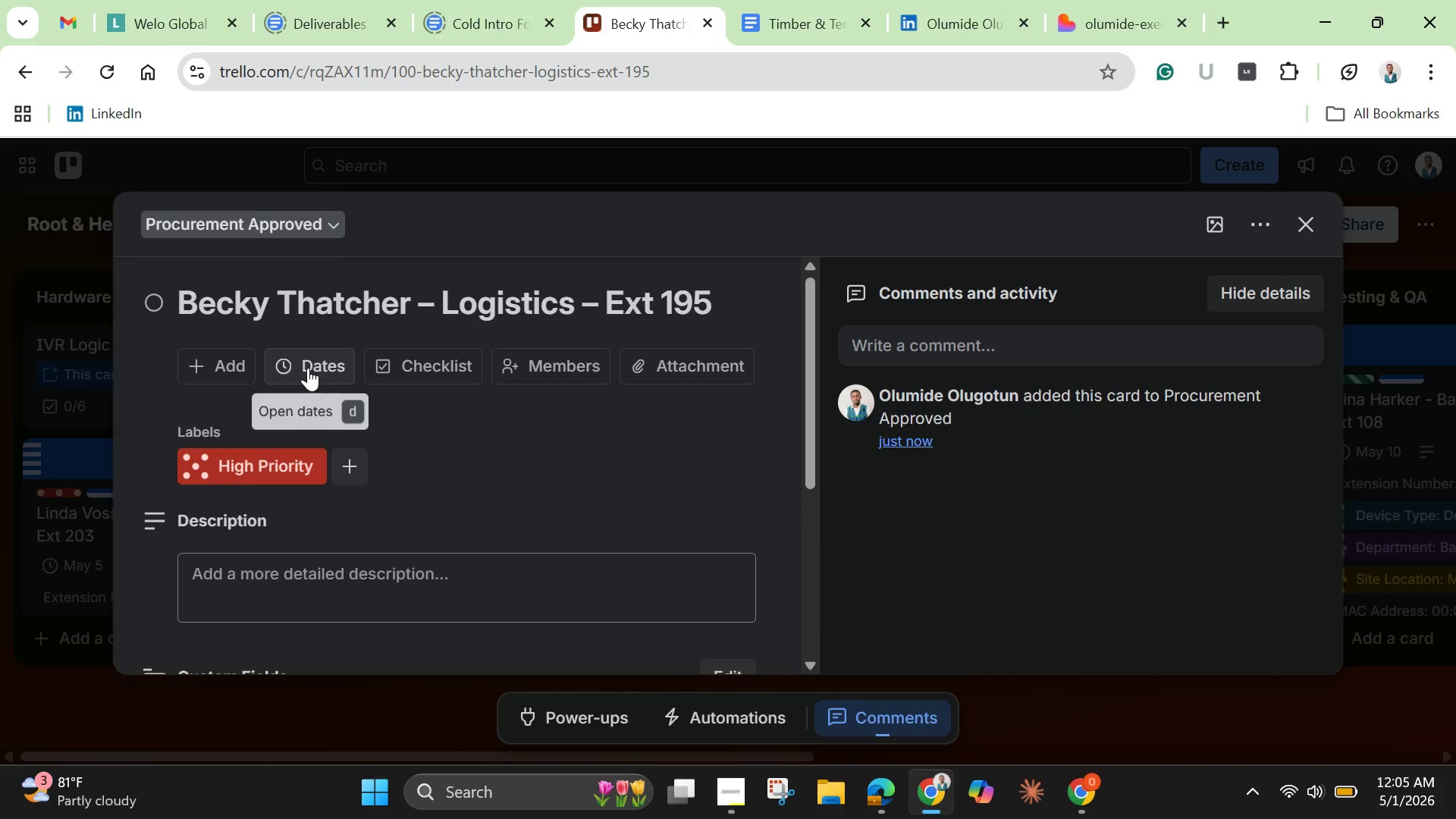 
left_click([308, 368])
 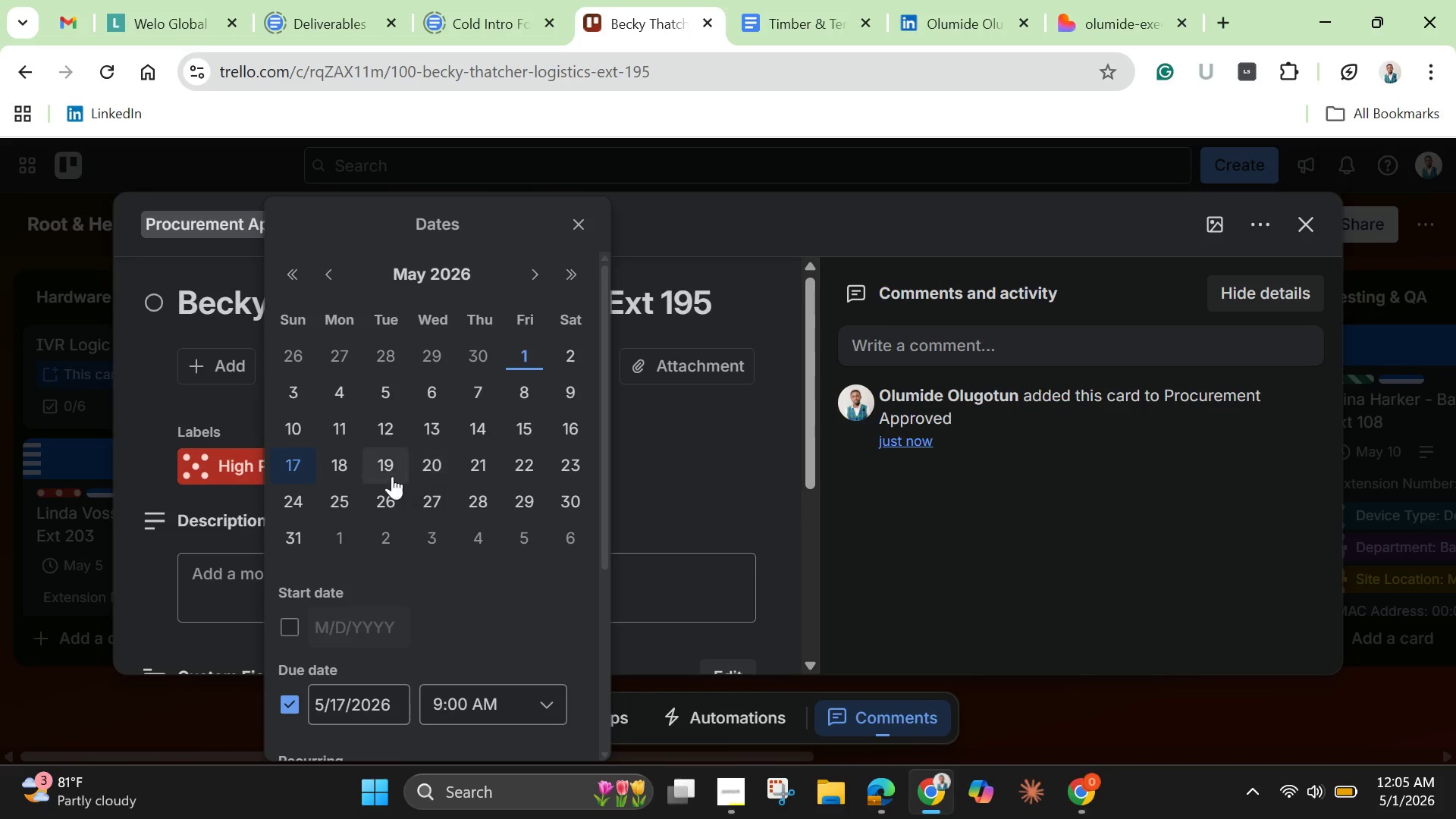 
left_click([287, 468])
 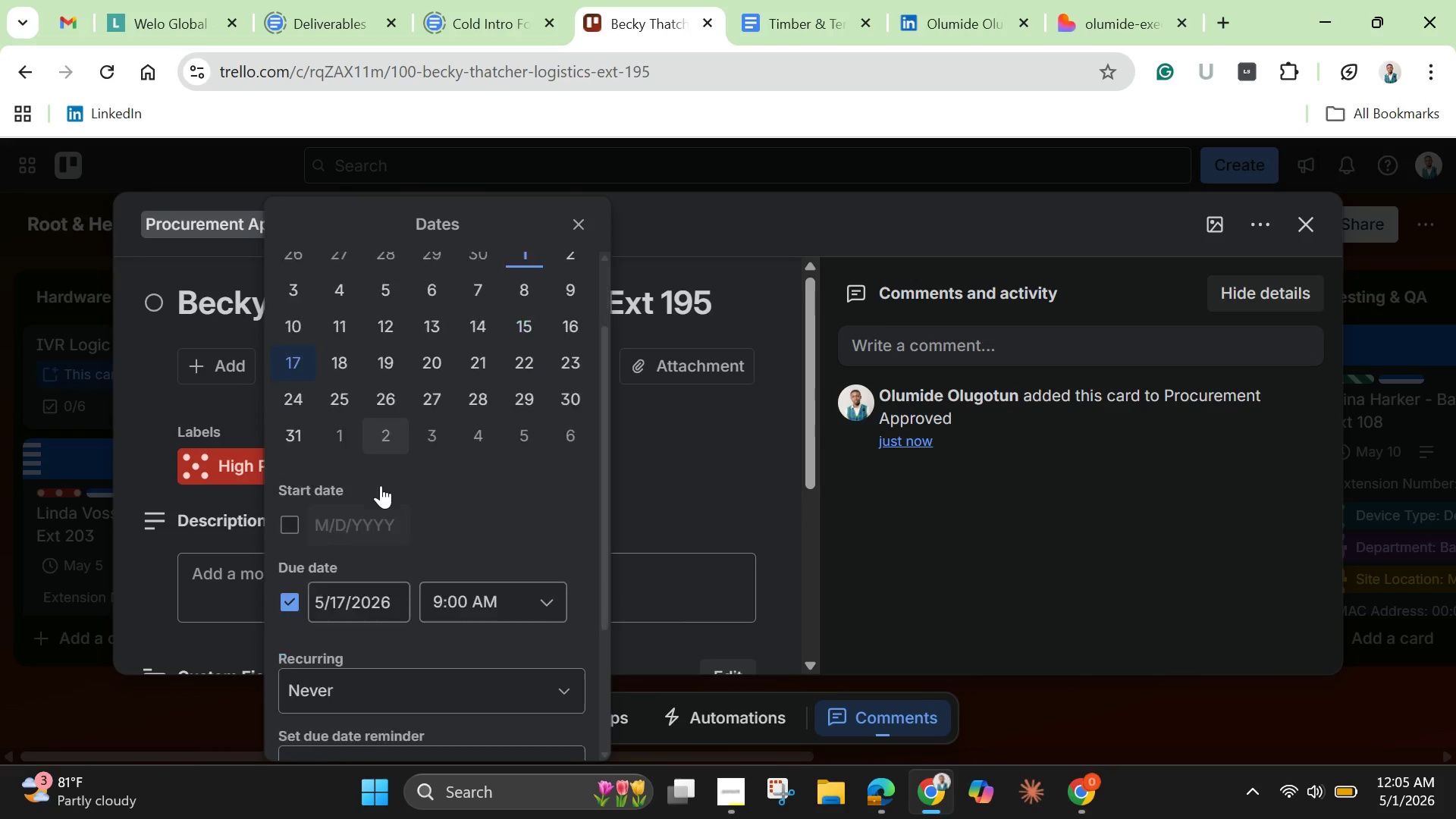 
scroll: coordinate [381, 487], scroll_direction: down, amount: 3.0
 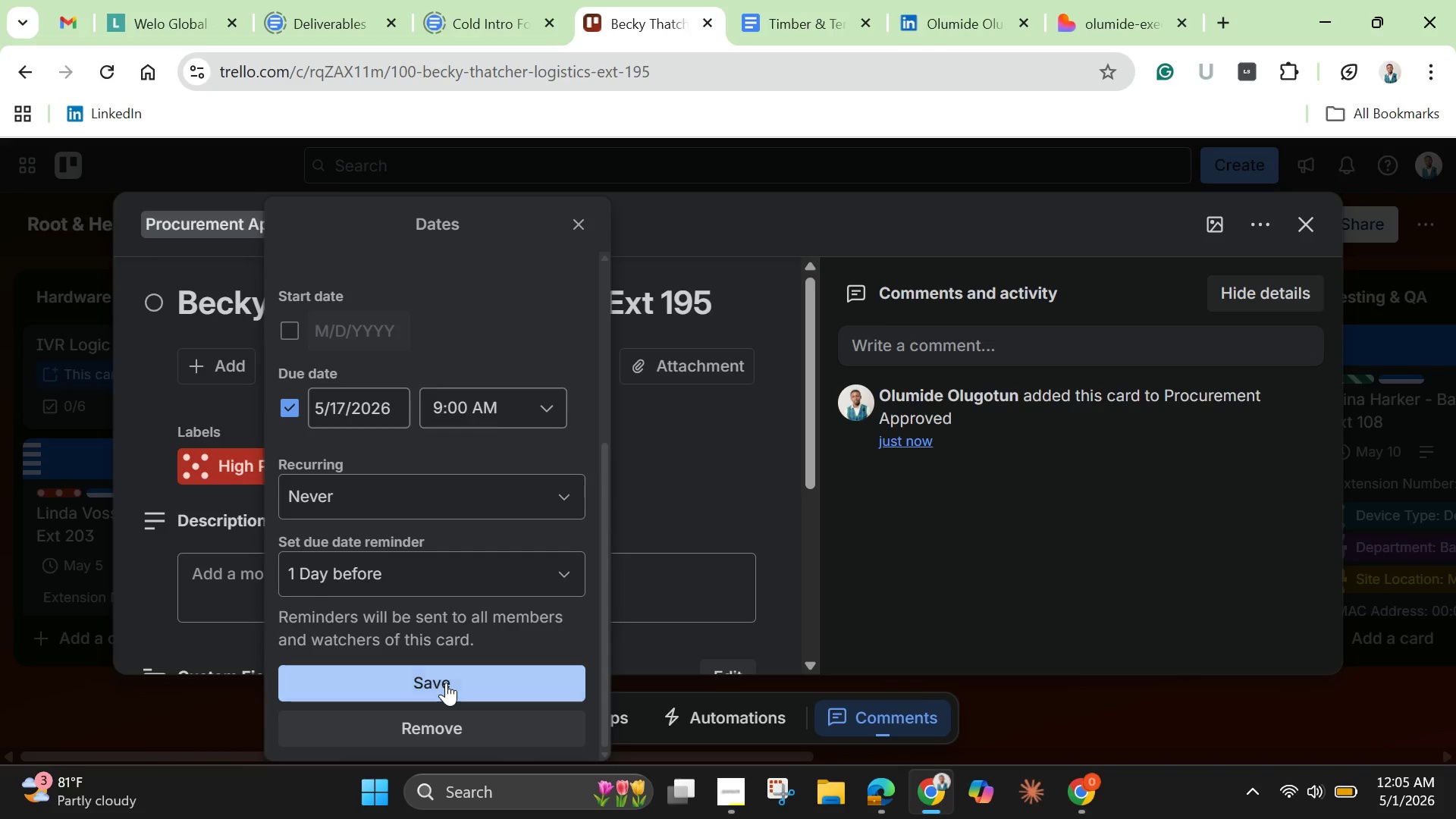 
left_click([446, 682])
 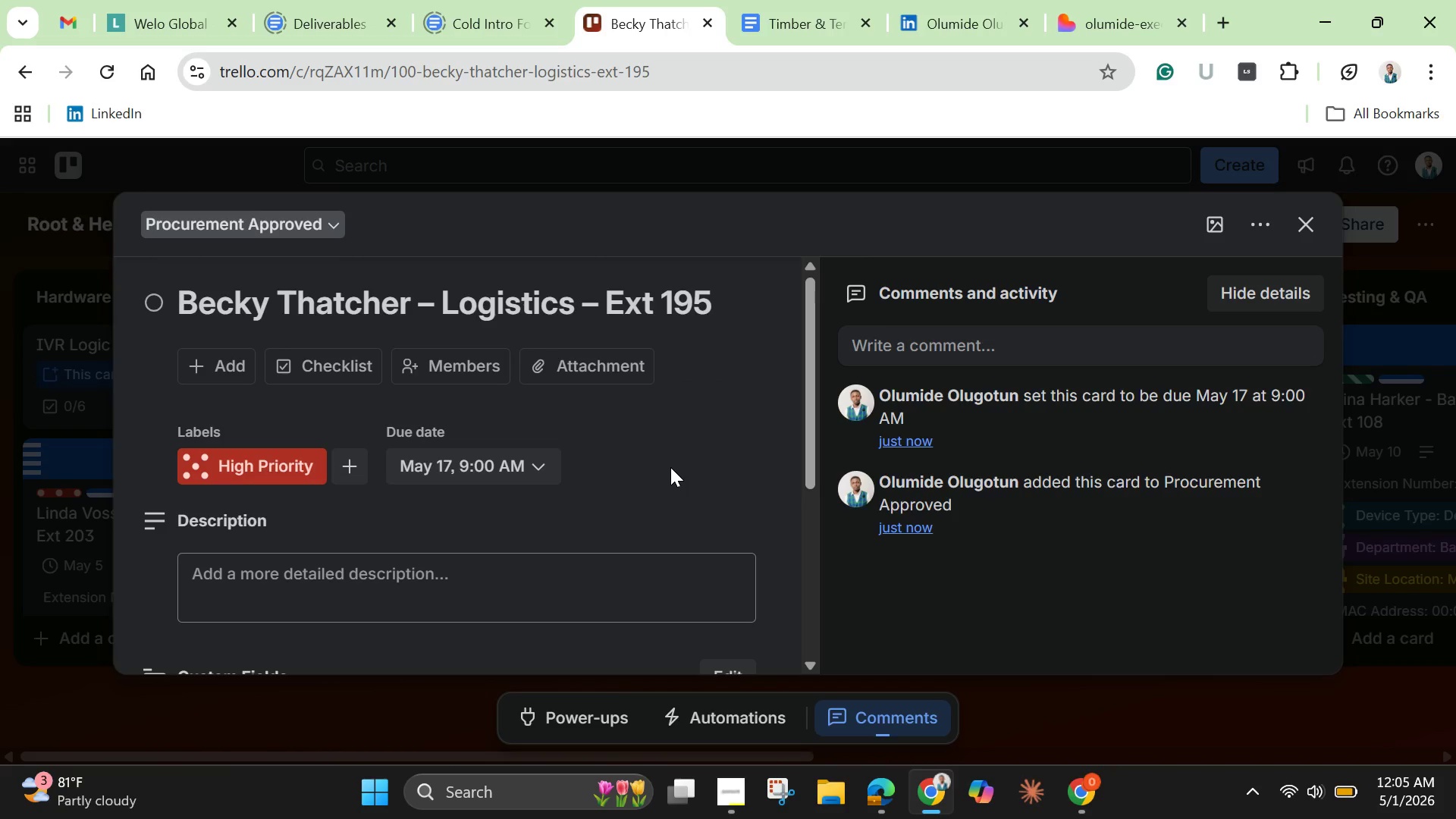 
left_click([670, 467])
 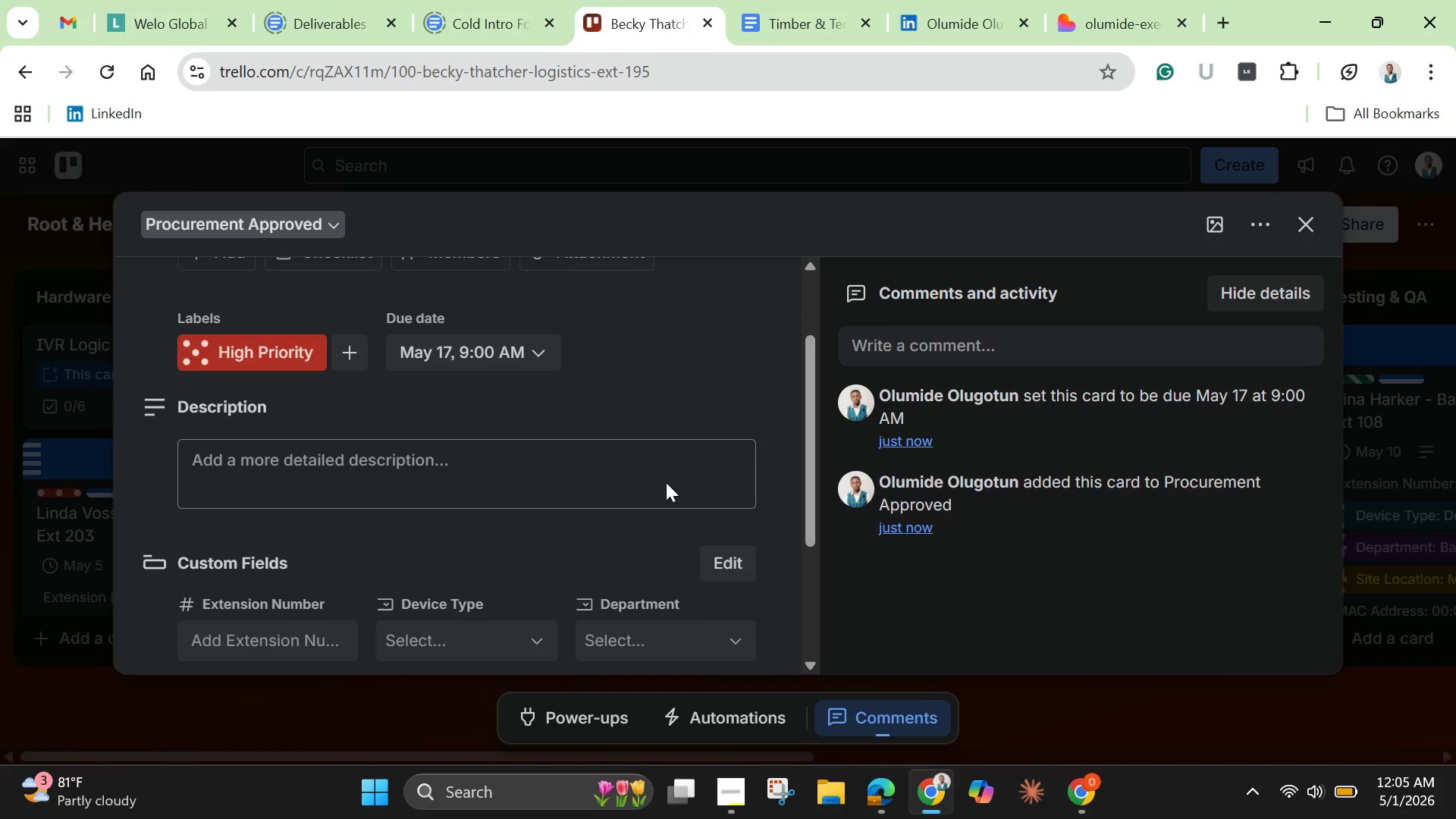 
scroll: coordinate [667, 479], scroll_direction: down, amount: 1.0
 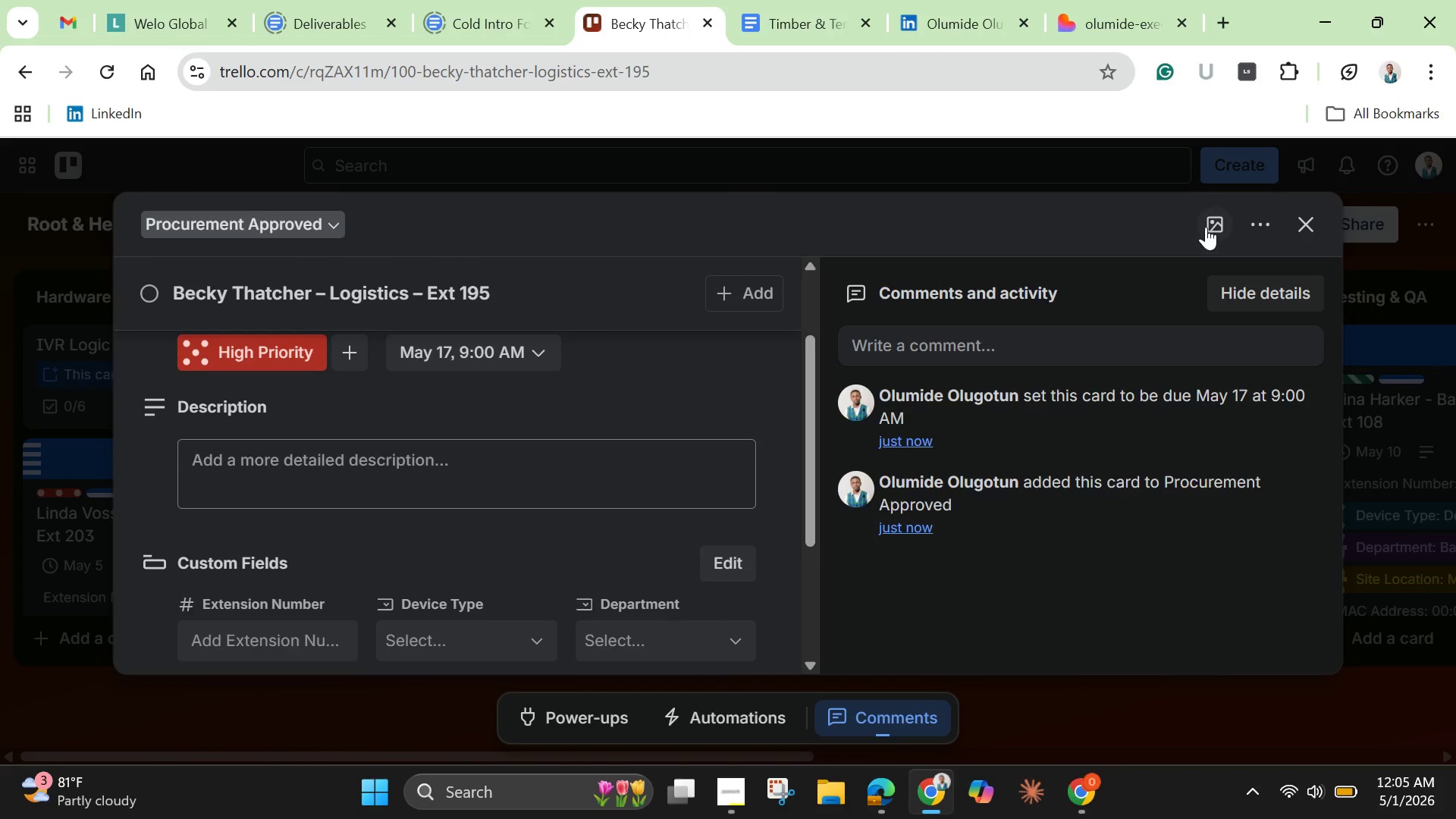 
left_click([1222, 221])
 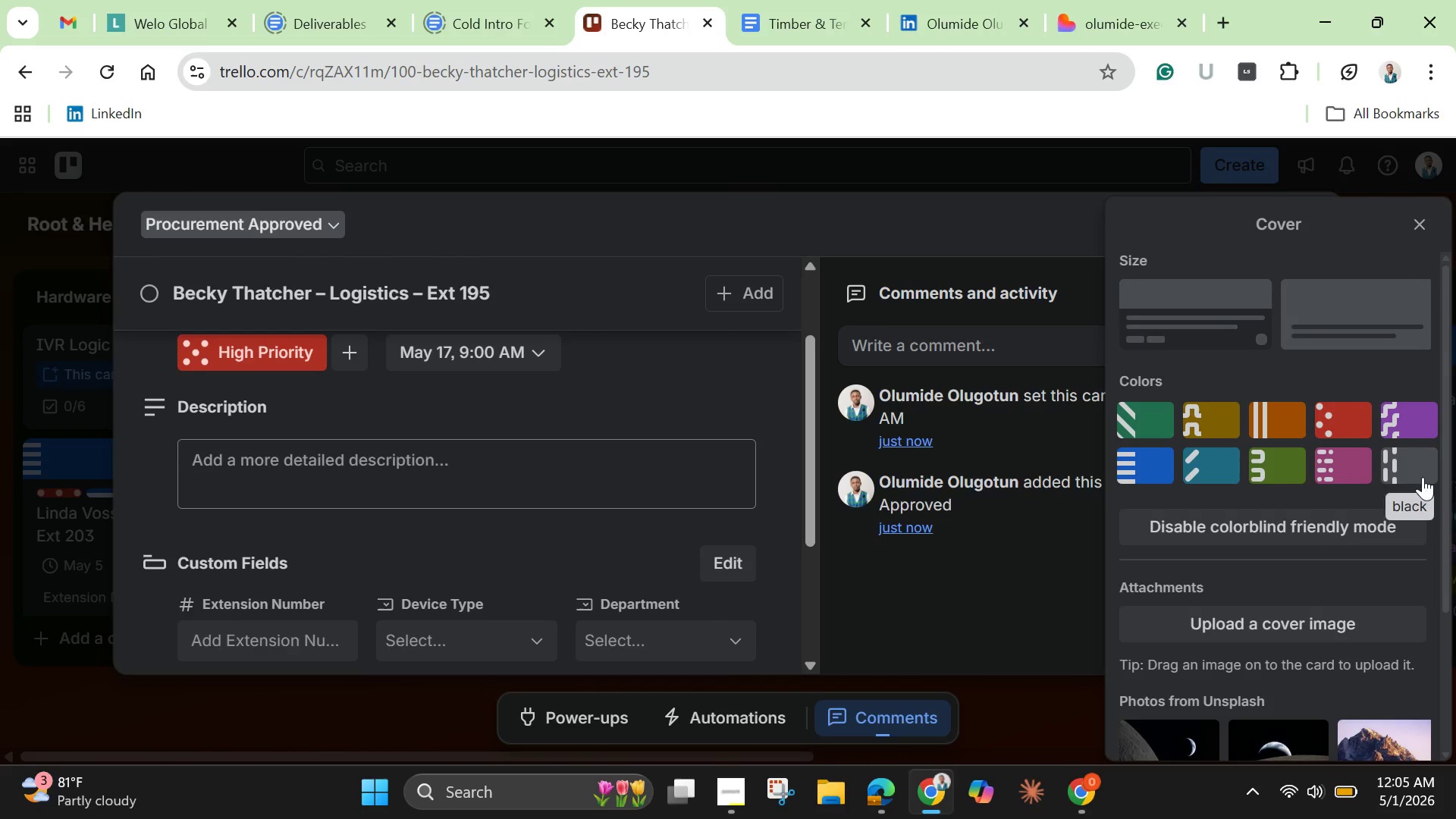 
left_click([1423, 477])
 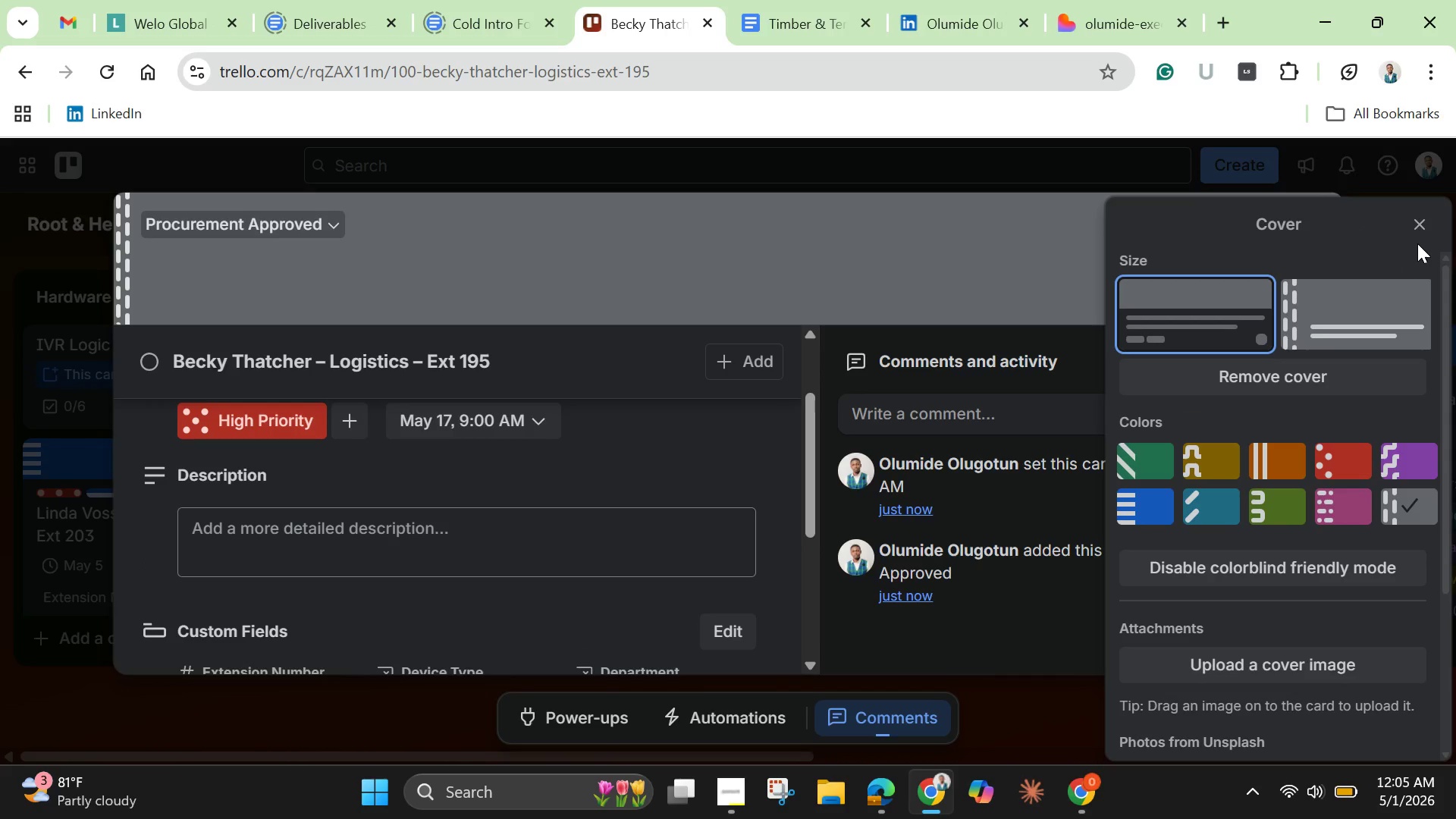 
left_click([1417, 243])
 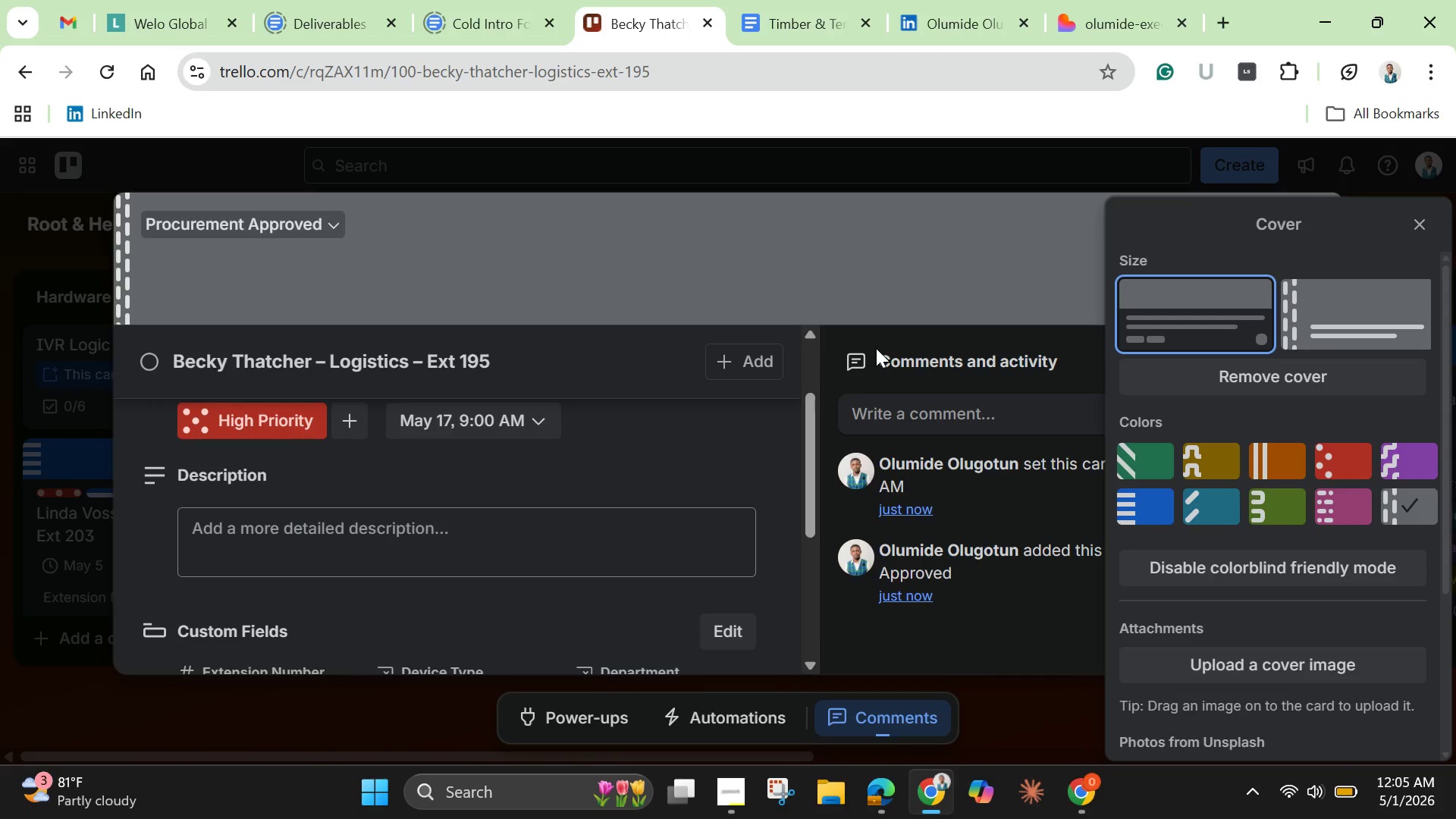 
wait(17.2)
 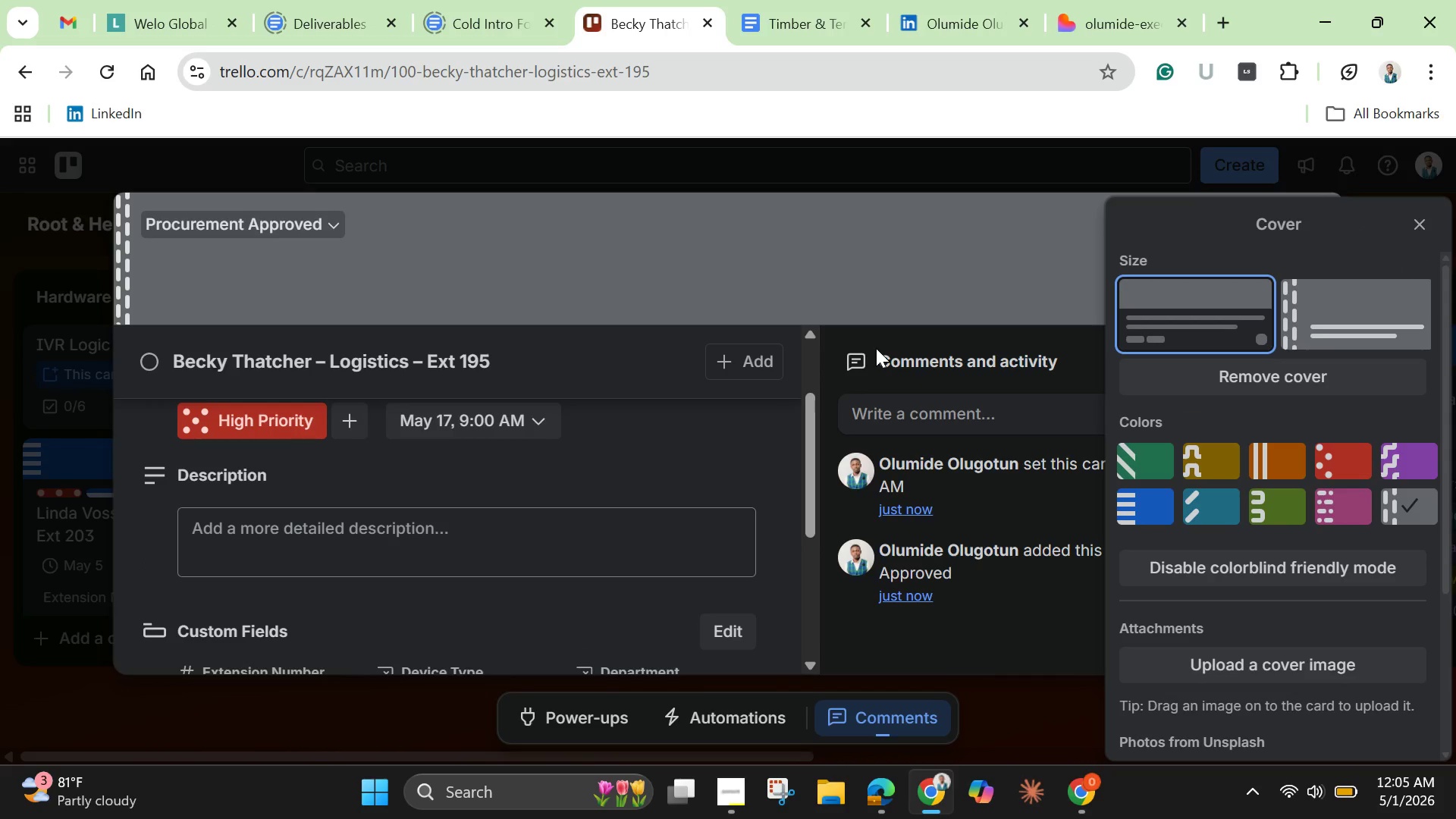 
left_click([722, 792])
 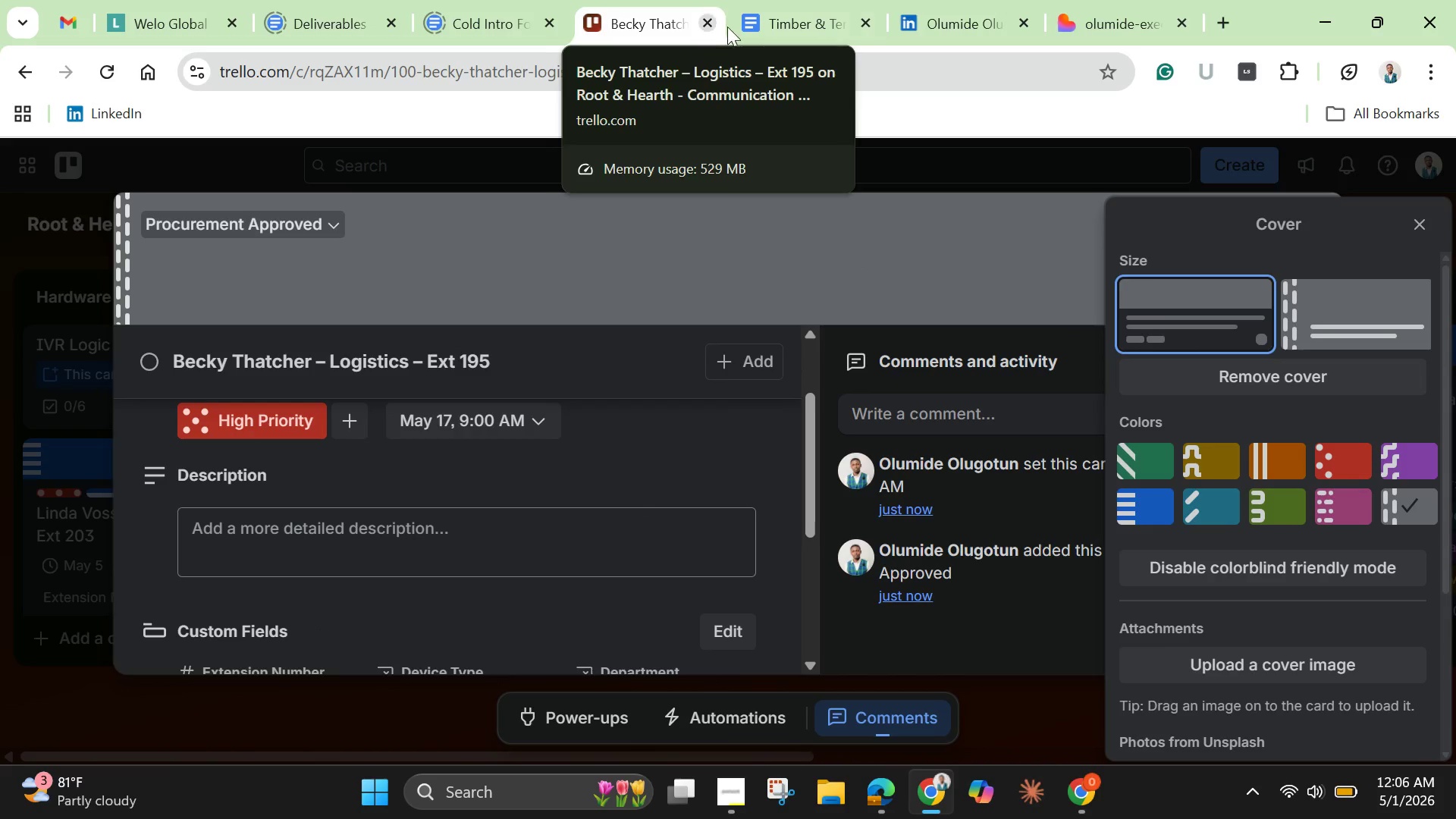 
left_click([801, 24])
 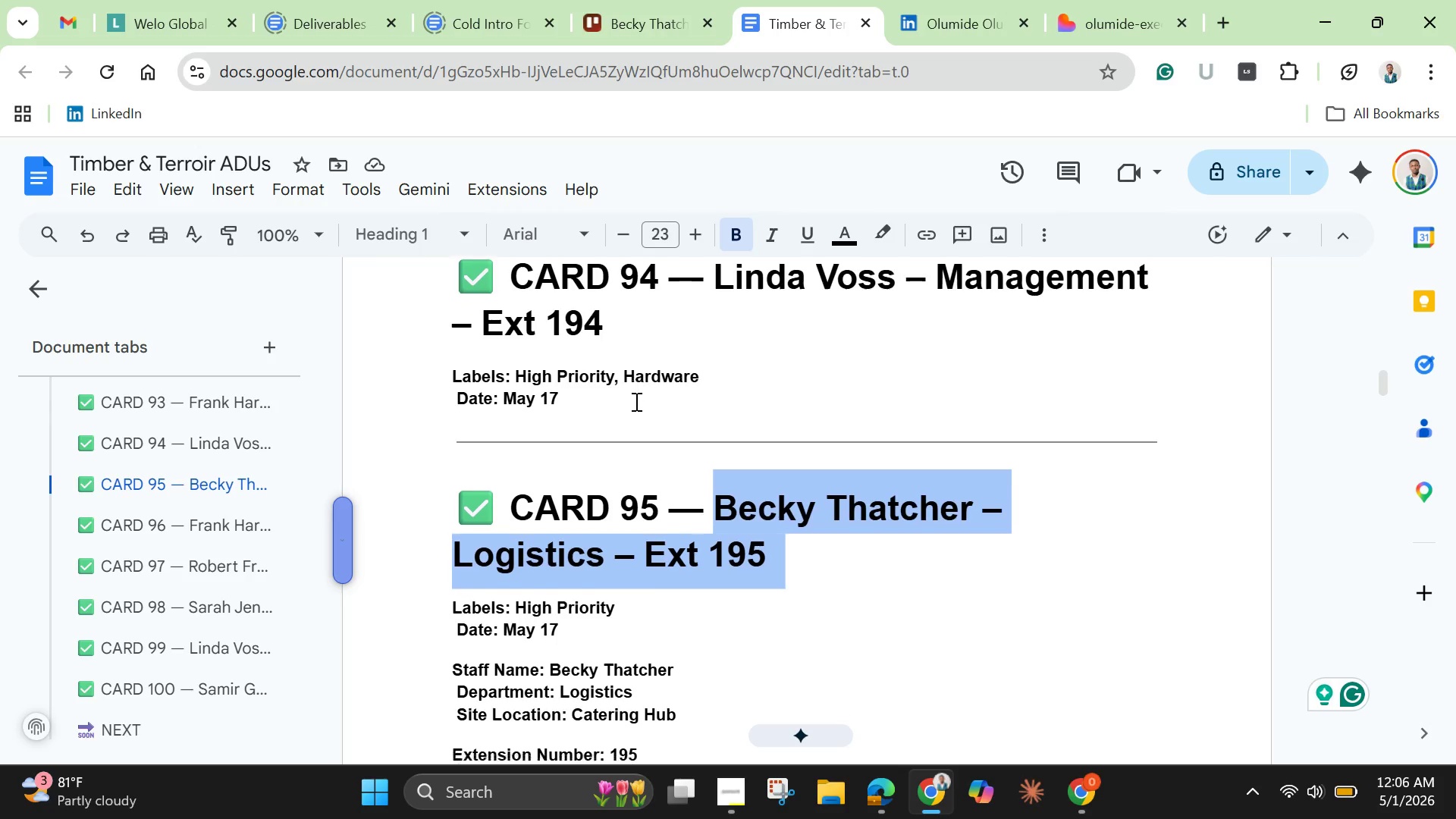 
scroll: coordinate [638, 419], scroll_direction: down, amount: 2.0
 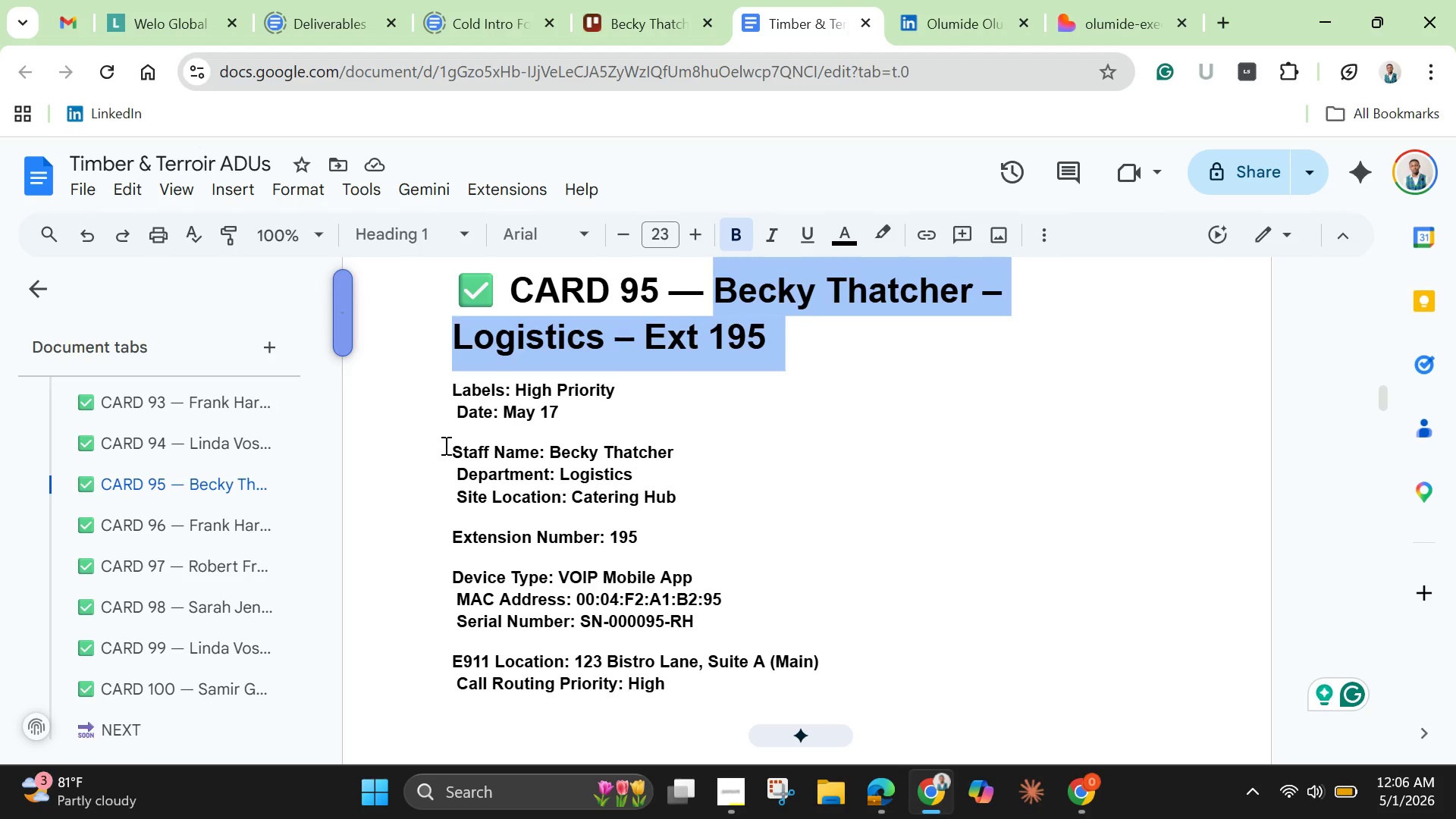 
left_click_drag(start_coordinate=[444, 445], to_coordinate=[695, 472])
 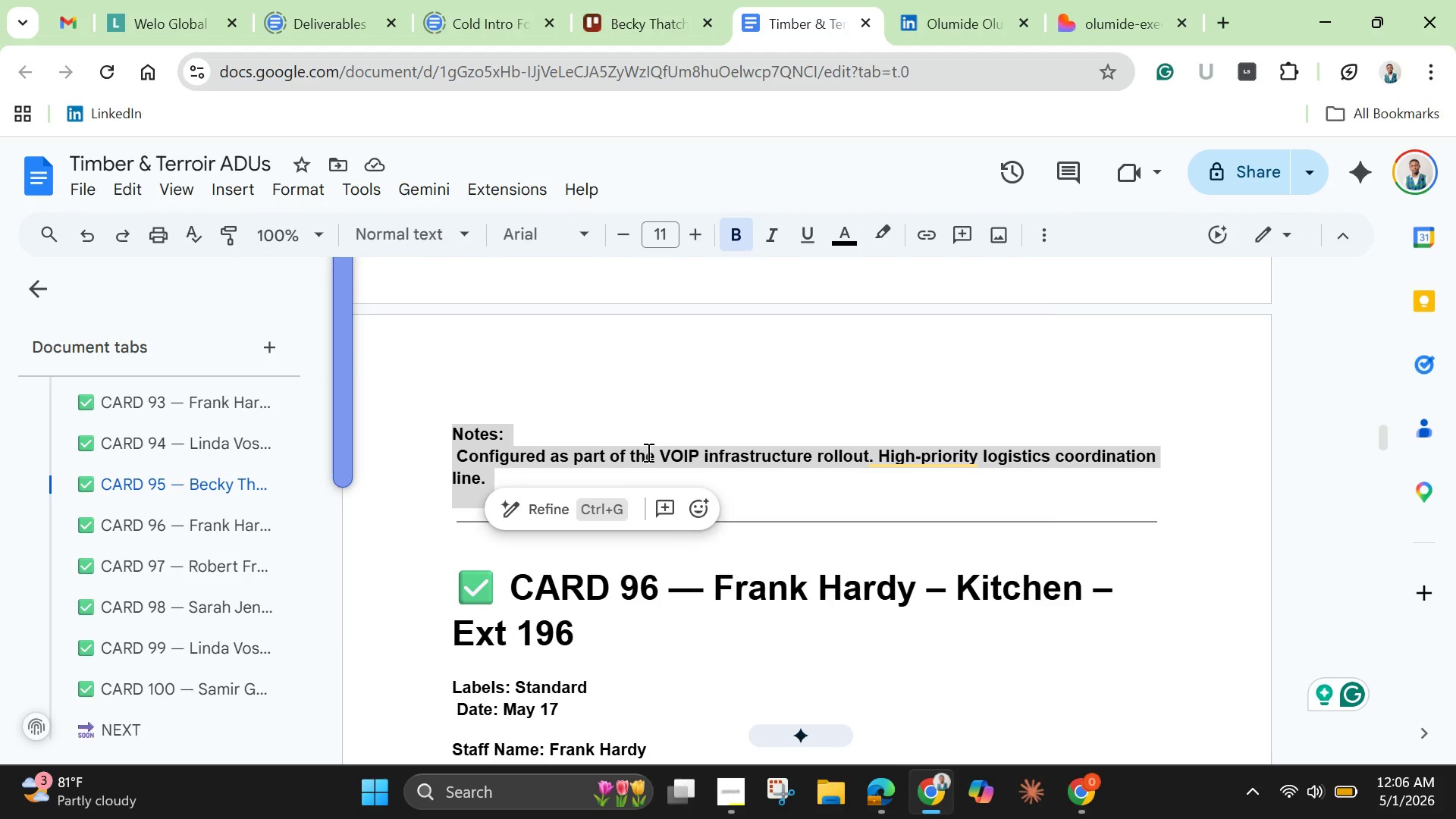 
right_click([647, 452])
 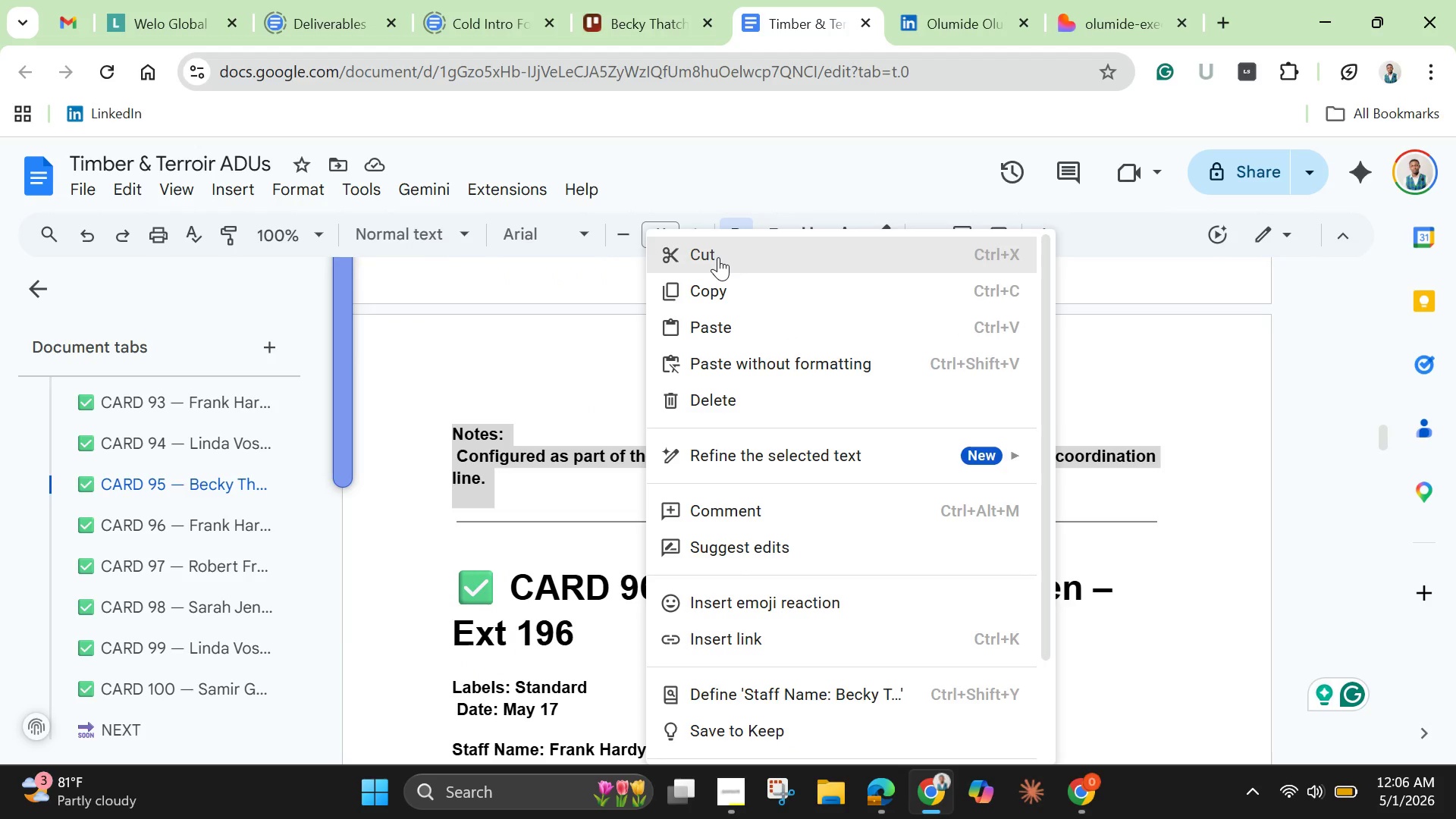 
left_click([718, 257])
 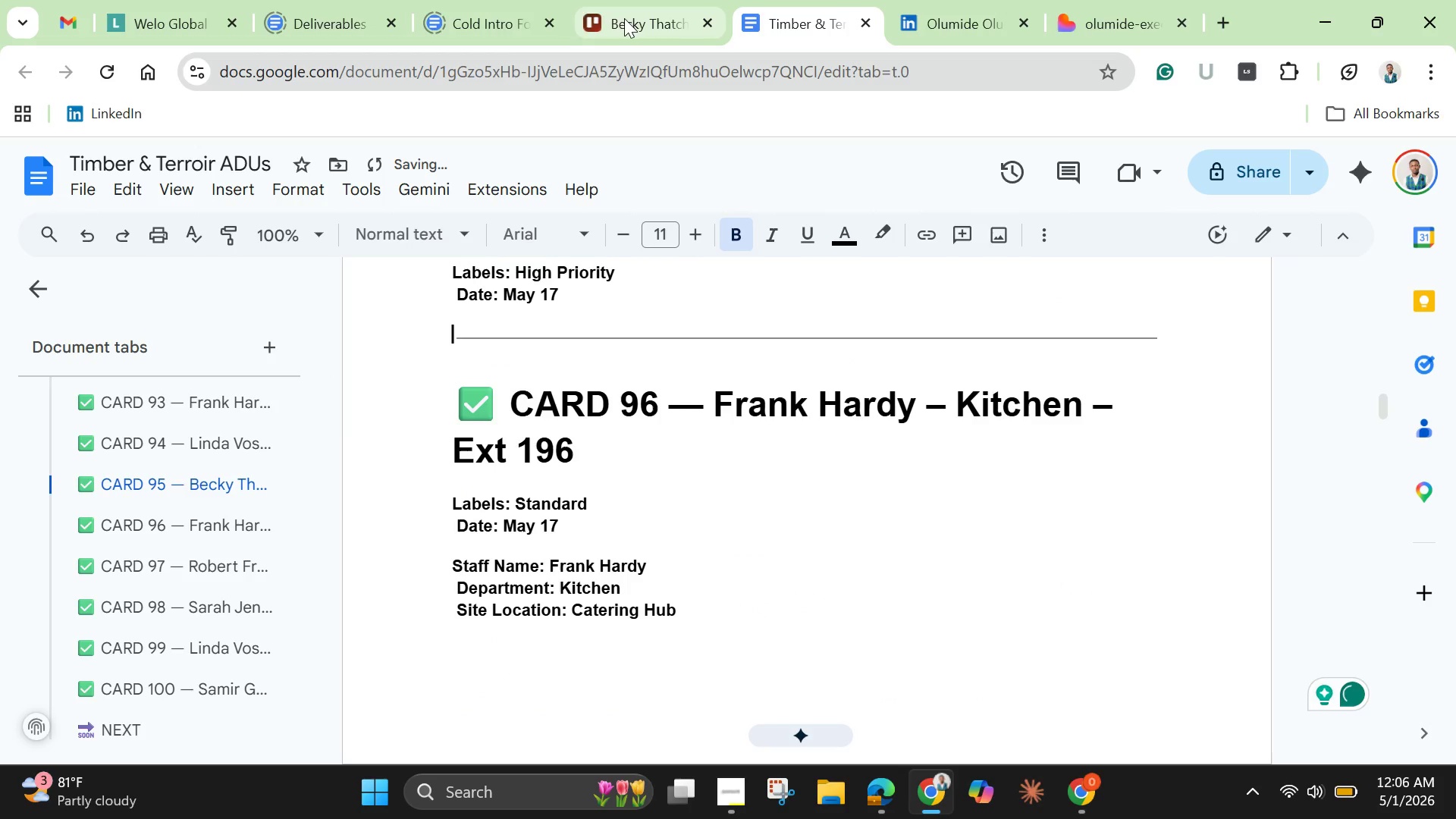 
left_click([624, 18])
 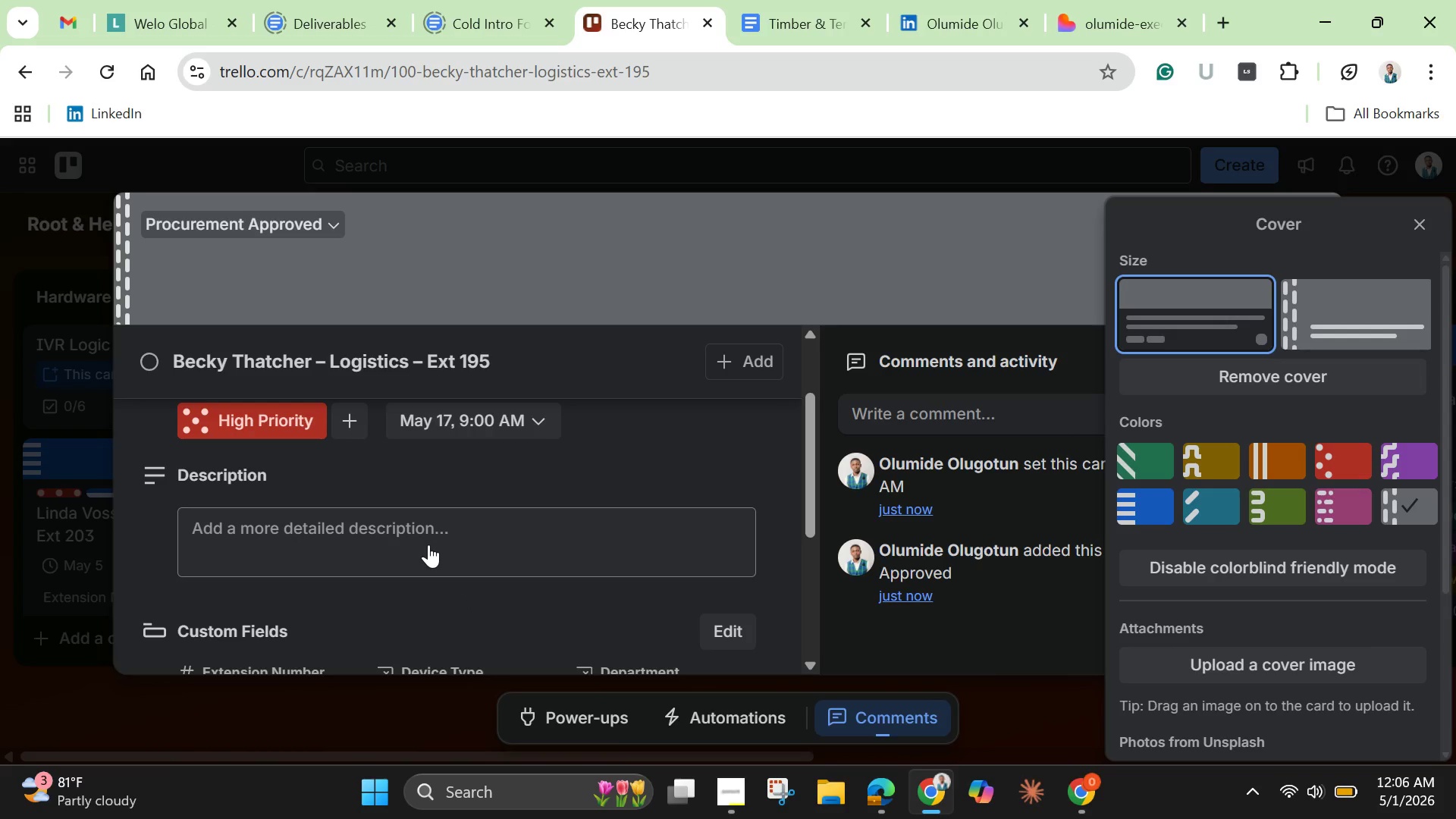 
left_click([428, 544])
 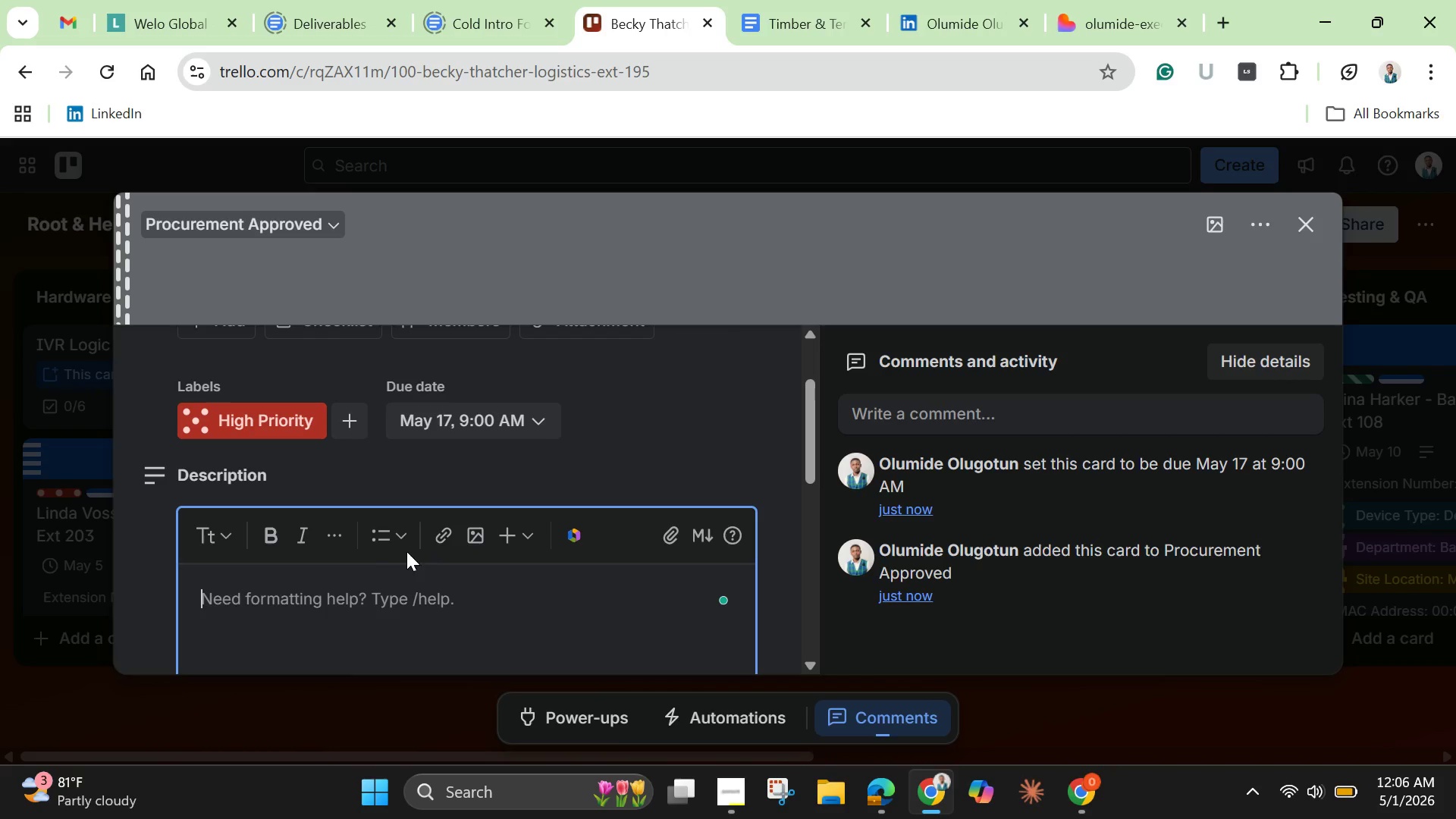 
wait(8.33)
 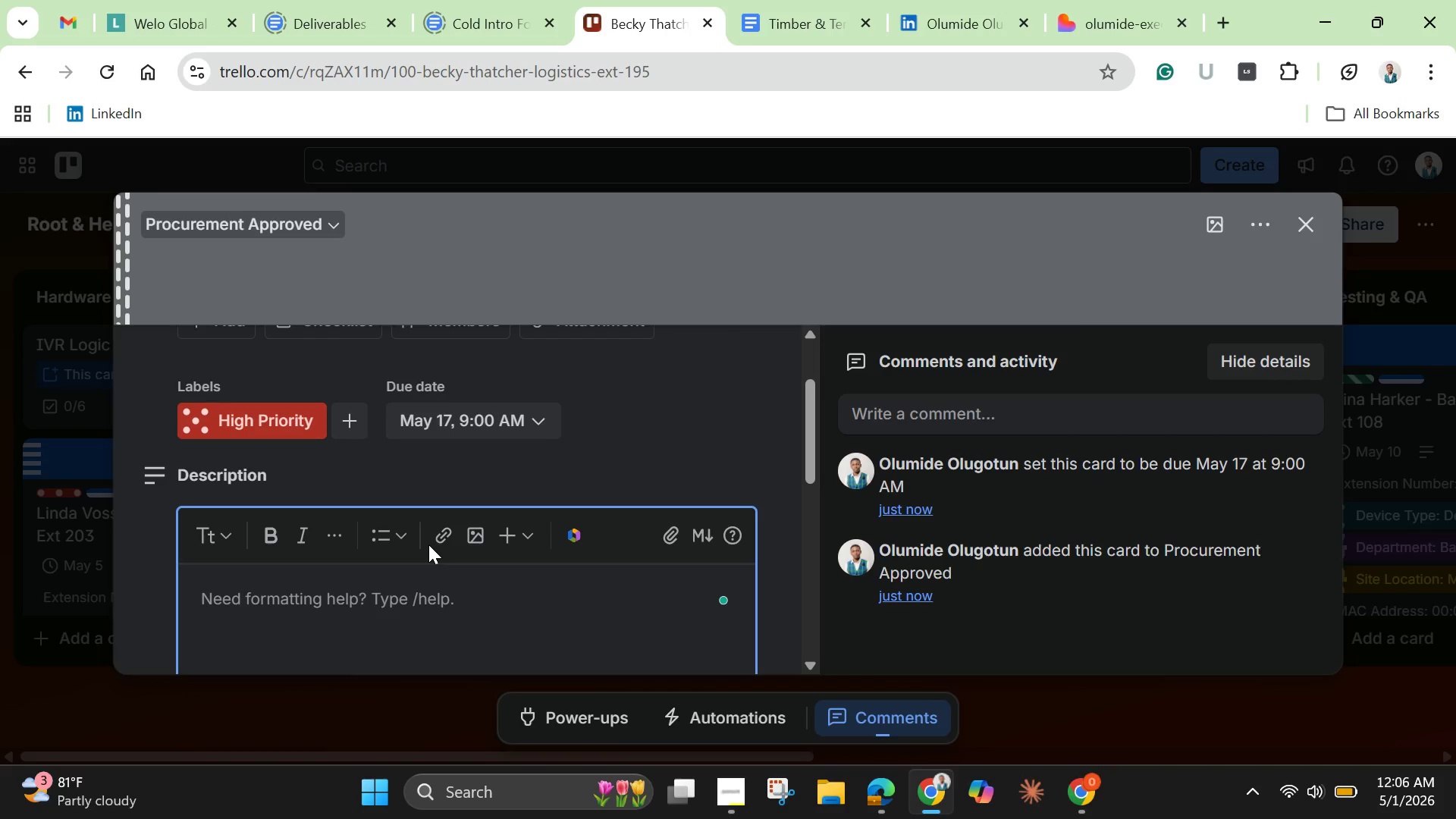 
key(Control+V)
 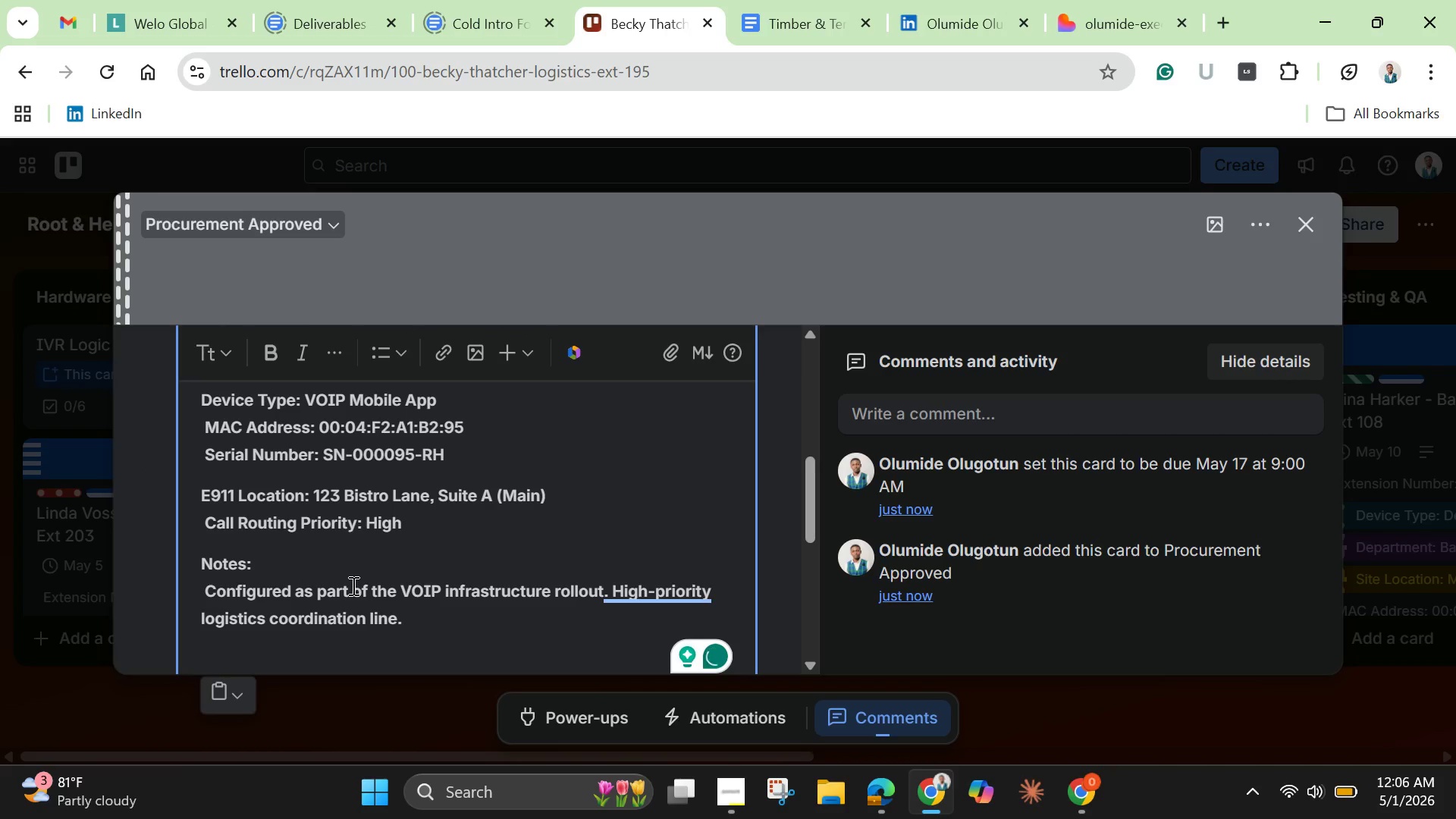 
scroll: coordinate [352, 585], scroll_direction: down, amount: 4.0
 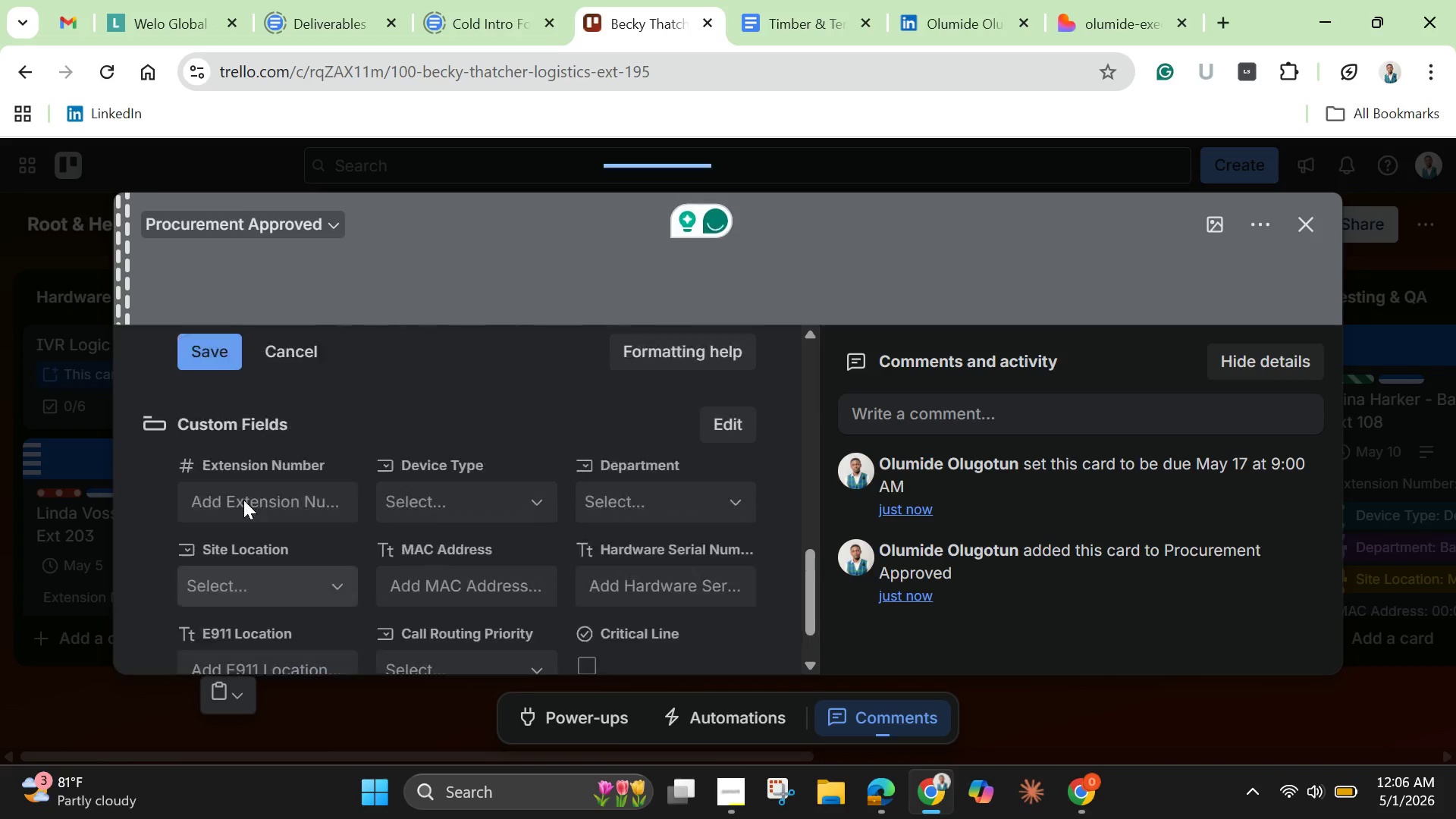 
scroll: coordinate [243, 500], scroll_direction: up, amount: 2.0
 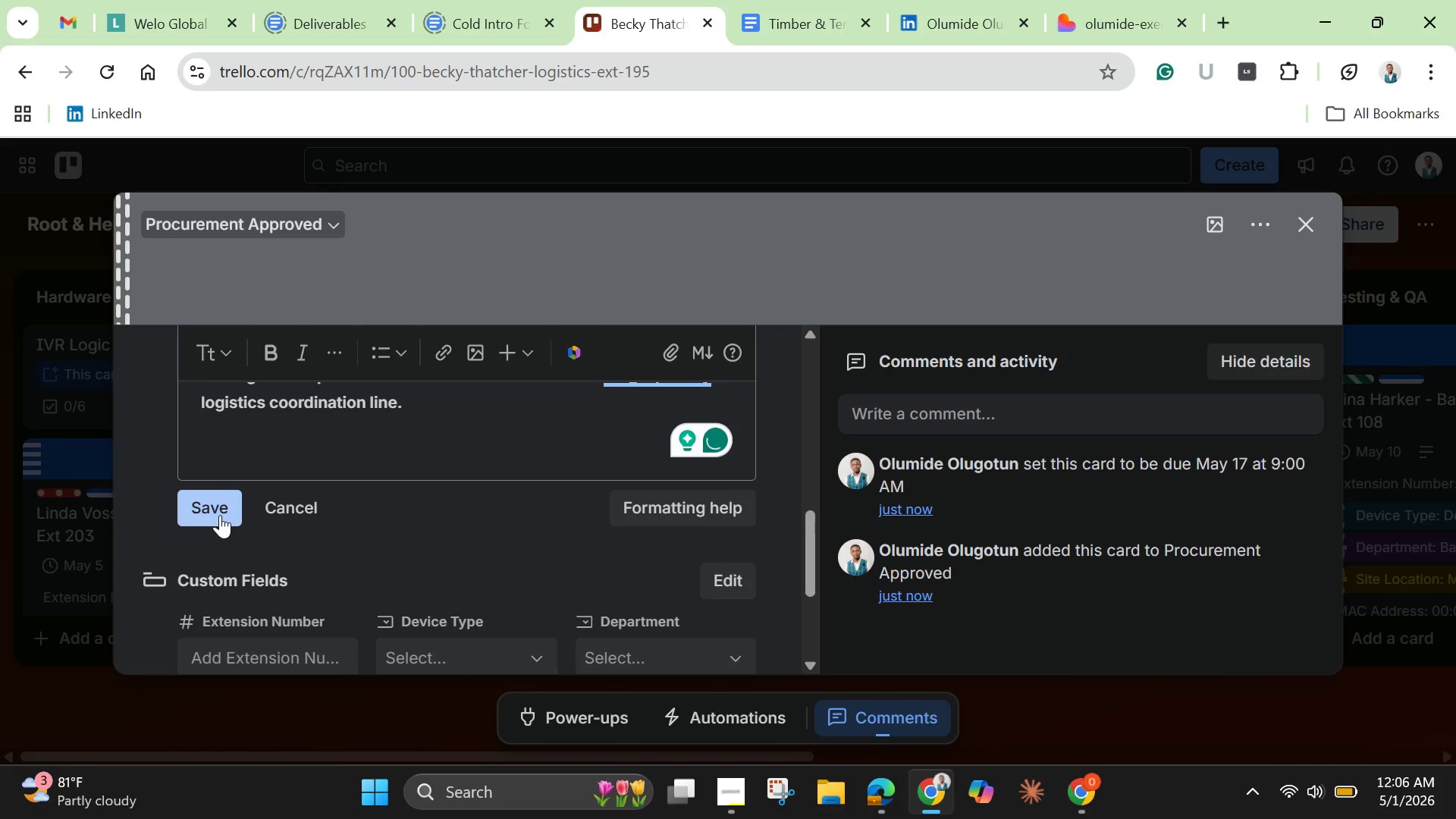 
left_click([220, 515])
 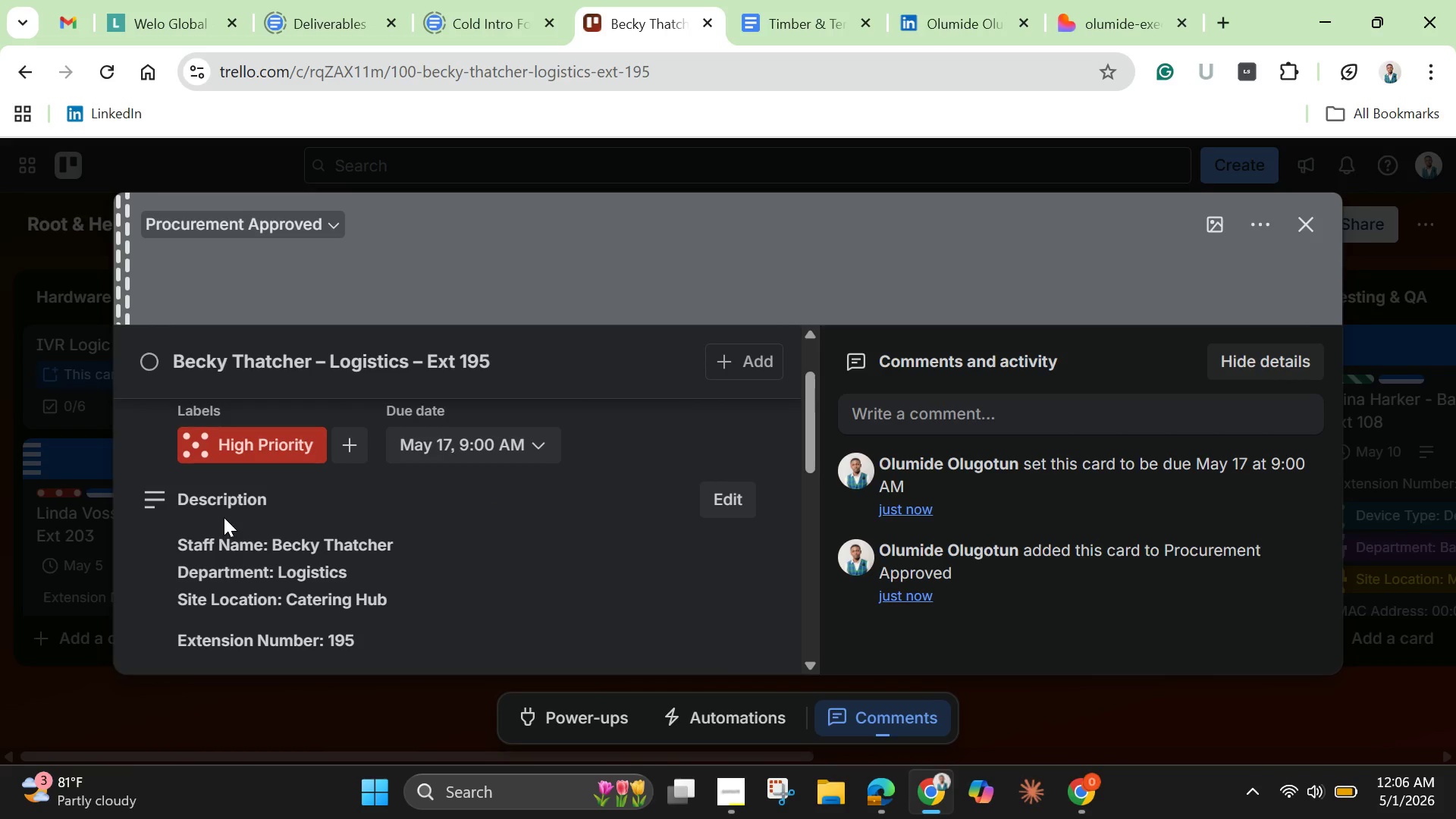 
wait(5.95)
 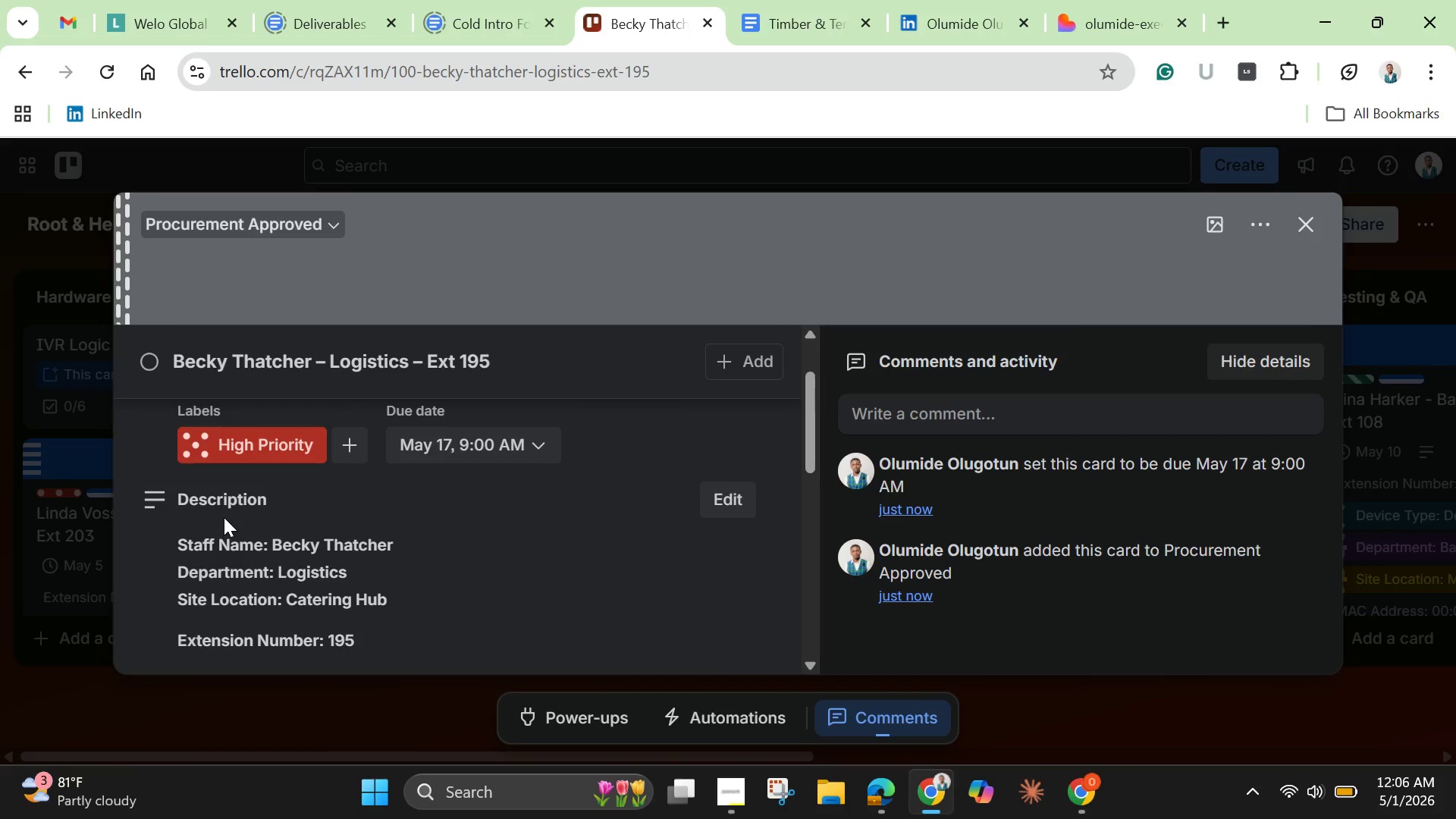 
scroll: coordinate [236, 619], scroll_direction: down, amount: 4.0
 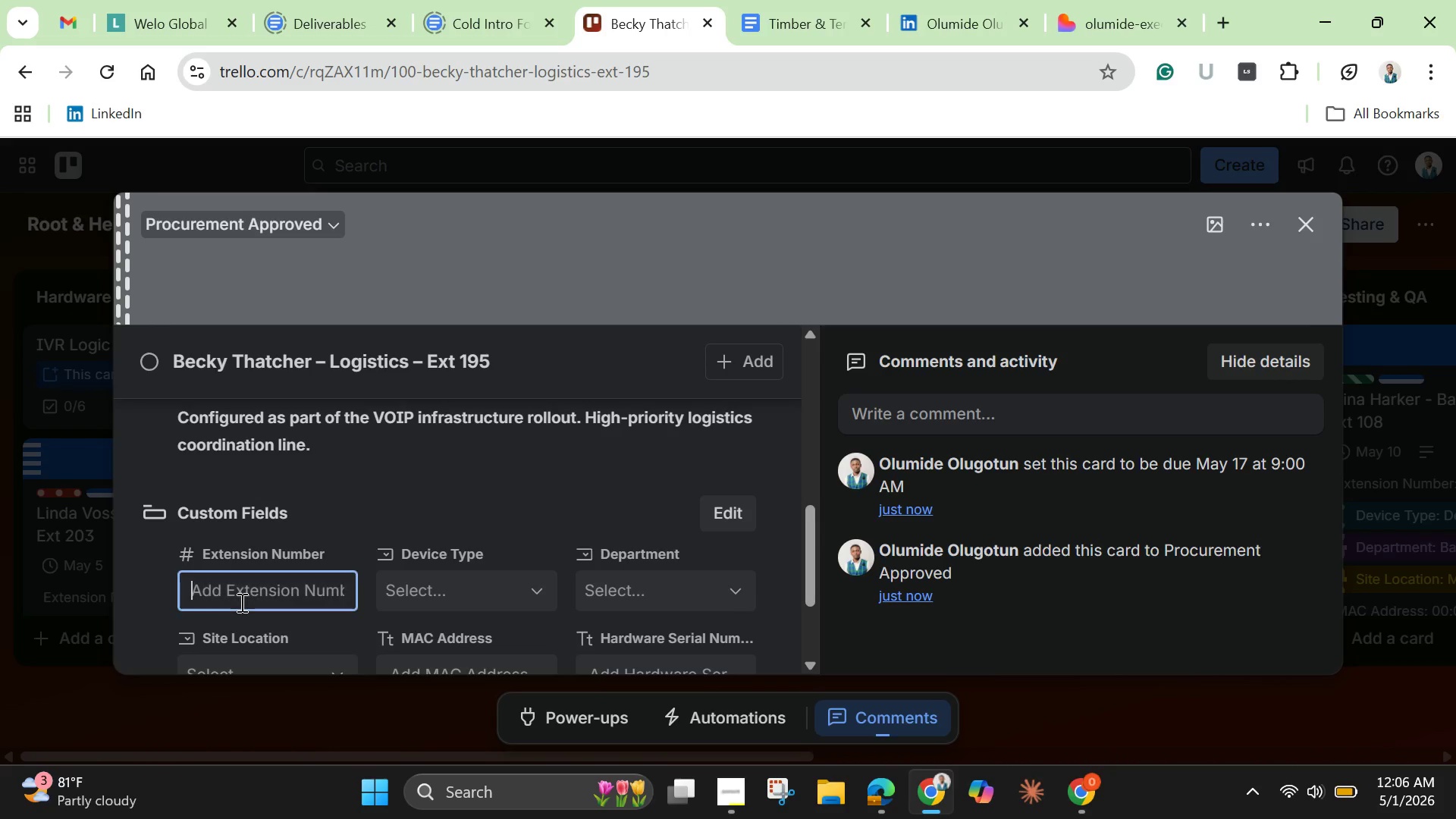 
left_click([240, 602])
 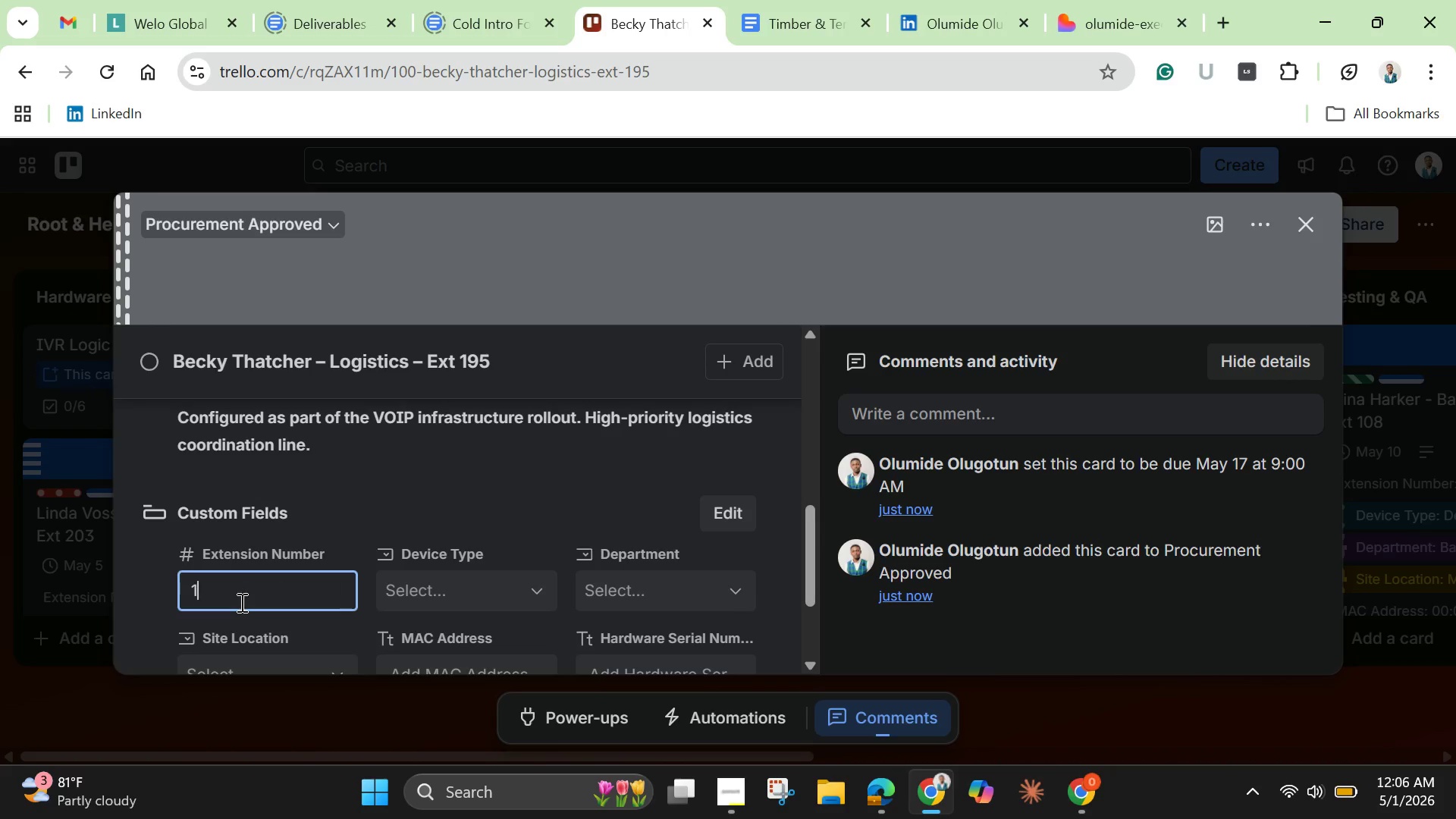 
type(195)
 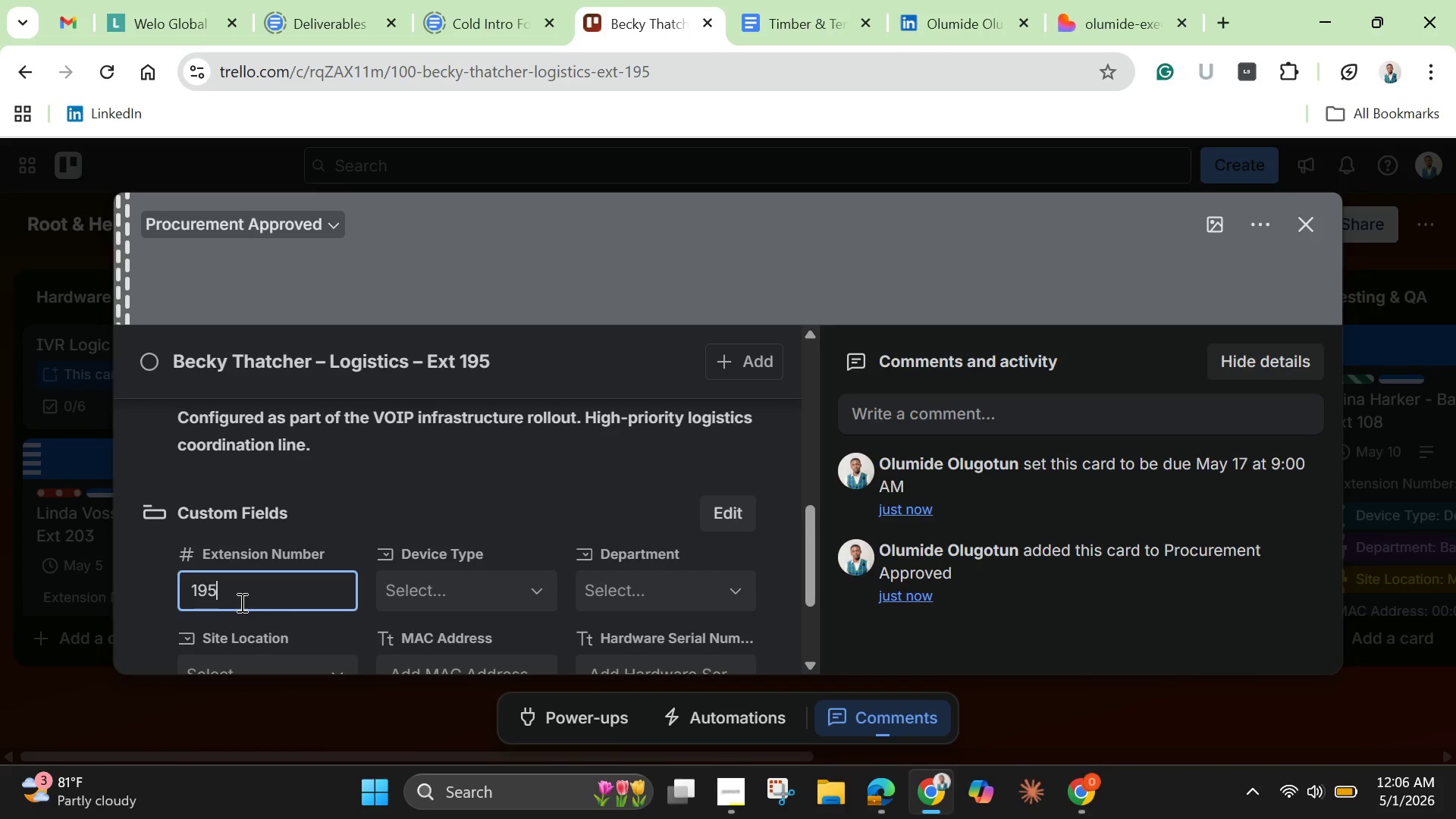 
wait(5.42)
 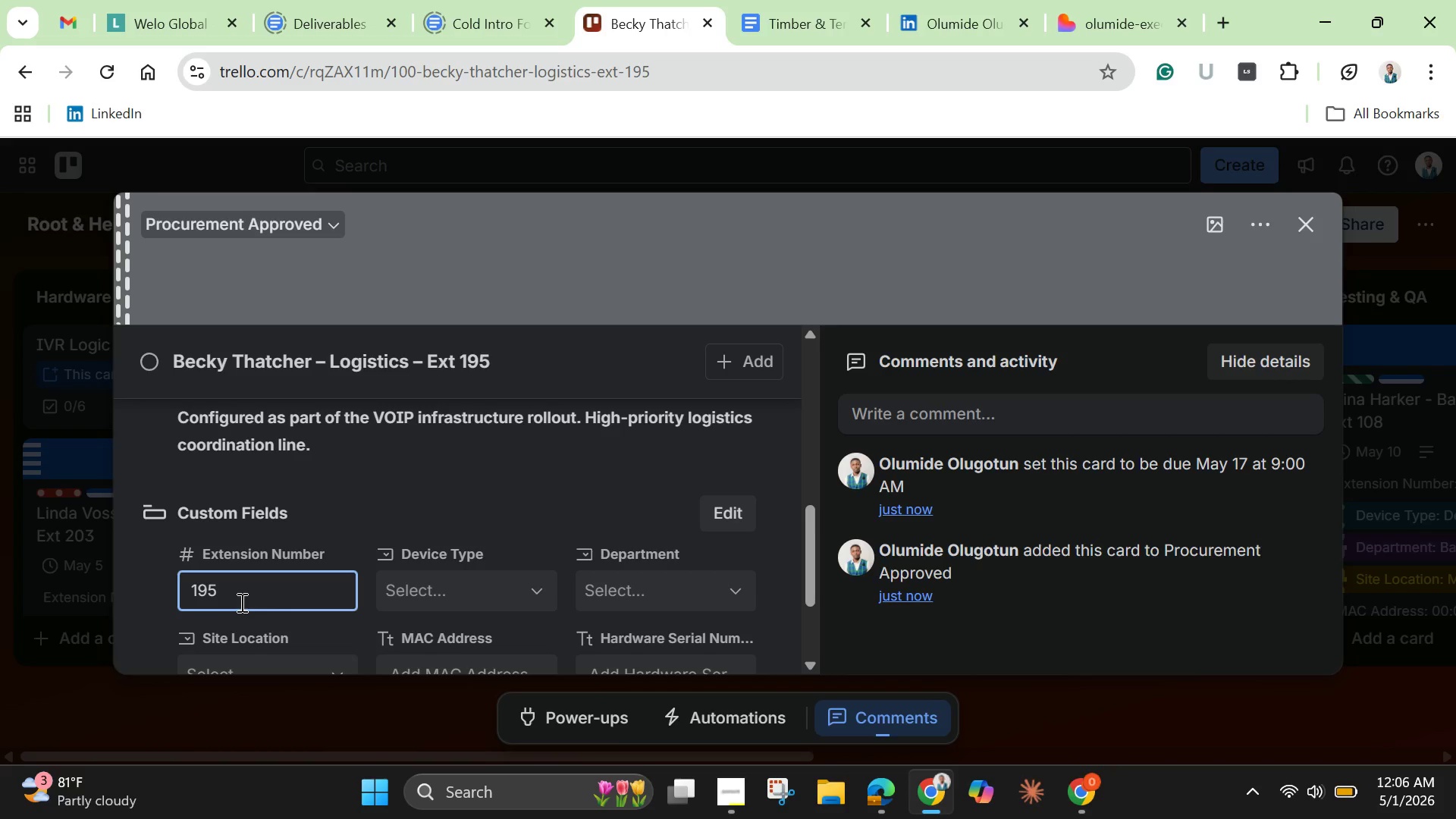 
left_click([426, 588])
 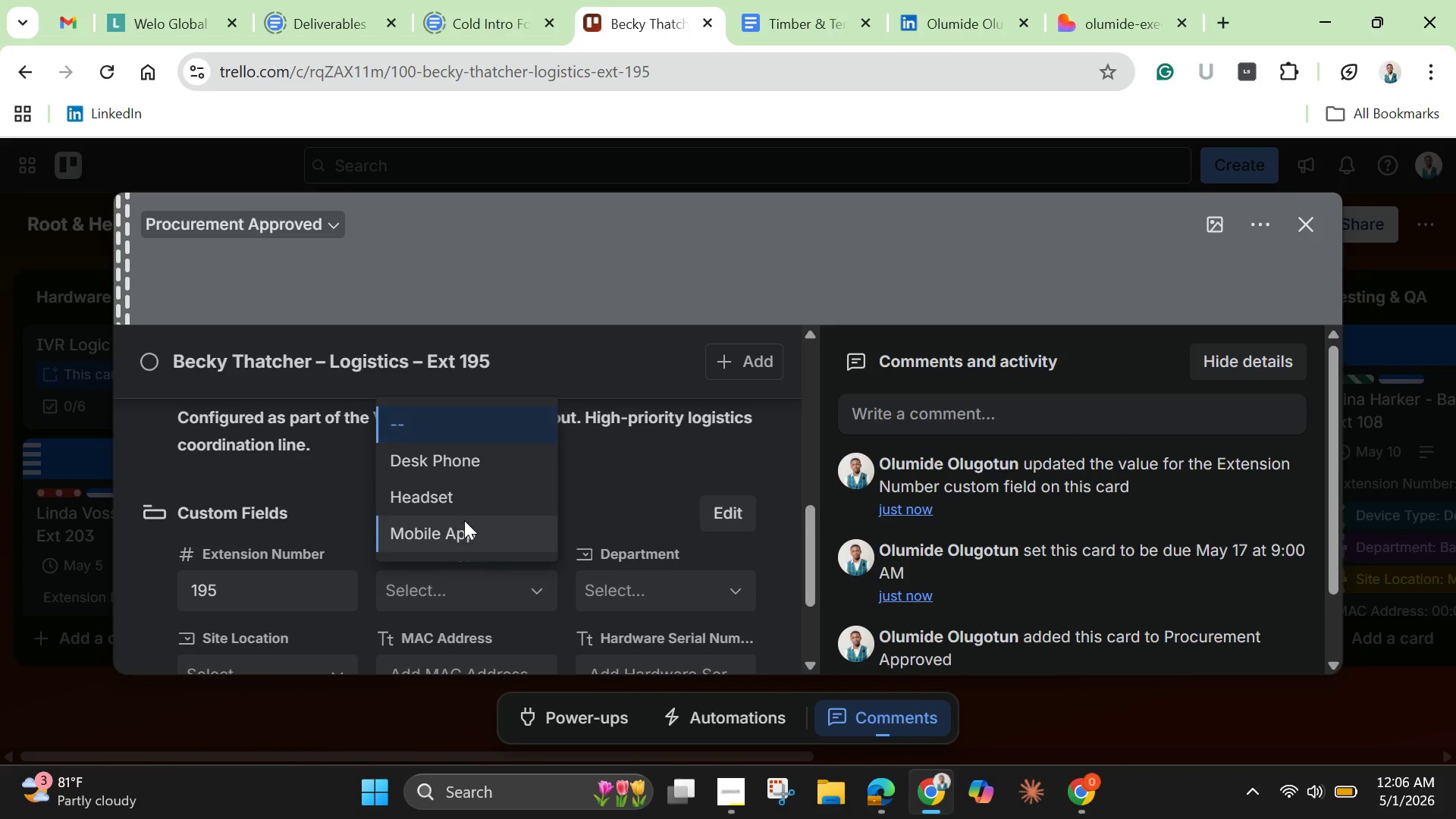 
left_click([465, 533])
 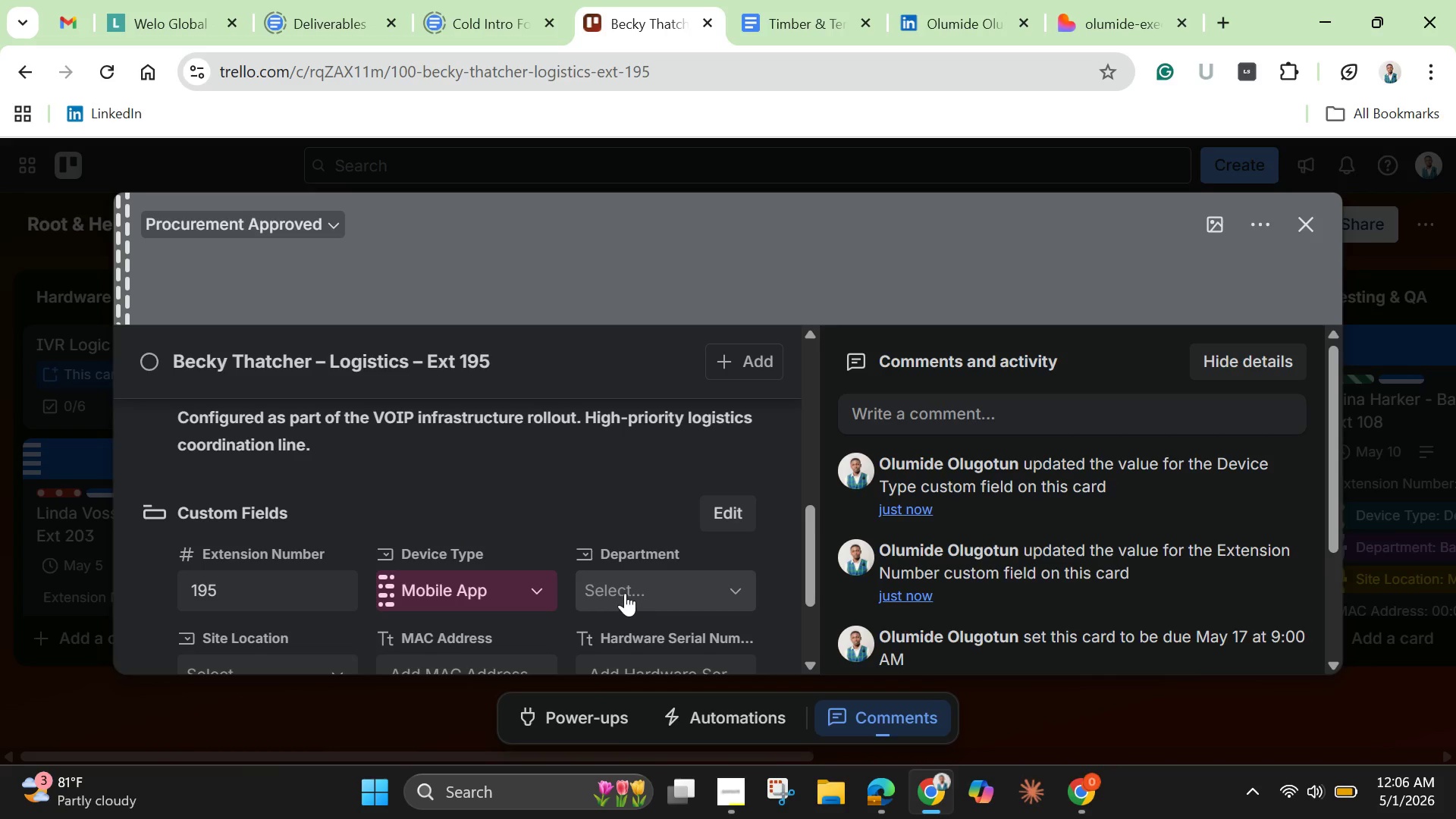 
left_click([629, 592])
 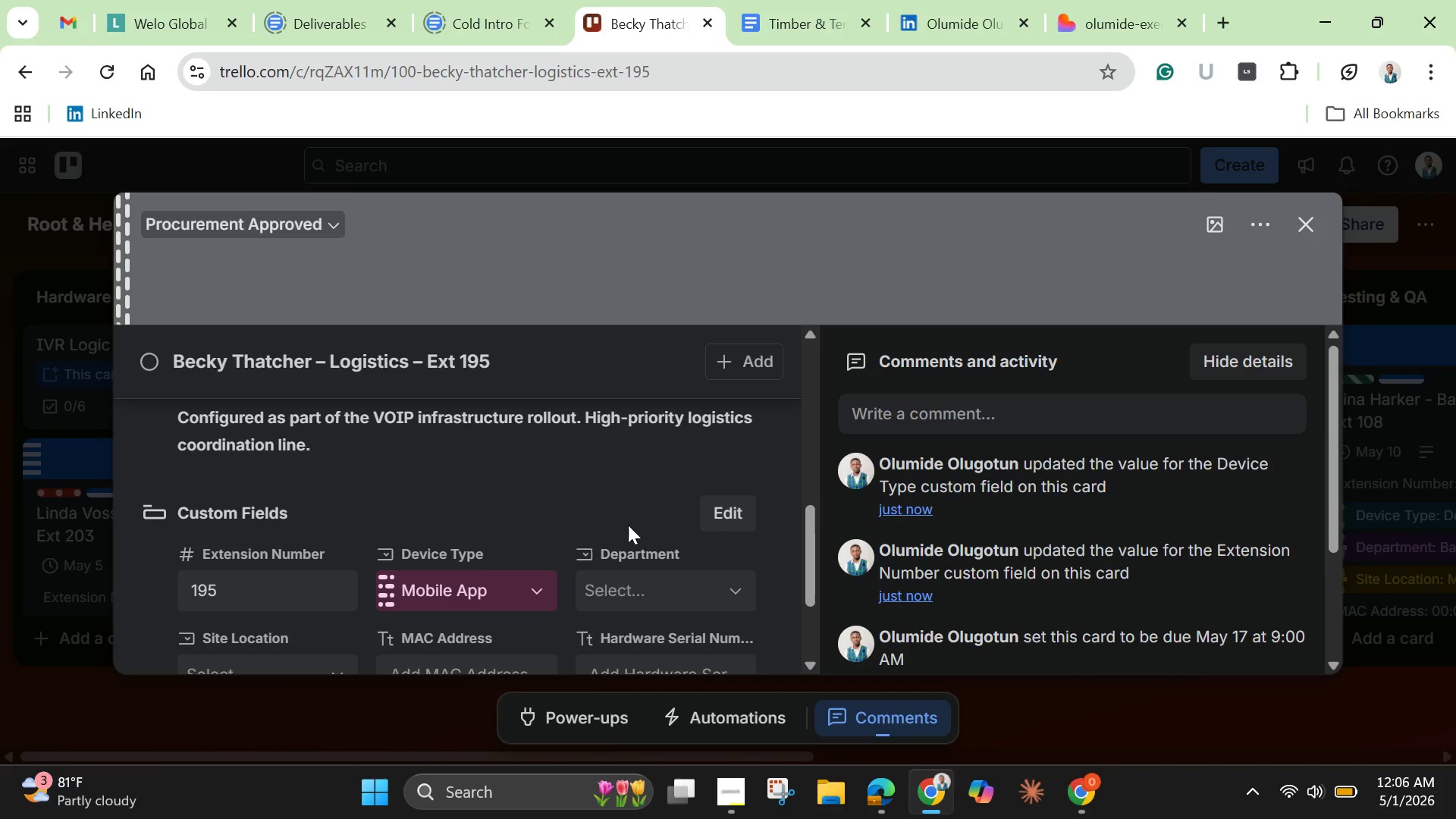 
scroll: coordinate [462, 555], scroll_direction: down, amount: 2.0
 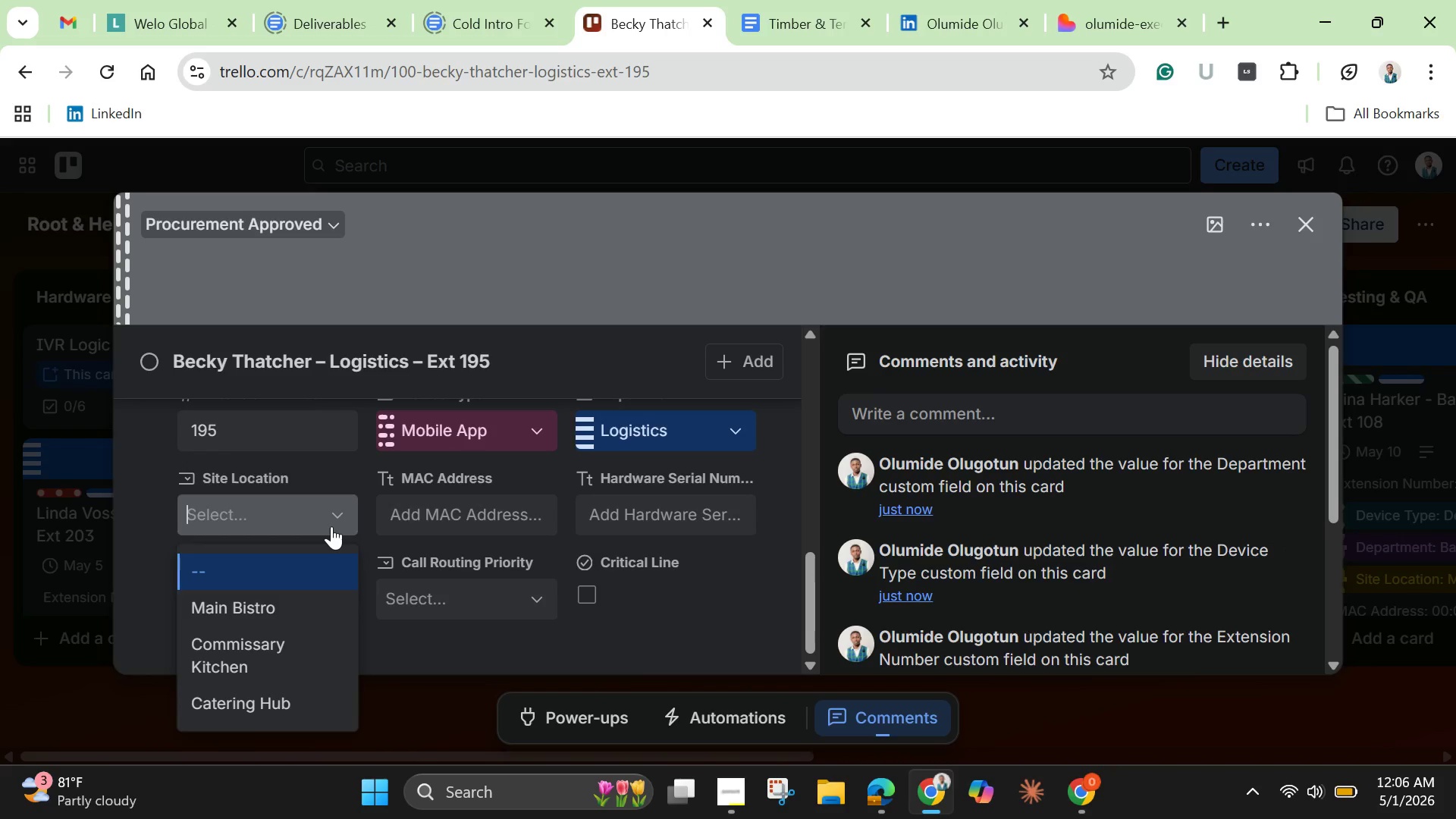 
left_click([331, 526])
 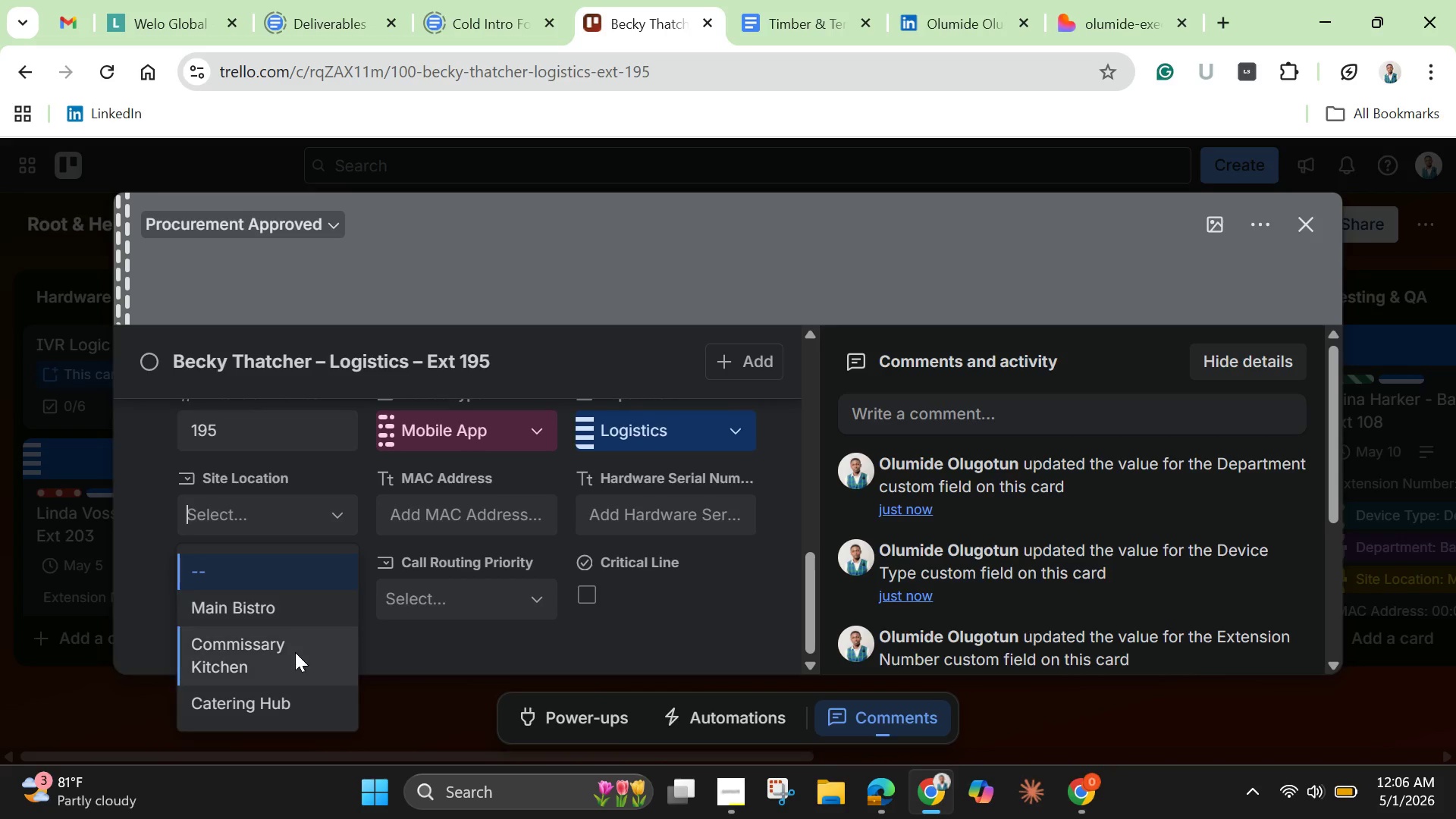 
left_click([268, 700])
 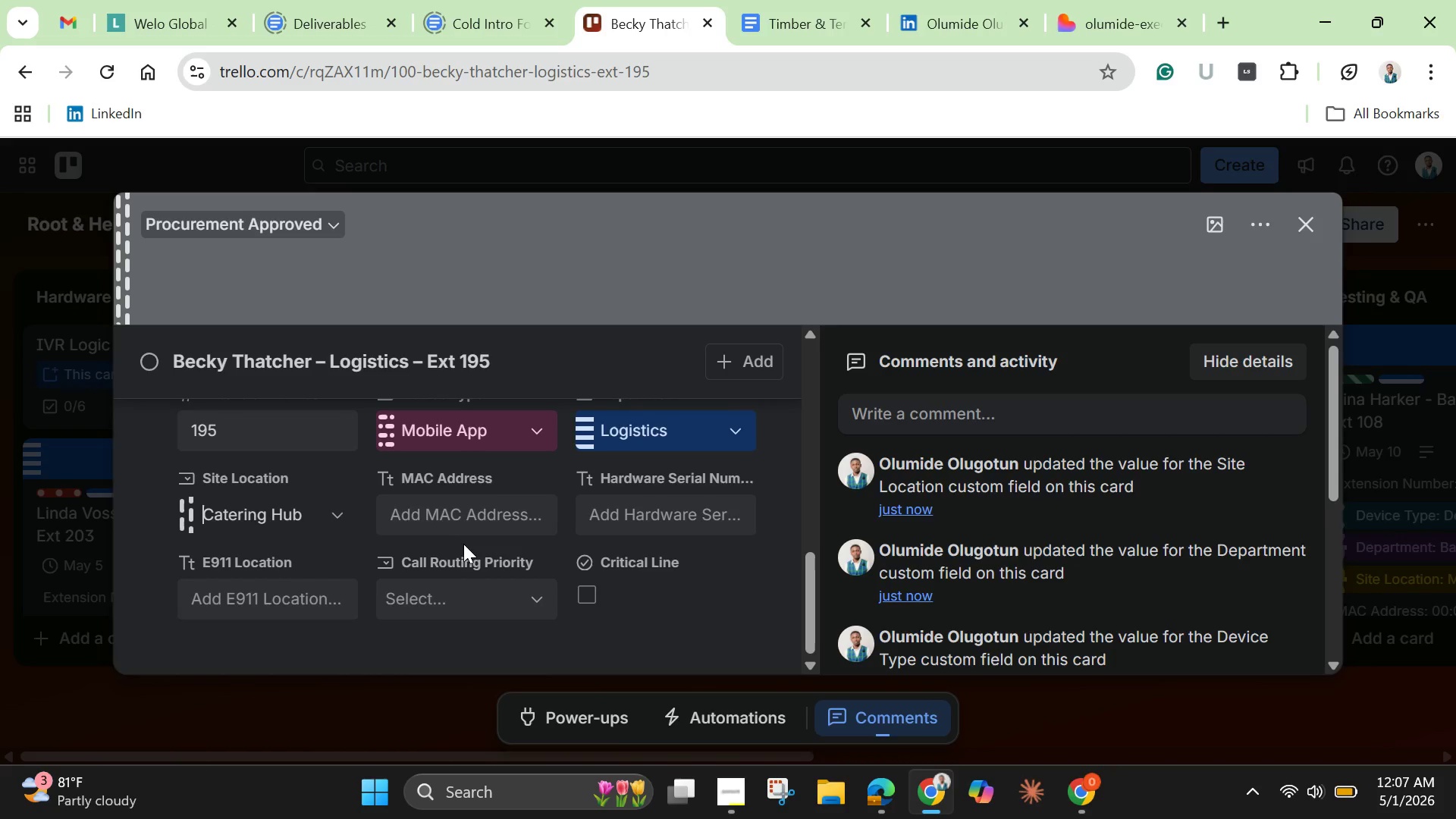 
left_click([465, 516])
 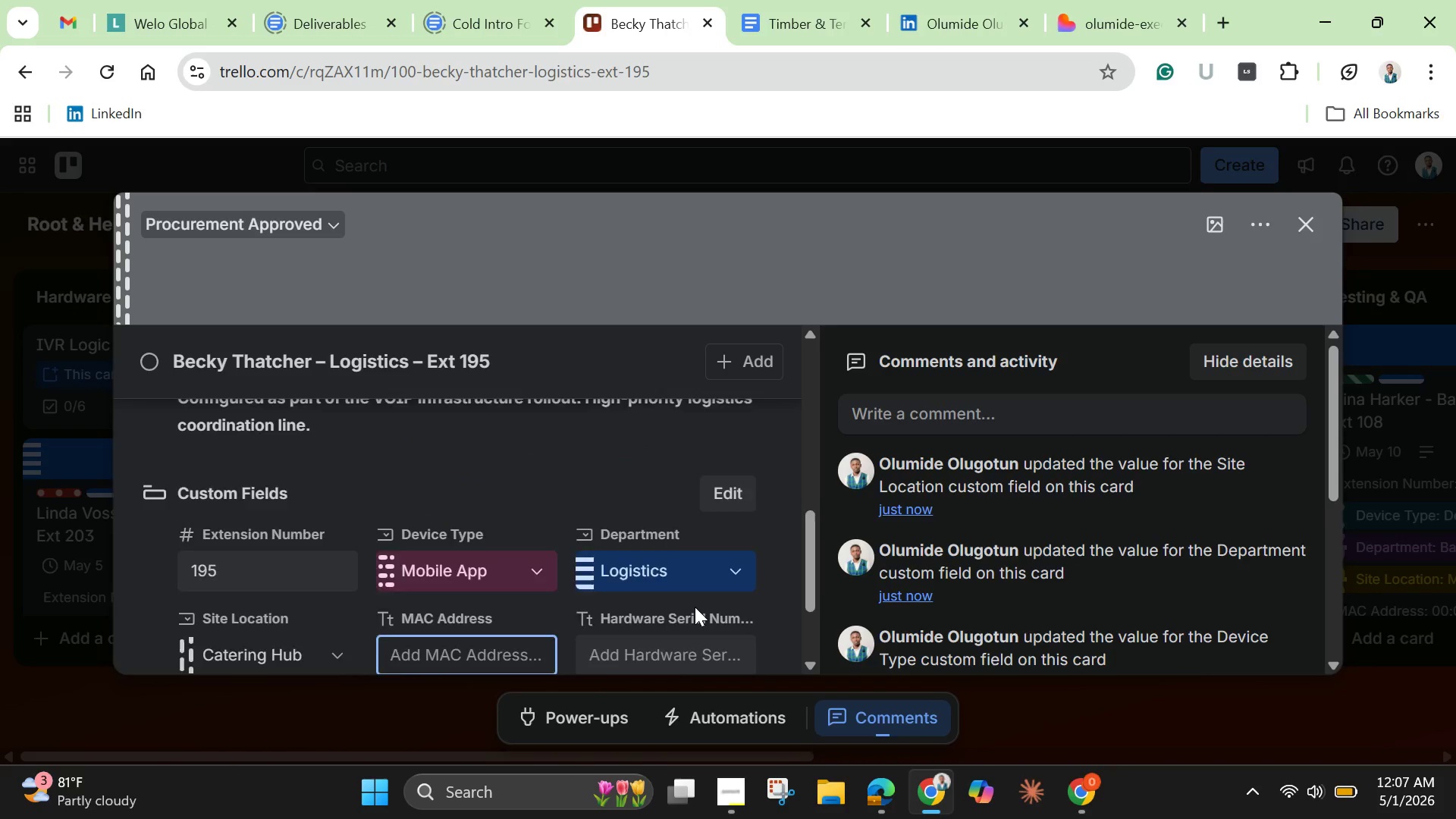 
scroll: coordinate [463, 478], scroll_direction: up, amount: 4.0
 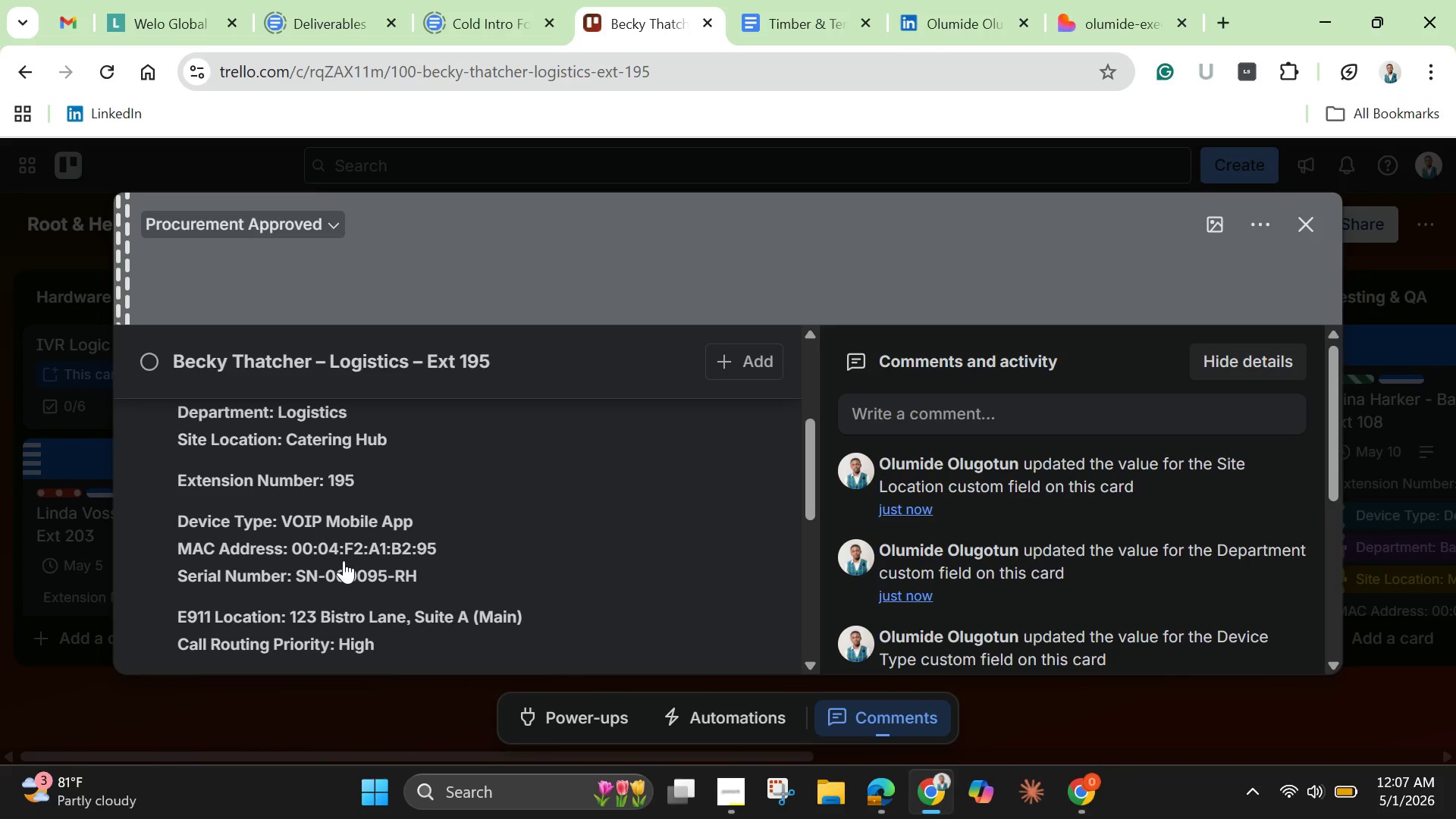 
left_click([344, 560])
 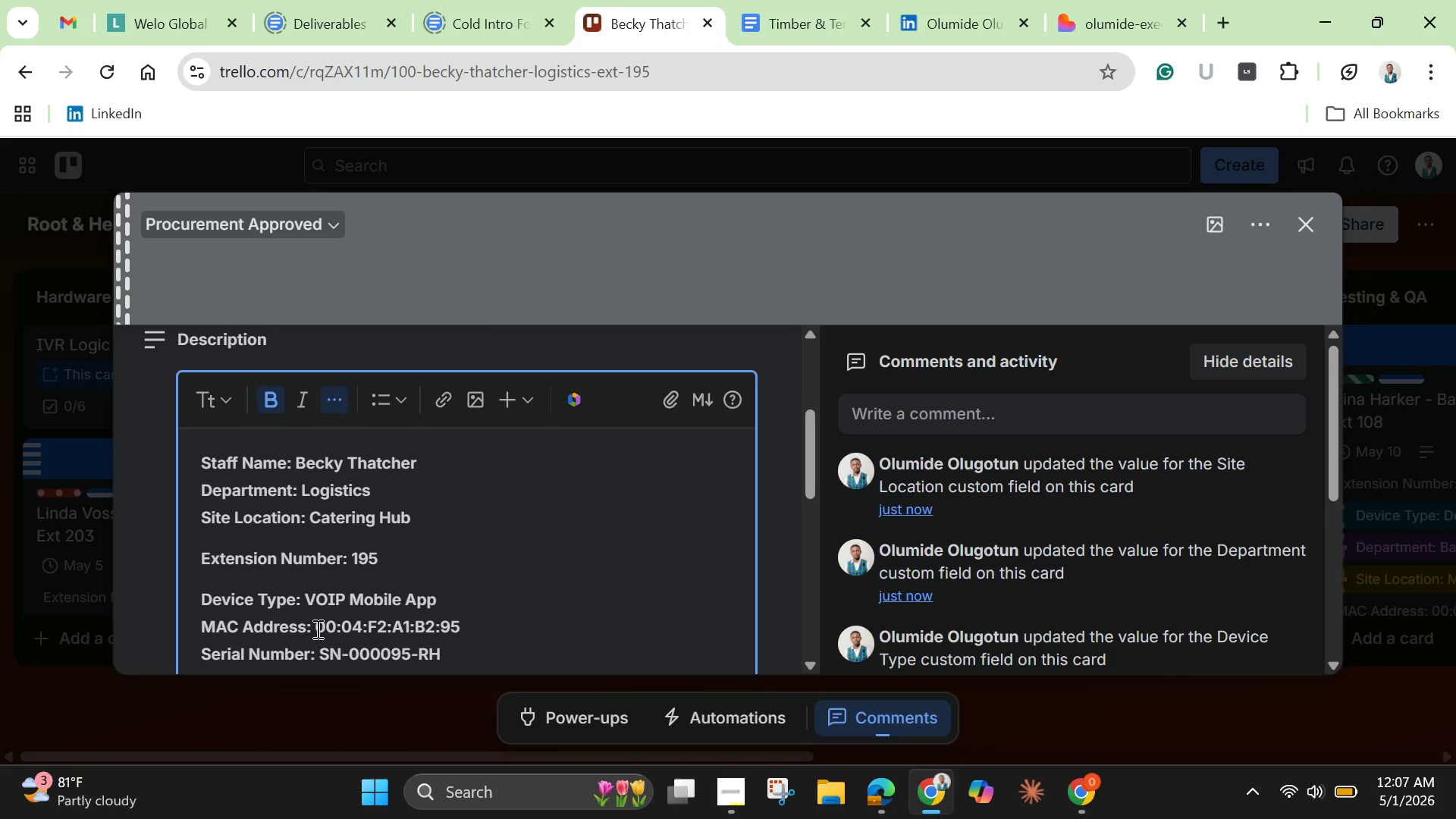 
left_click_drag(start_coordinate=[316, 629], to_coordinate=[485, 633])
 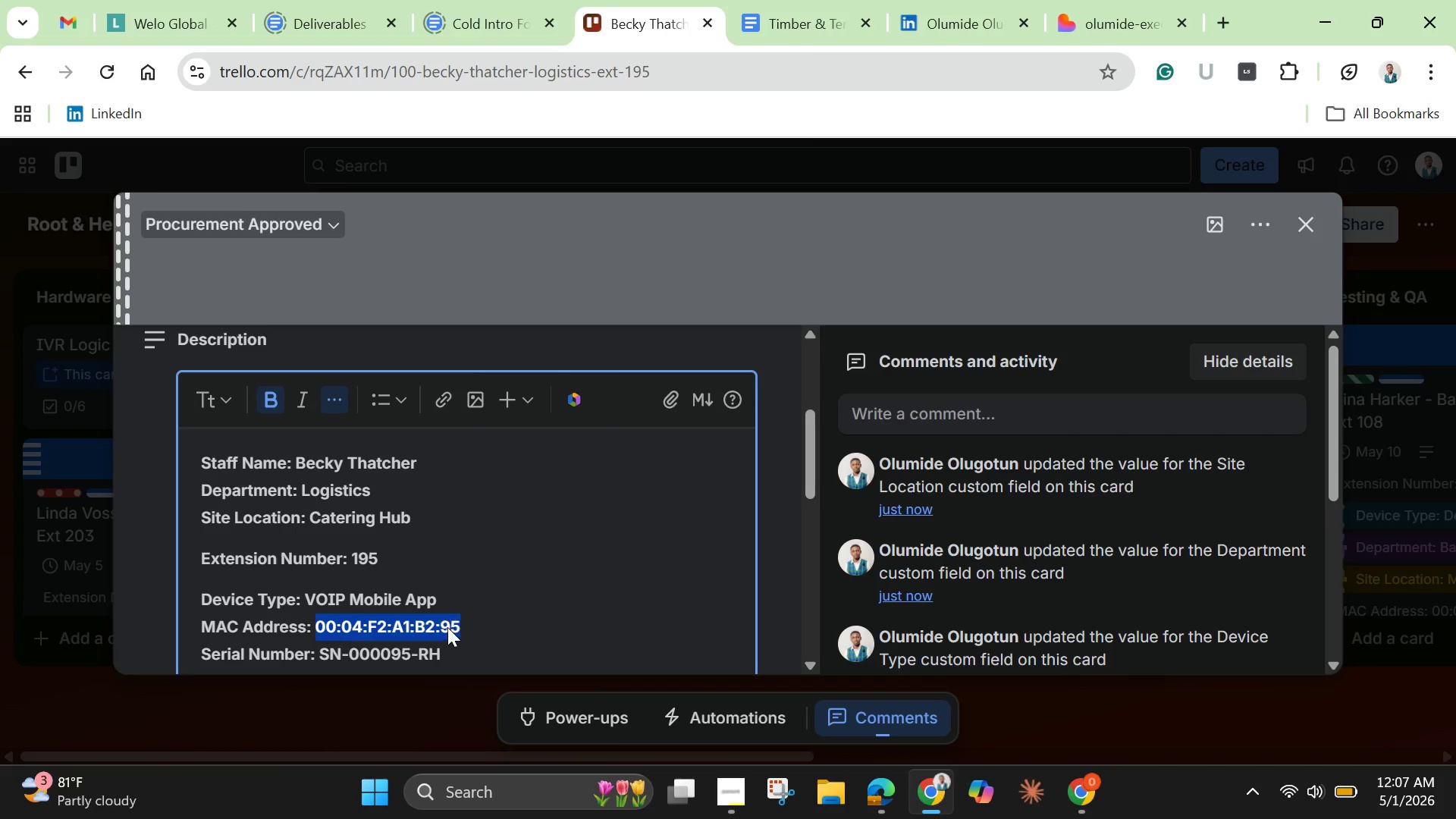 
right_click([447, 627])
 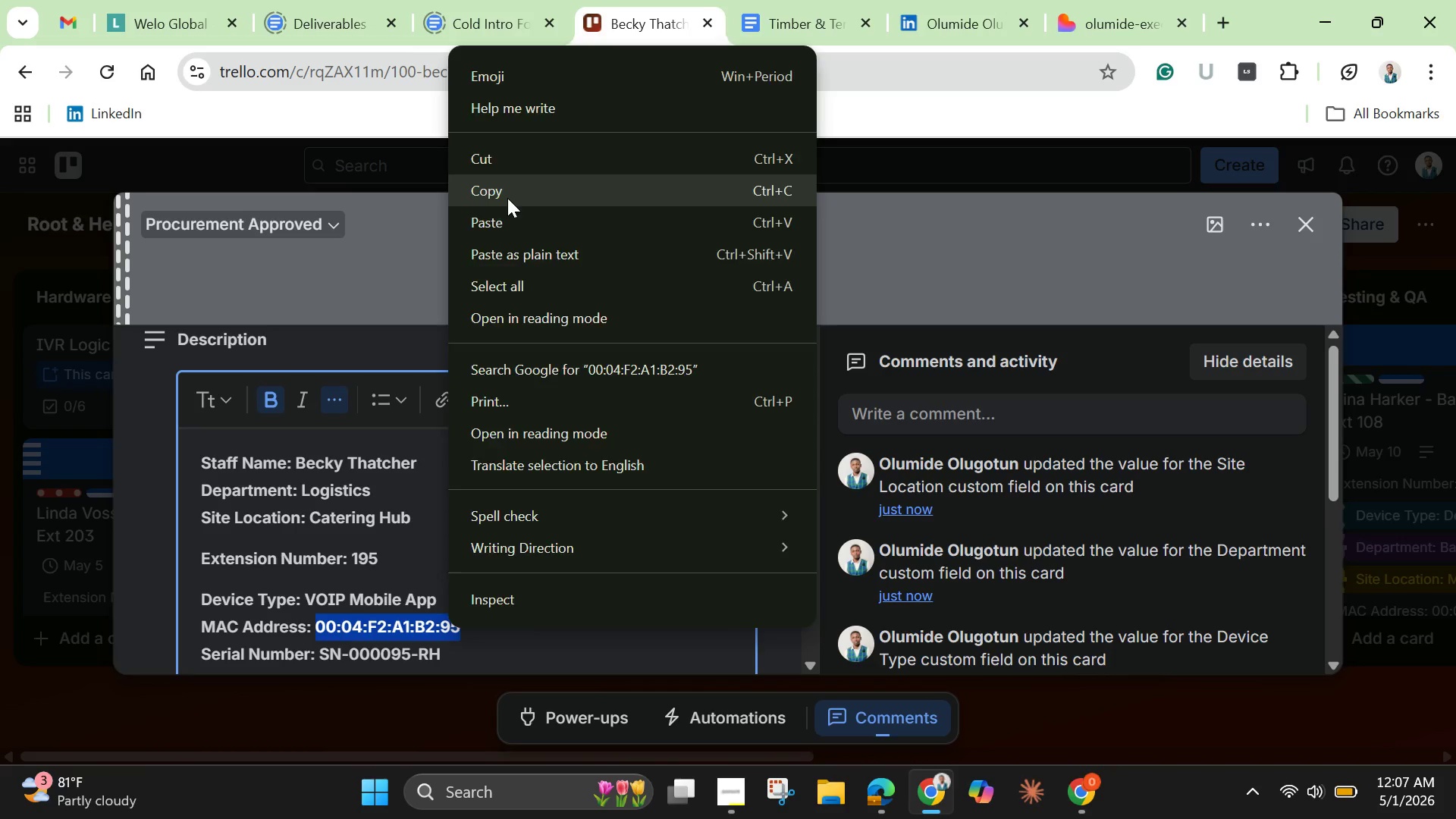 
left_click([507, 198])
 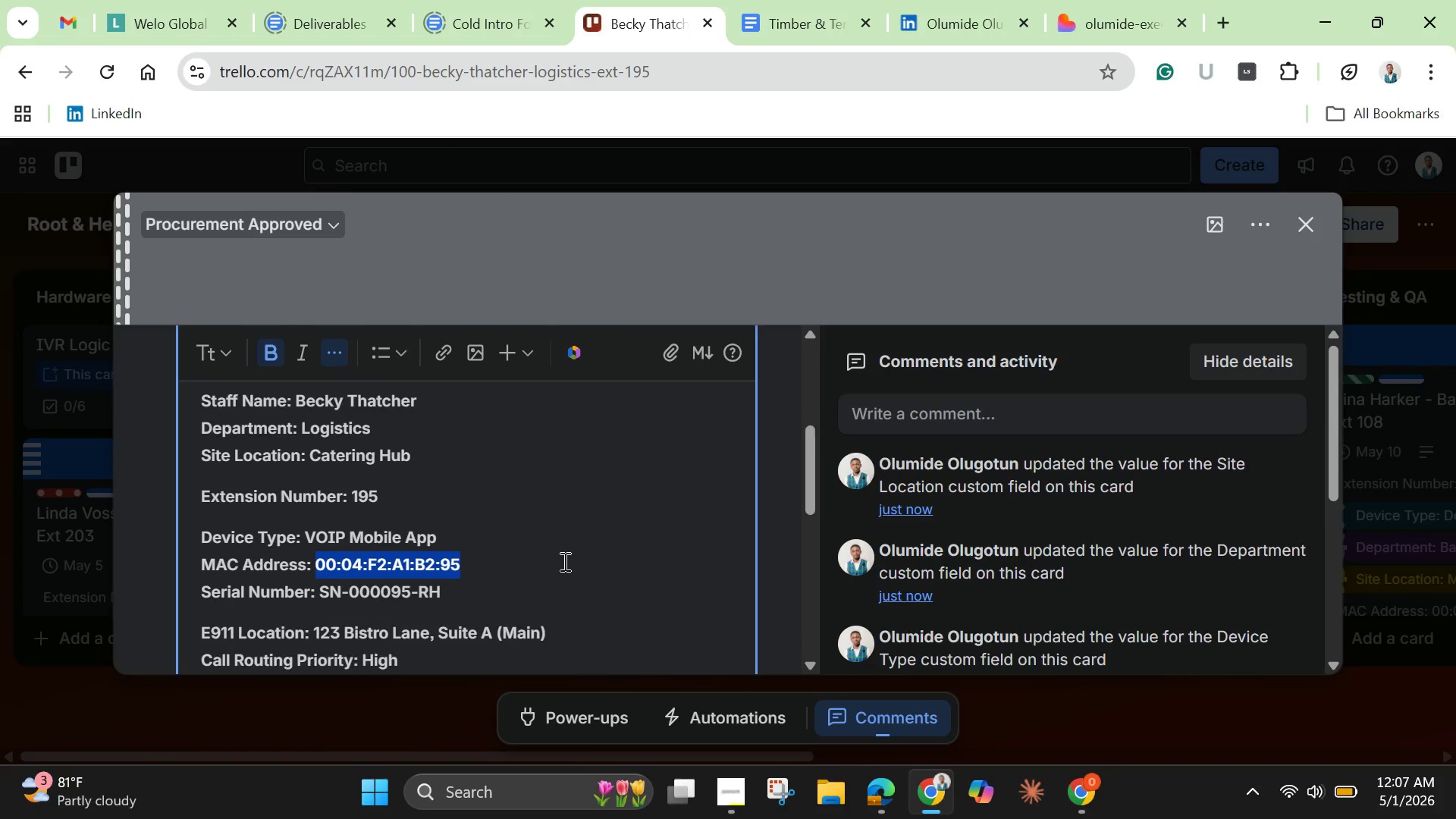 
scroll: coordinate [491, 634], scroll_direction: down, amount: 5.0
 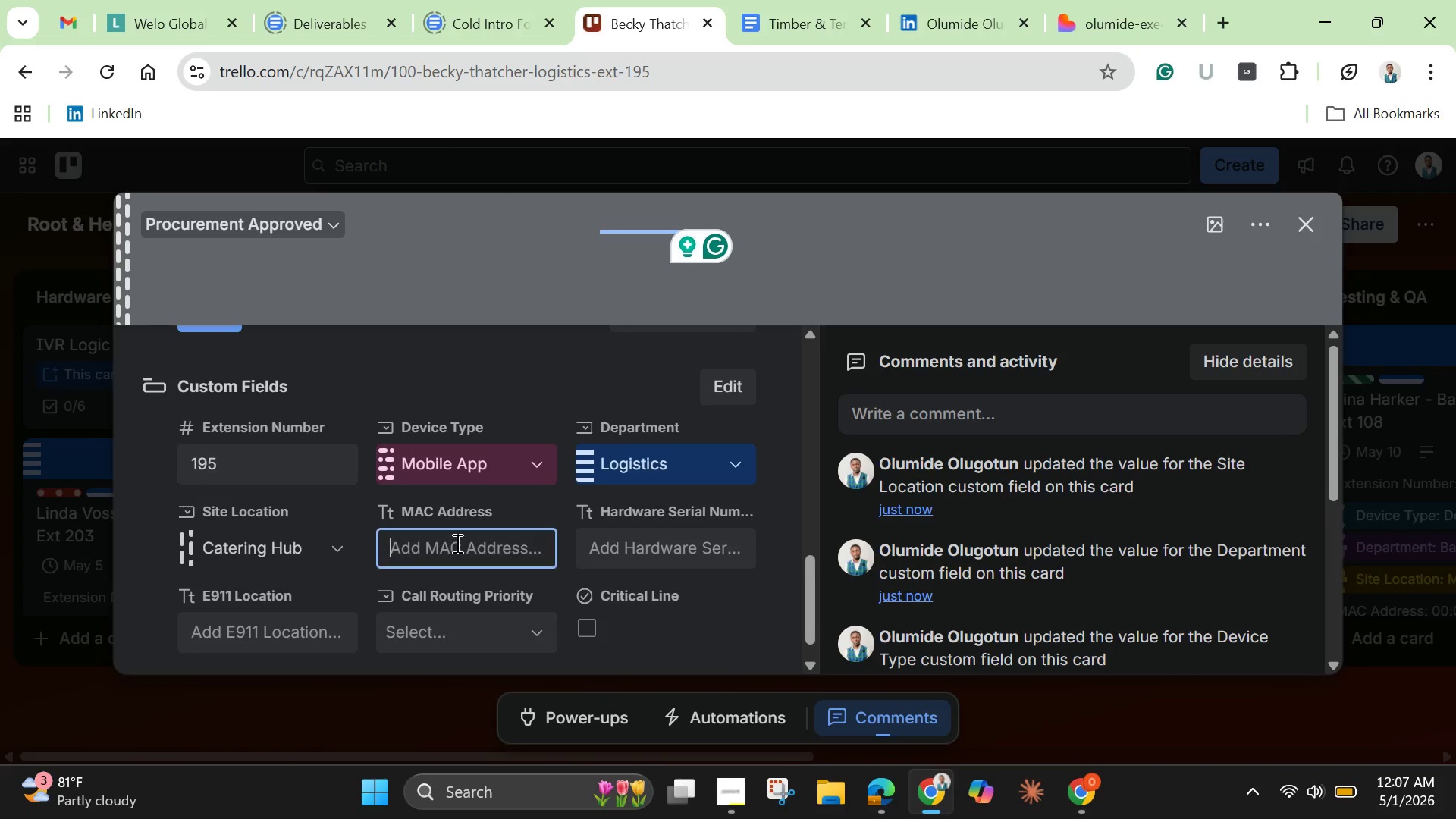 
left_click([456, 543])
 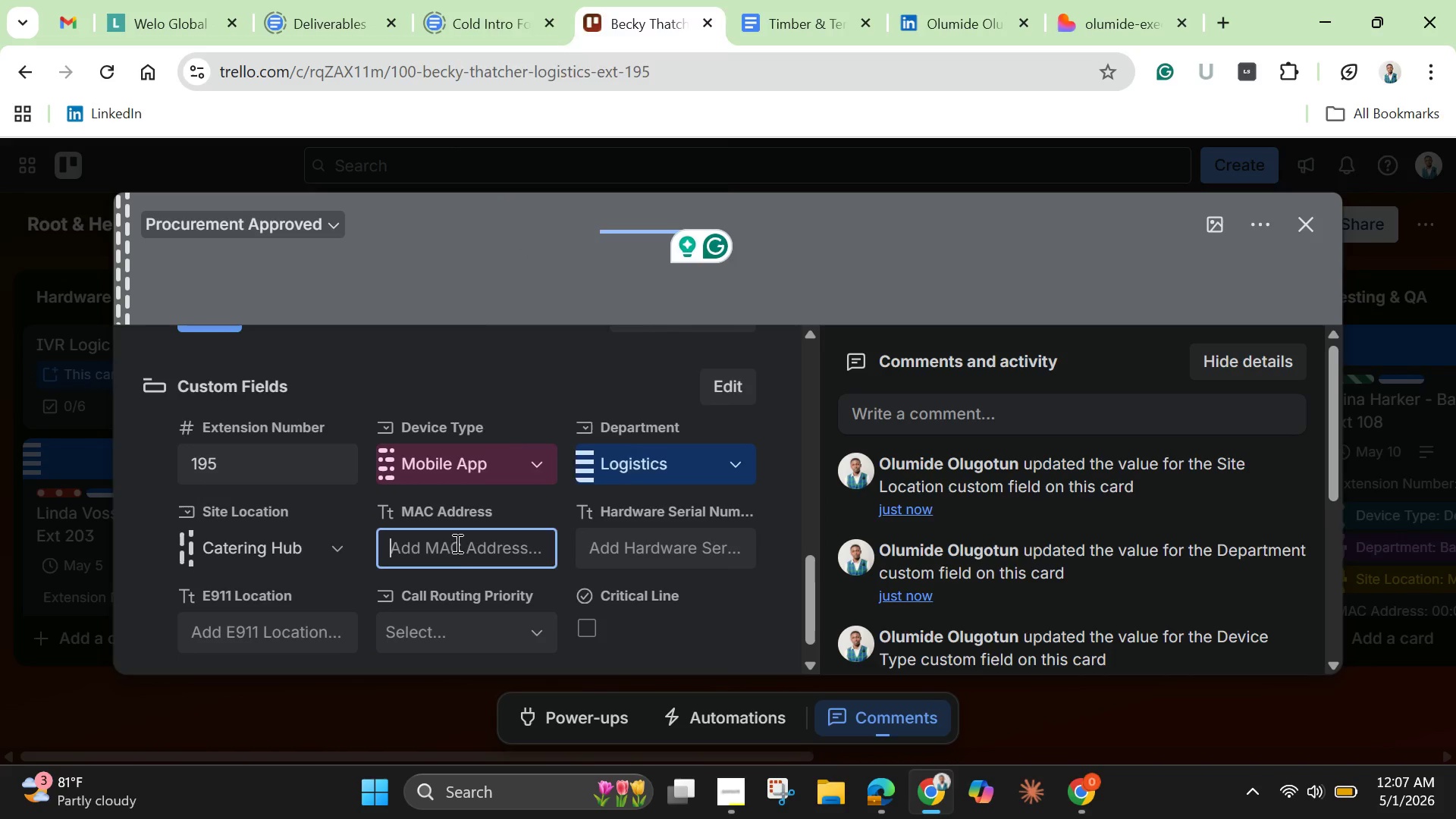 
right_click([456, 543])
 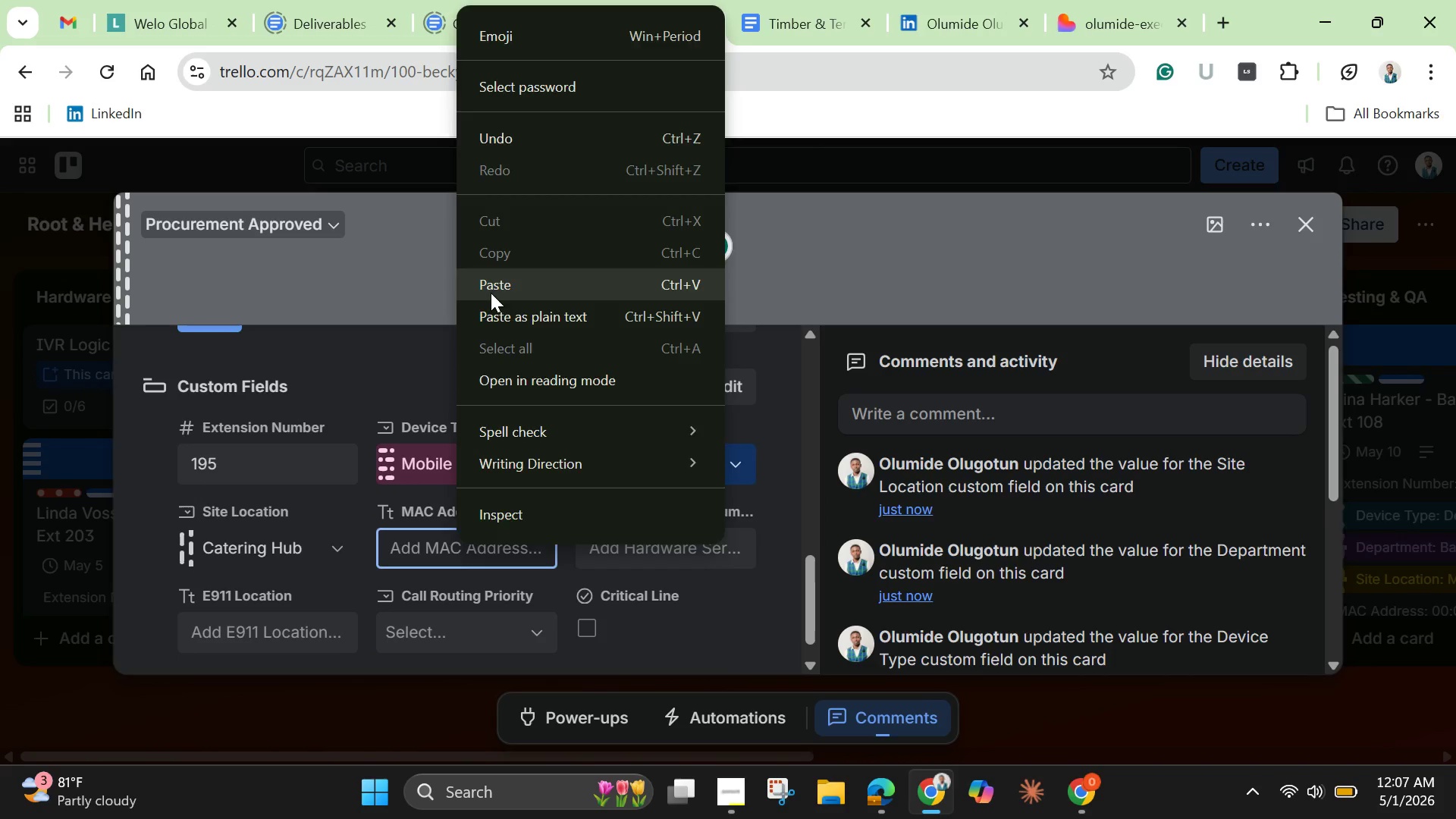 
left_click([491, 293])
 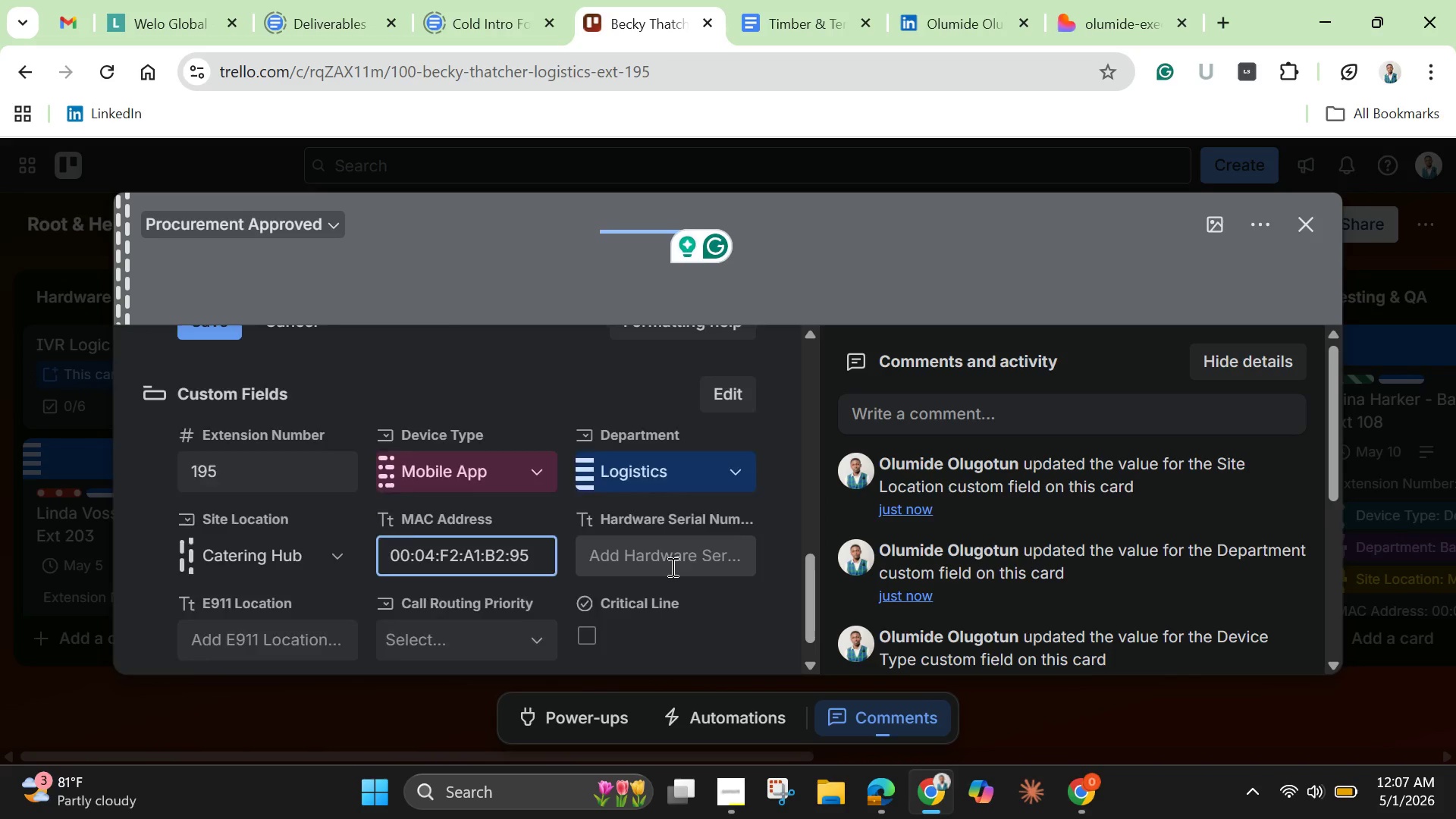 
scroll: coordinate [671, 566], scroll_direction: up, amount: 3.0
 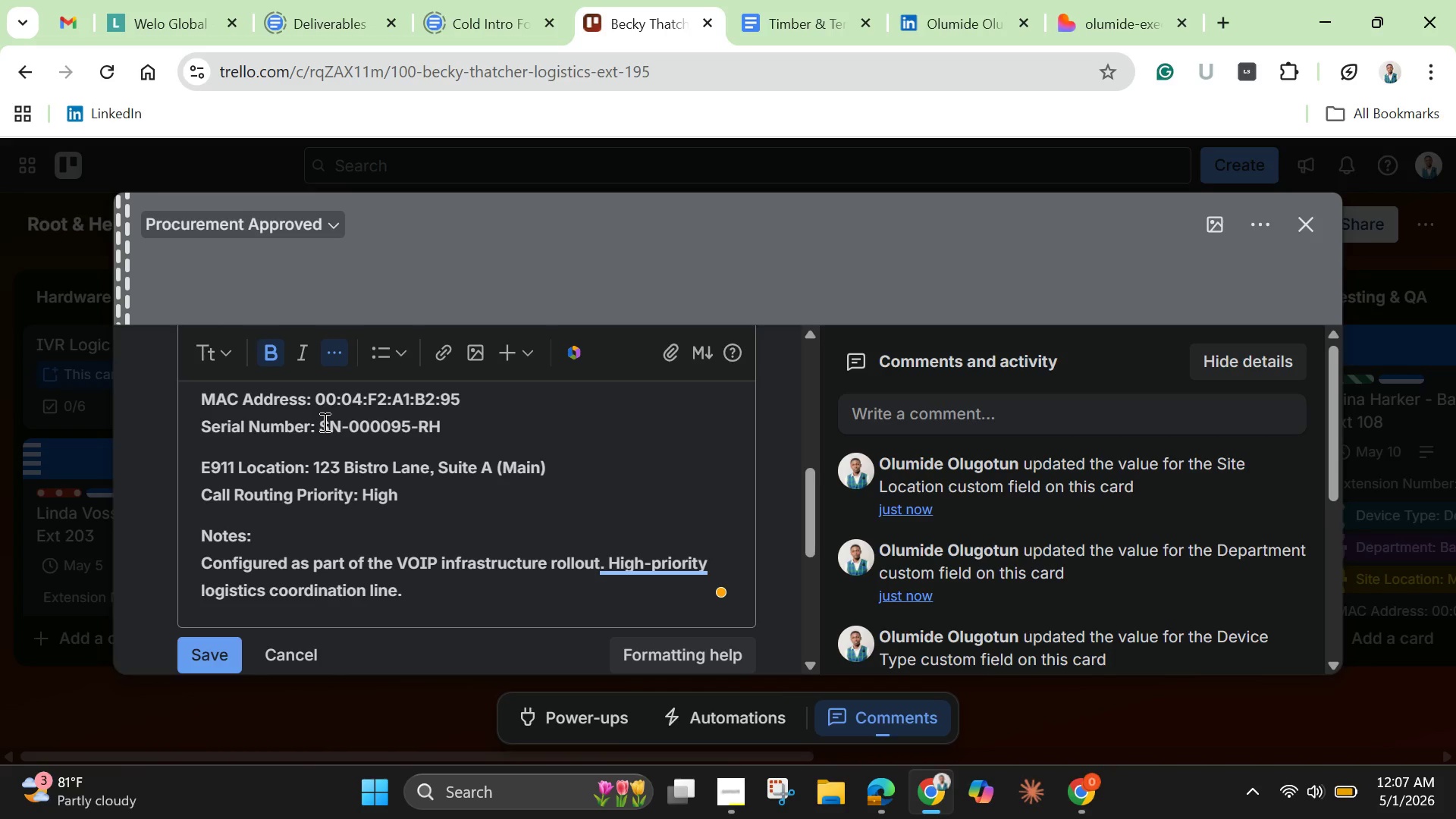 
left_click_drag(start_coordinate=[324, 422], to_coordinate=[454, 435])
 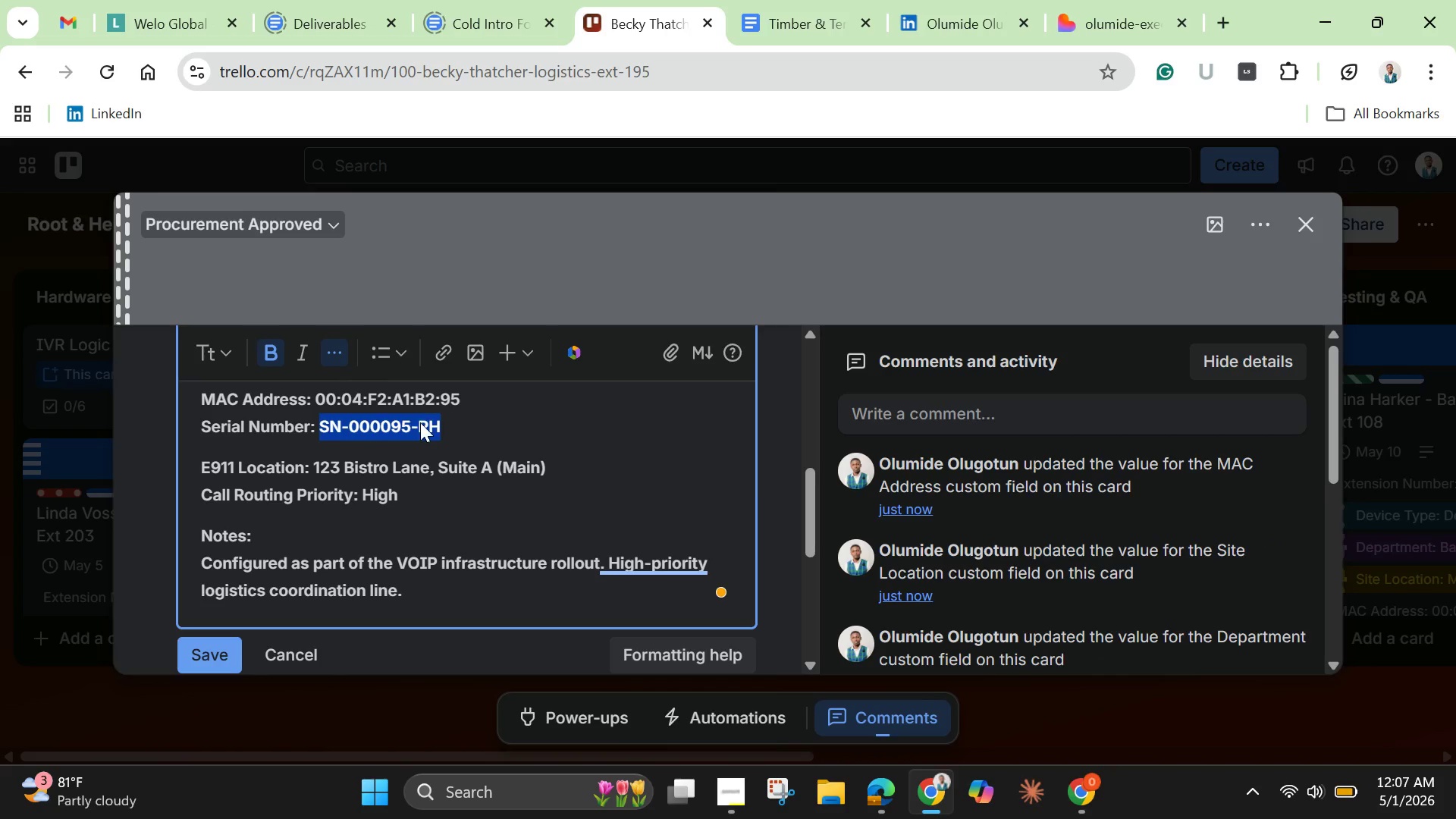 
right_click([420, 422])
 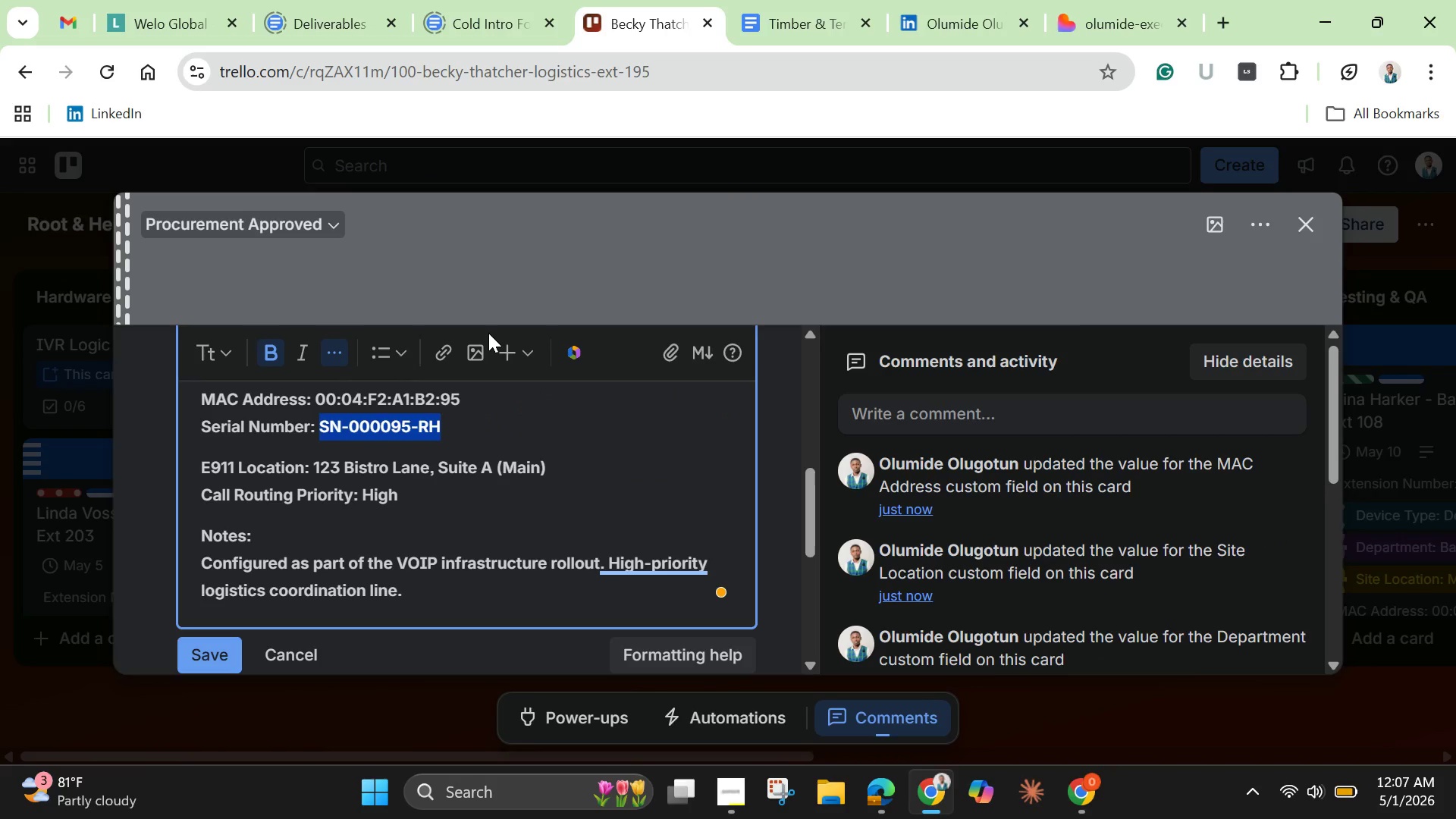 
left_click([488, 333])
 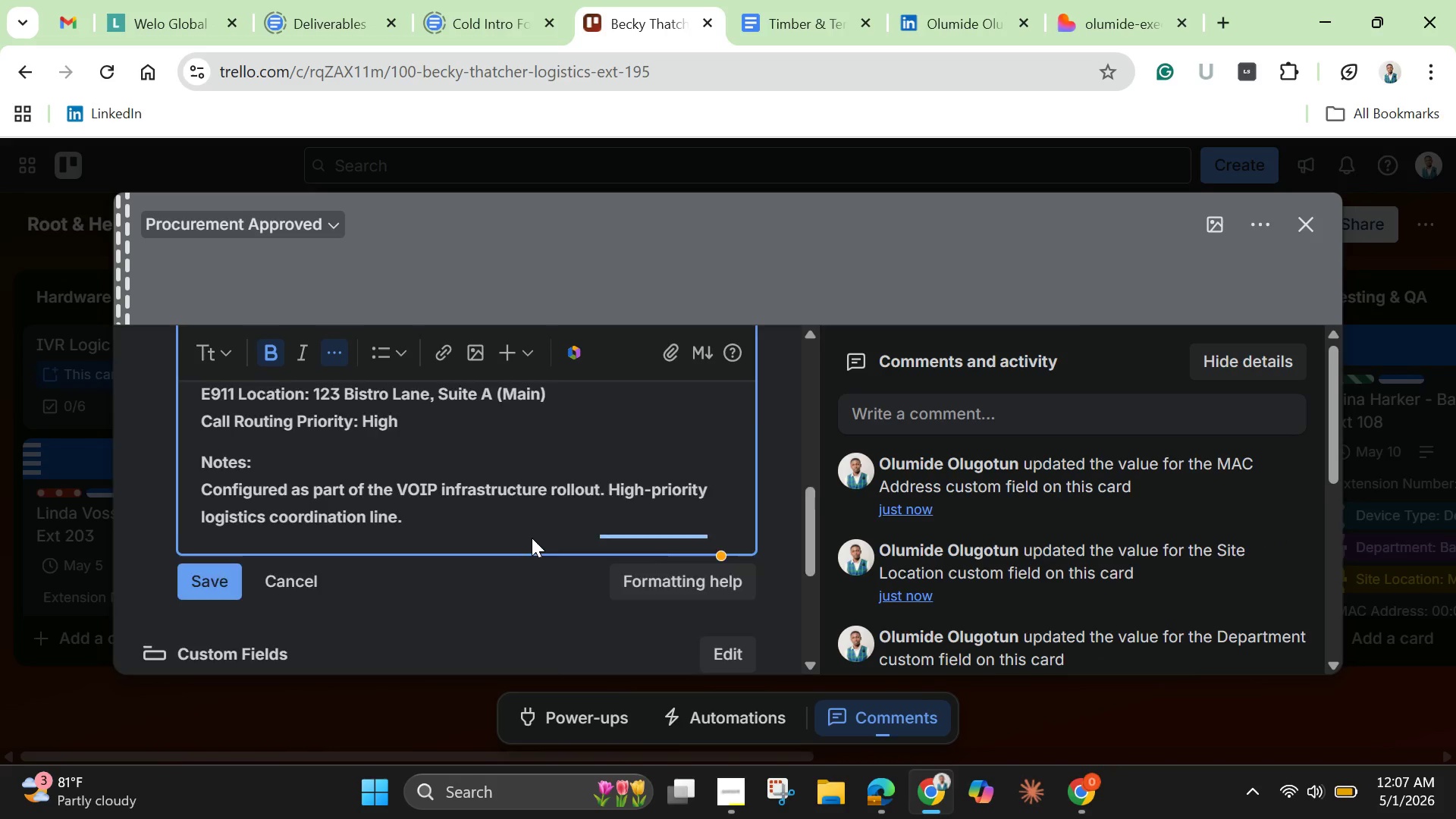 
scroll: coordinate [532, 538], scroll_direction: down, amount: 3.0
 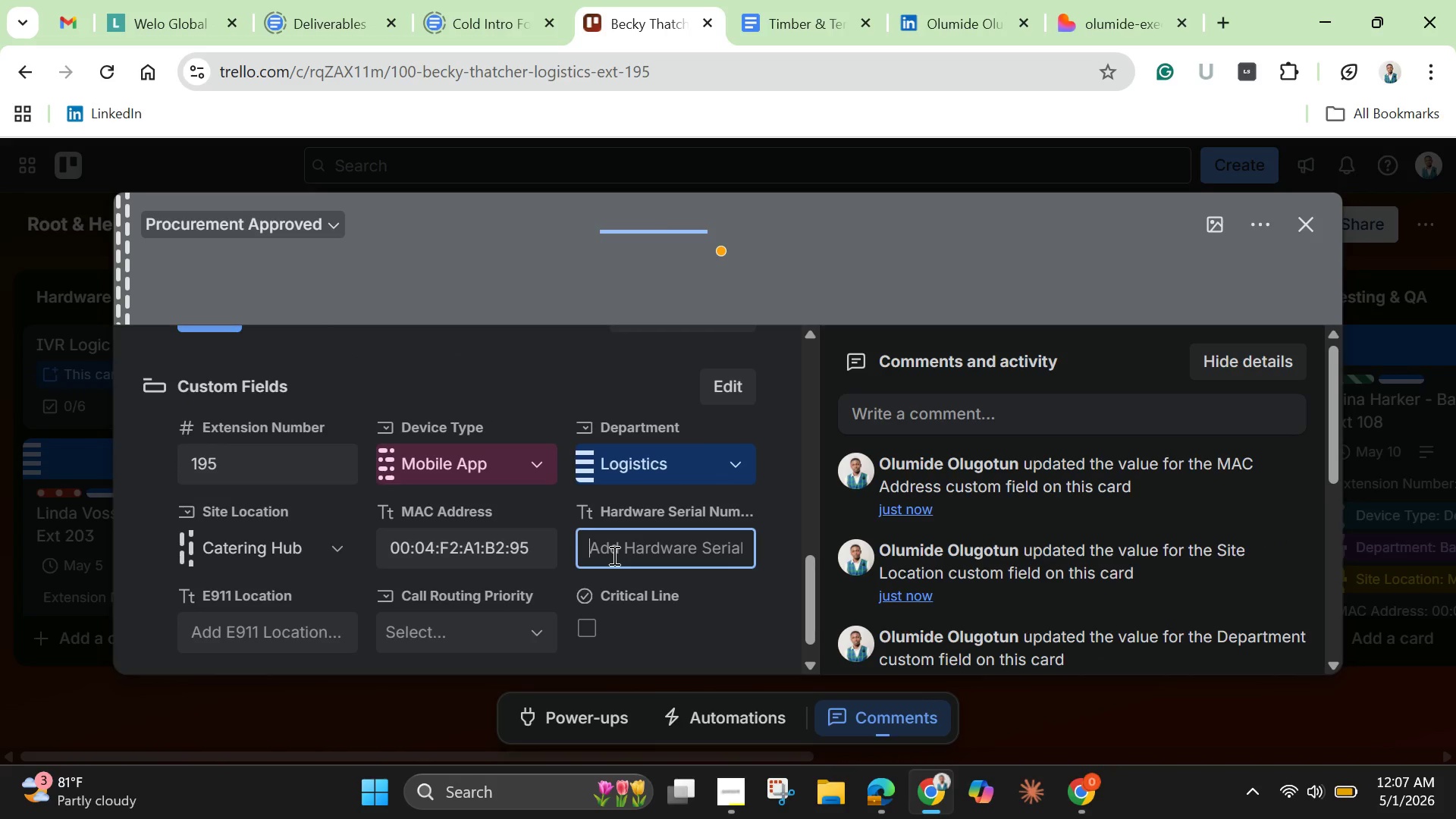 
left_click([613, 555])
 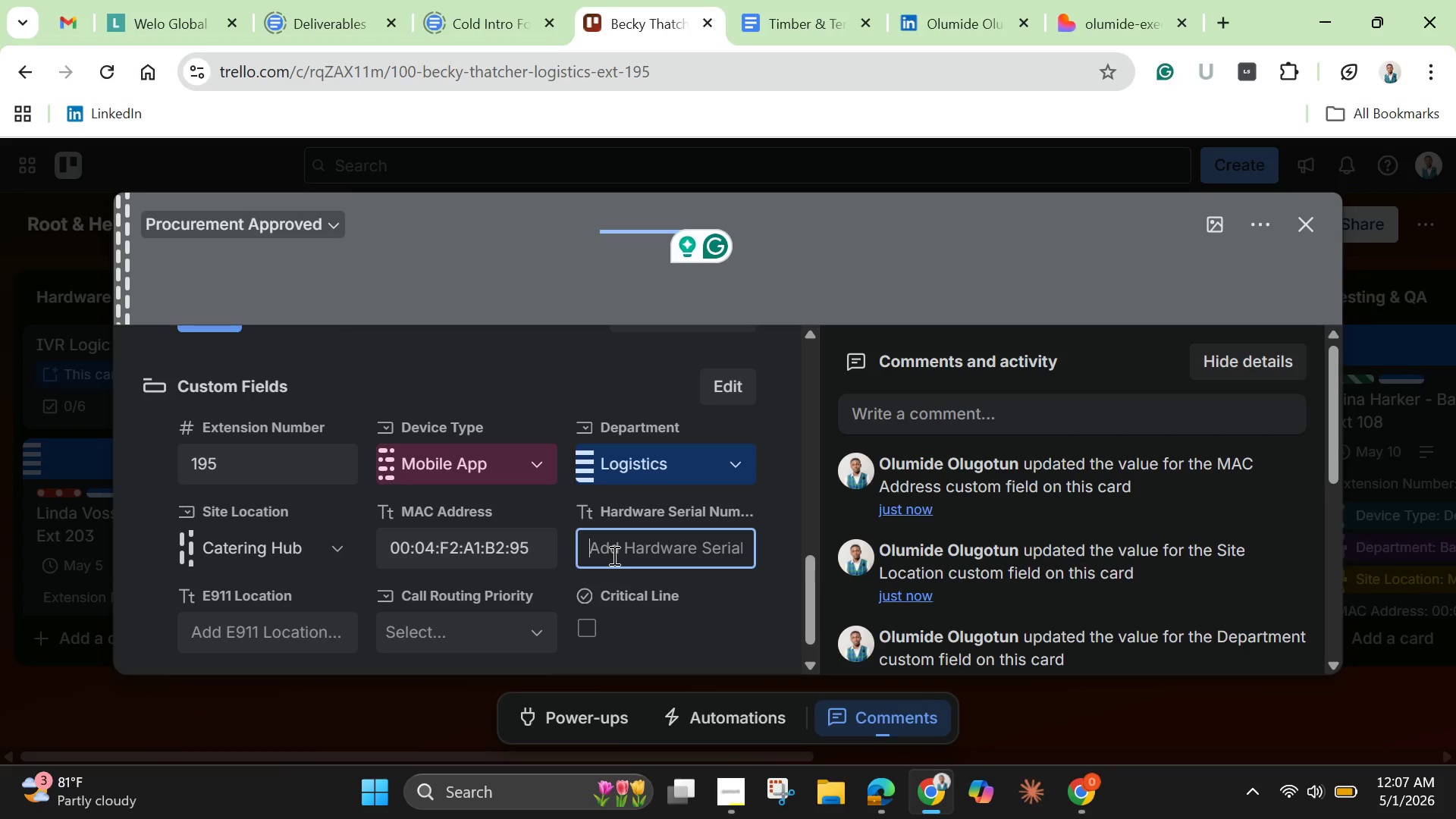 
key(Control+V)
 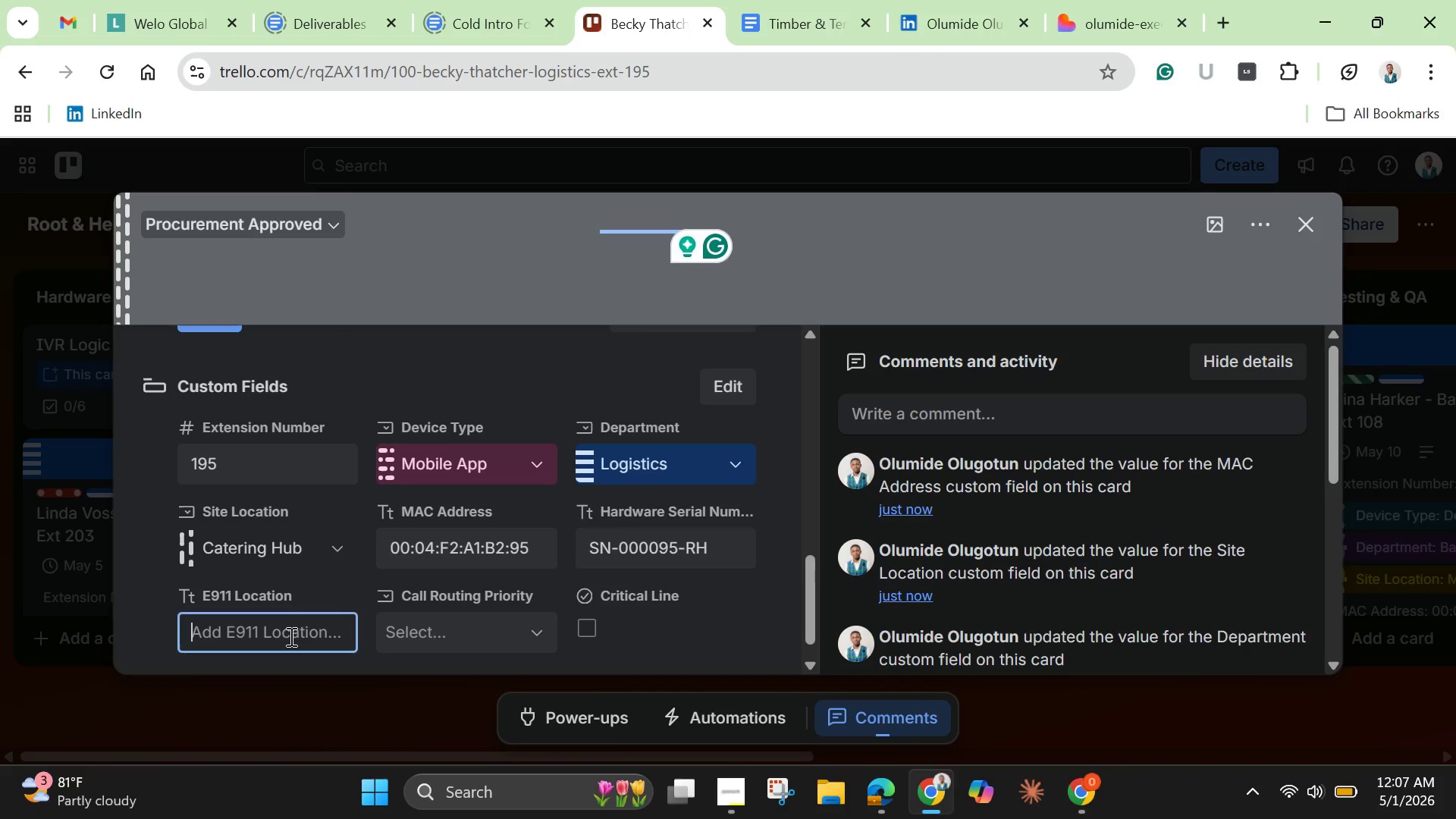 
left_click([290, 636])
 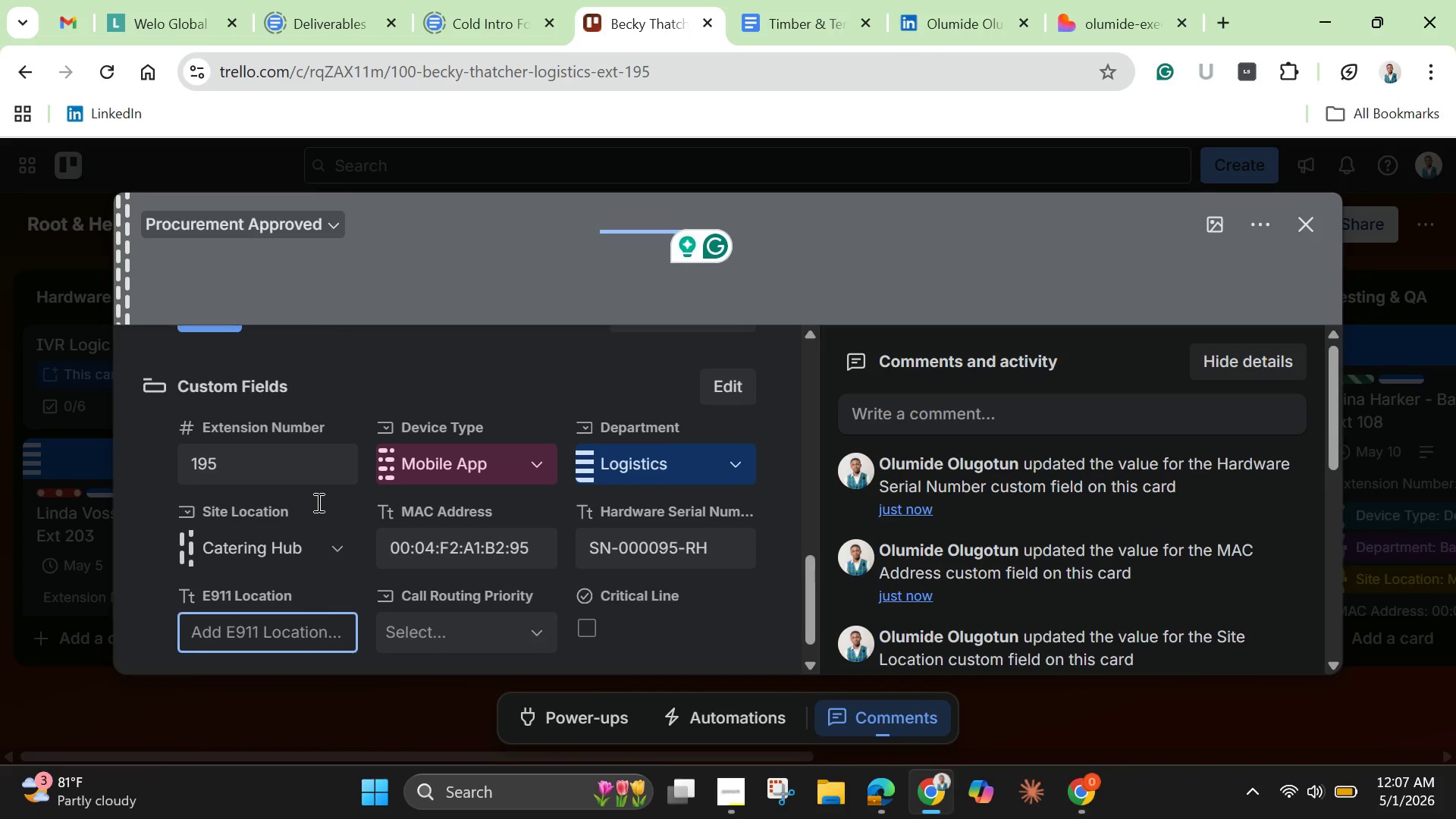 
scroll: coordinate [326, 425], scroll_direction: up, amount: 3.0
 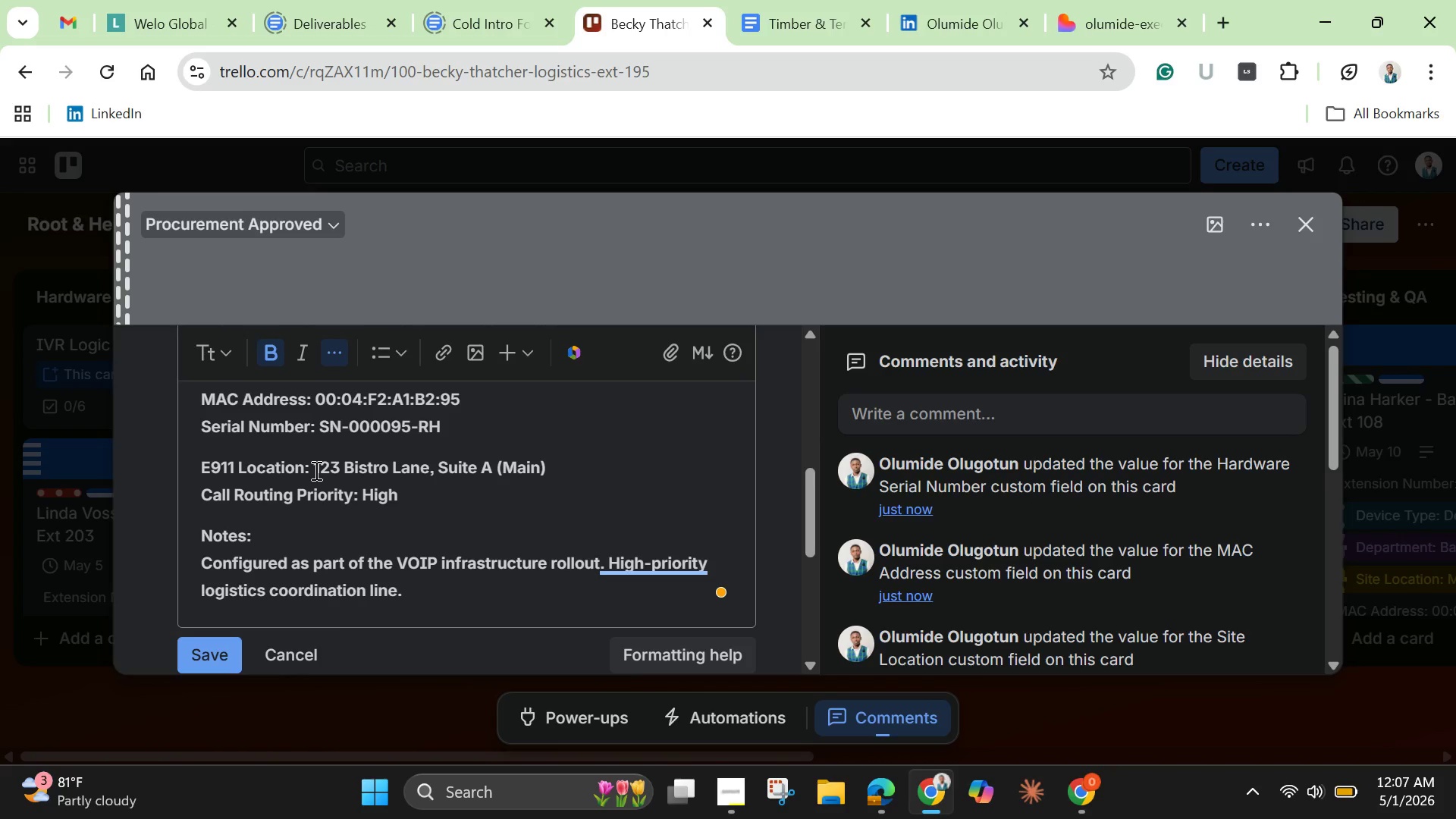 
left_click_drag(start_coordinate=[315, 470], to_coordinate=[550, 476])
 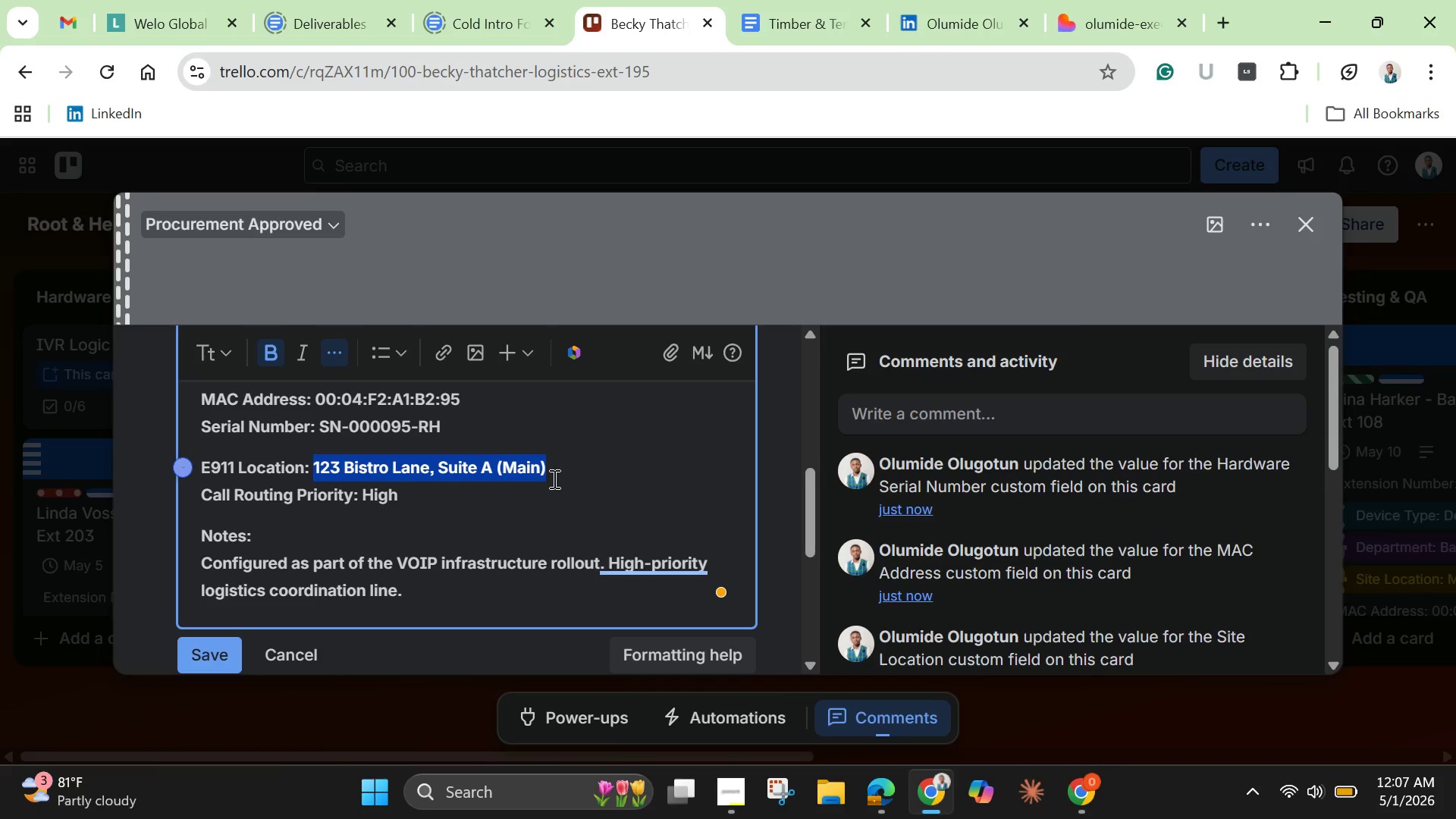 
key(Control+C)
 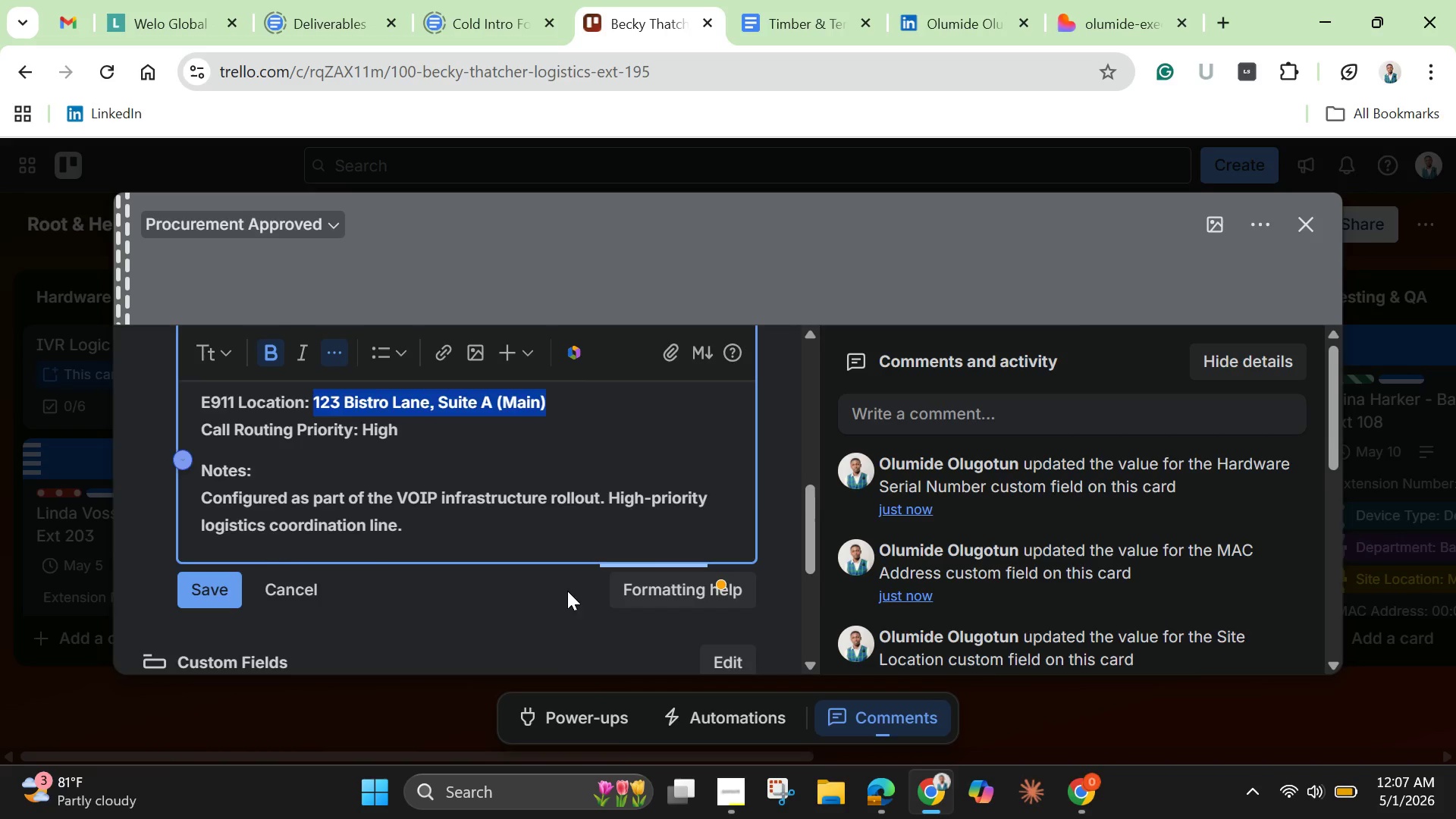 
scroll: coordinate [376, 601], scroll_direction: down, amount: 4.0
 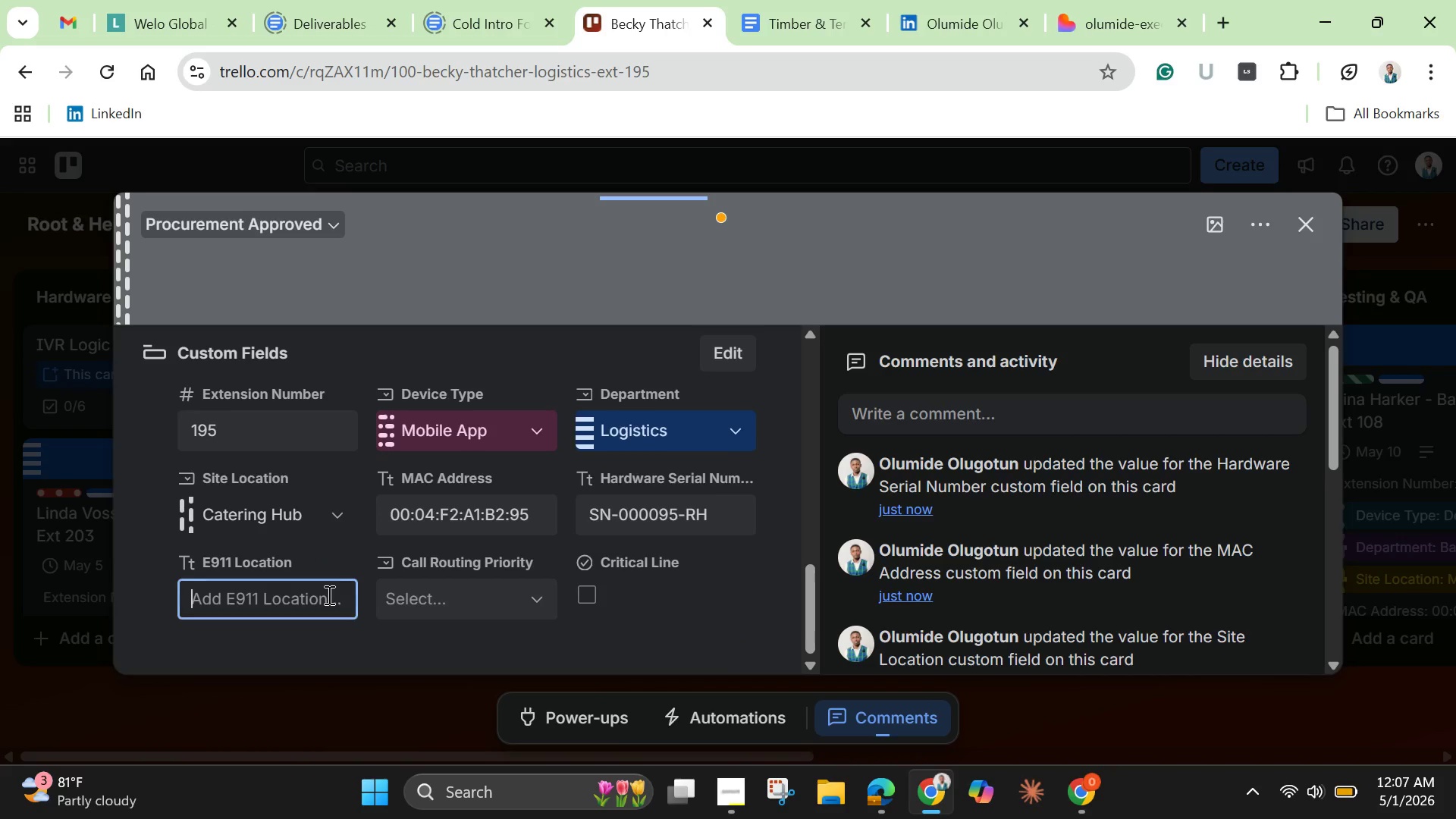 
left_click([328, 595])
 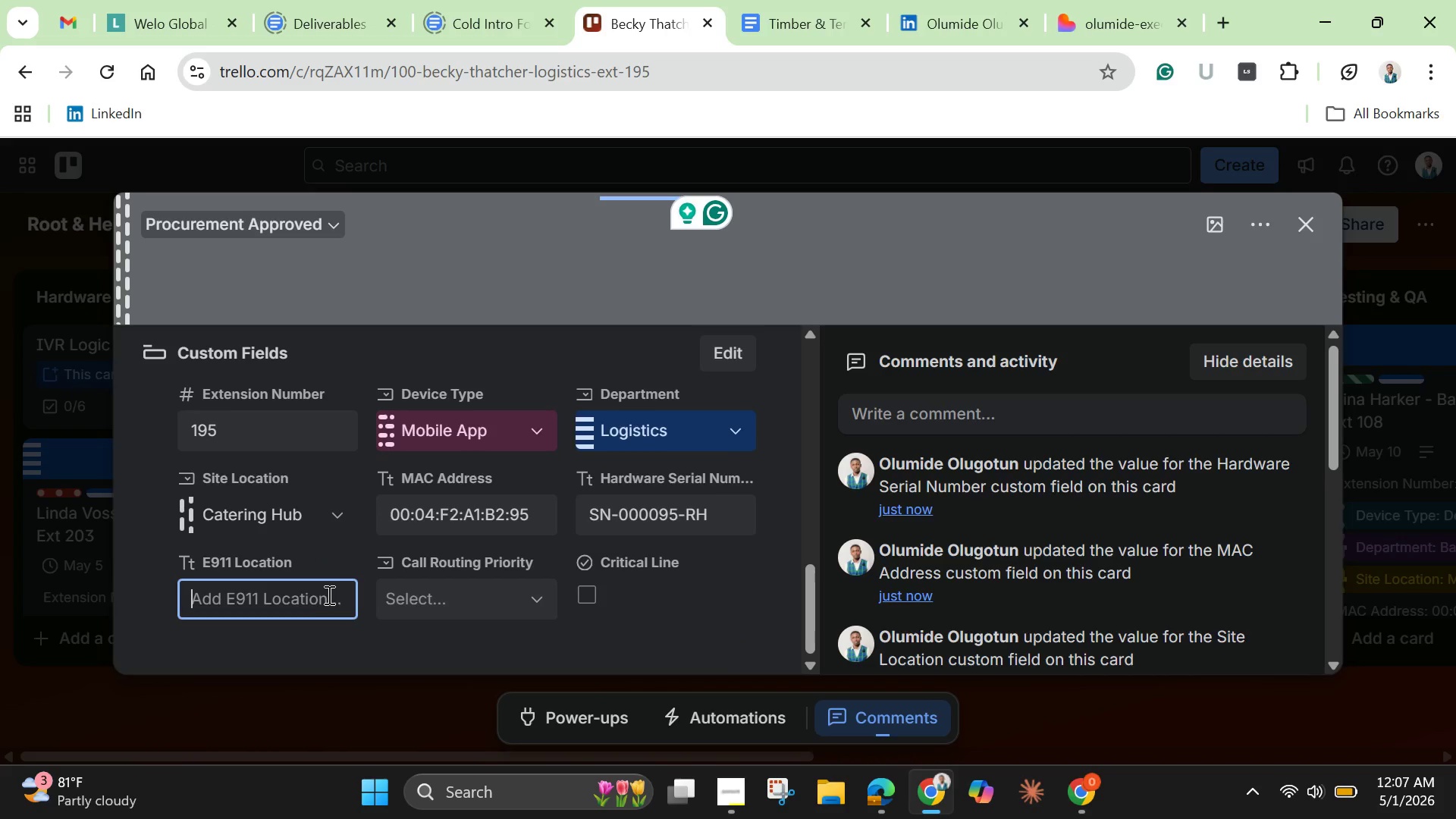 
key(Control+V)
 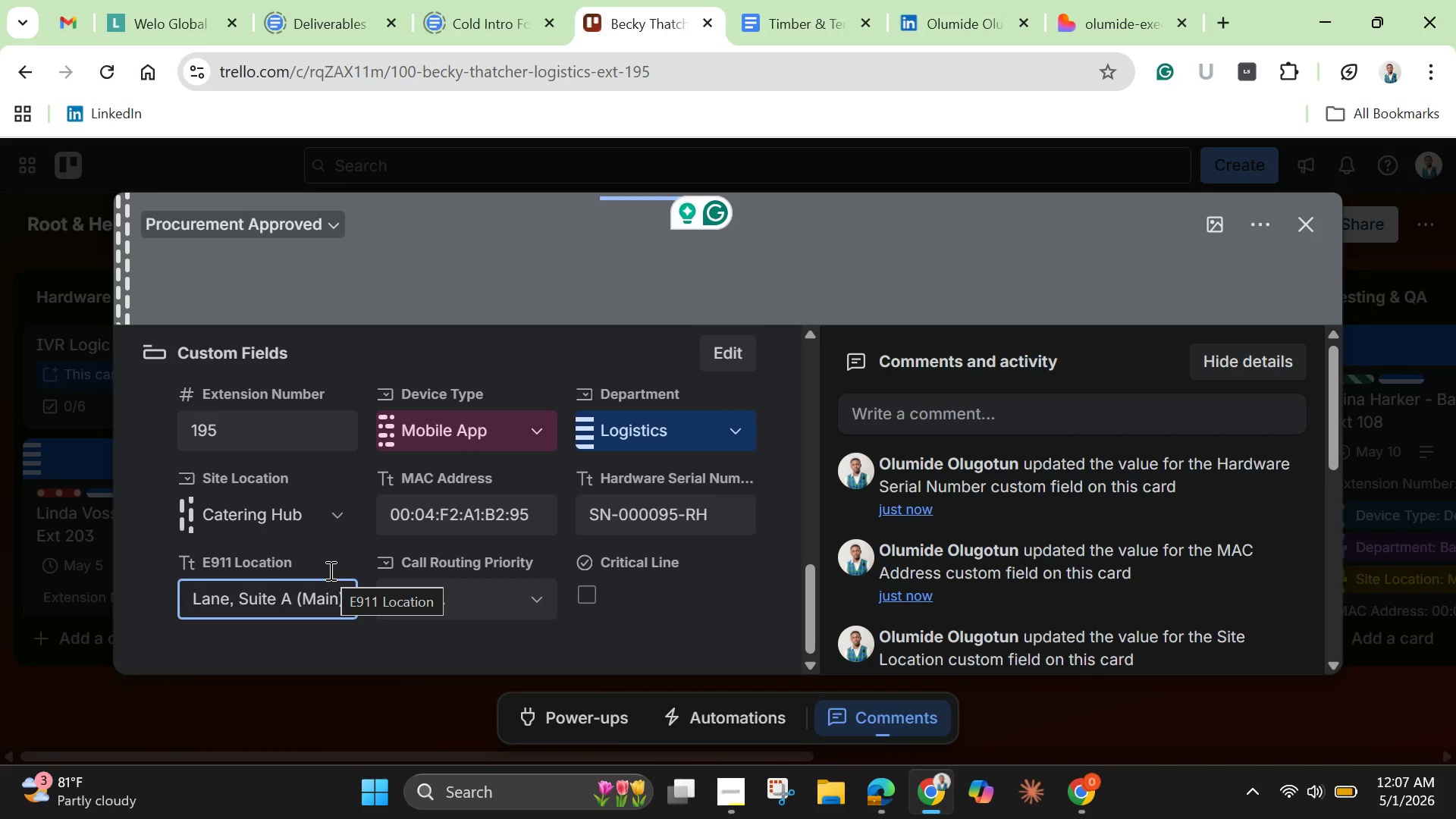 
wait(18.08)
 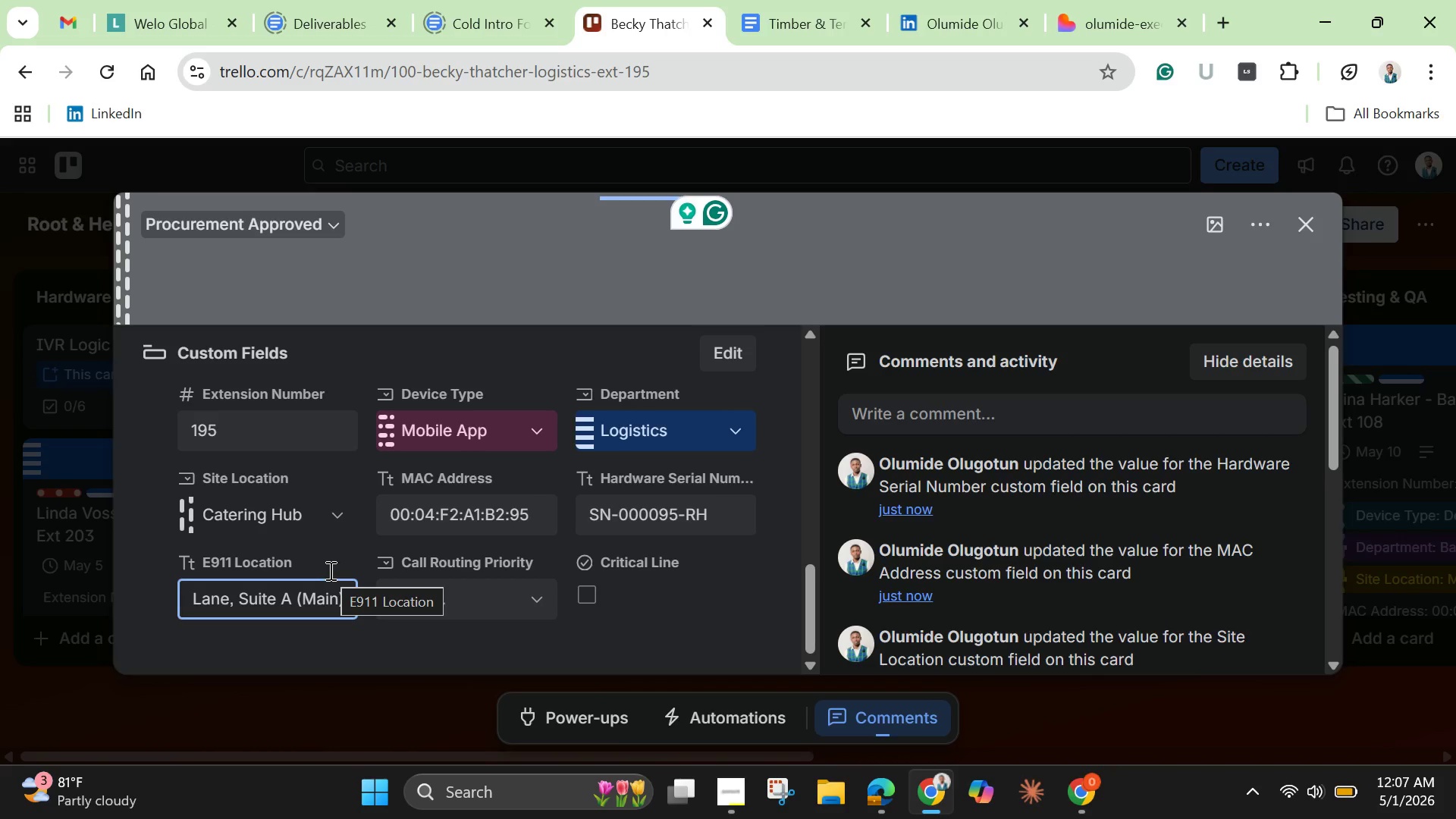 
left_click([480, 585])
 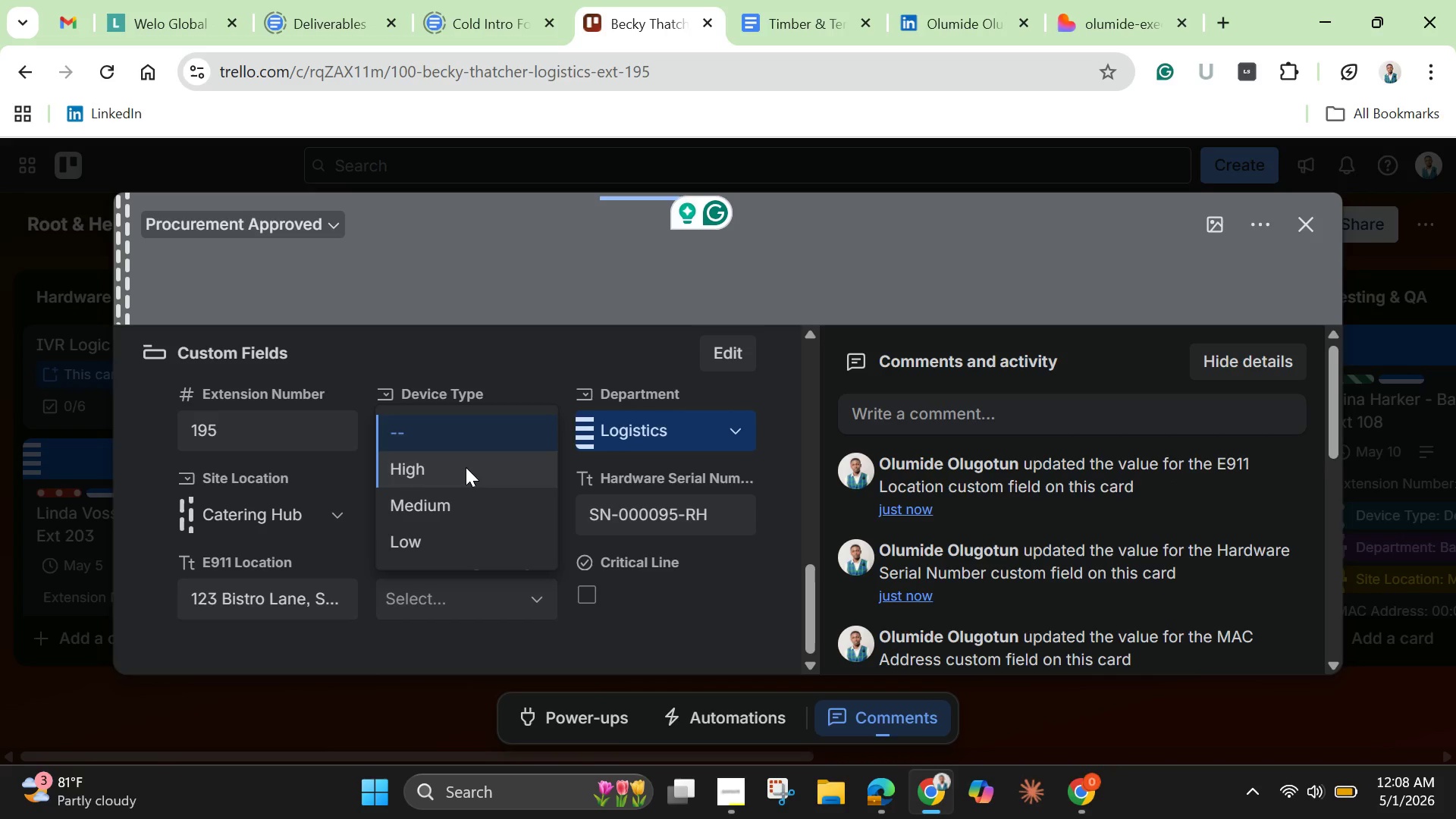 
left_click([466, 467])
 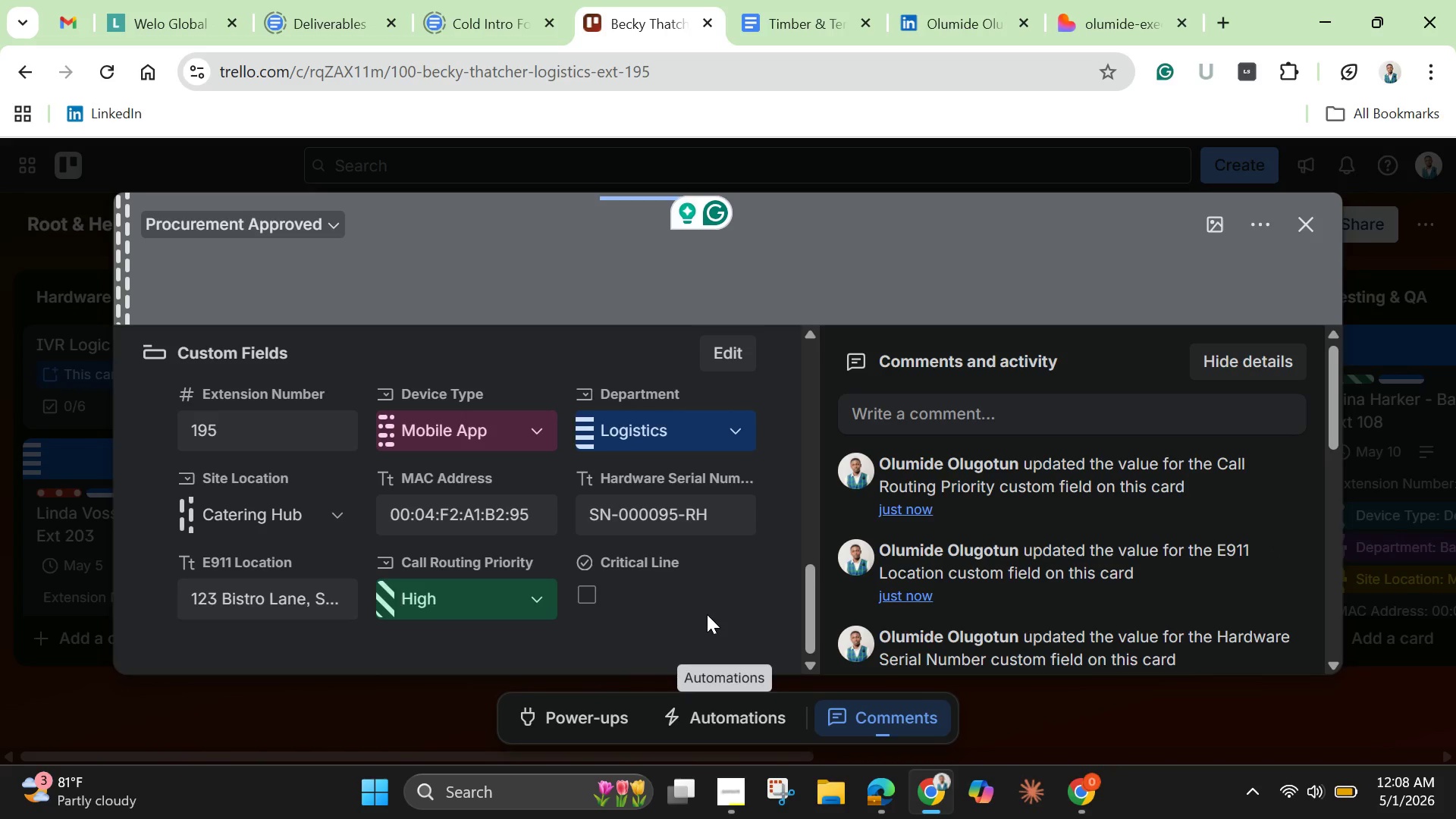 
left_click([698, 596])
 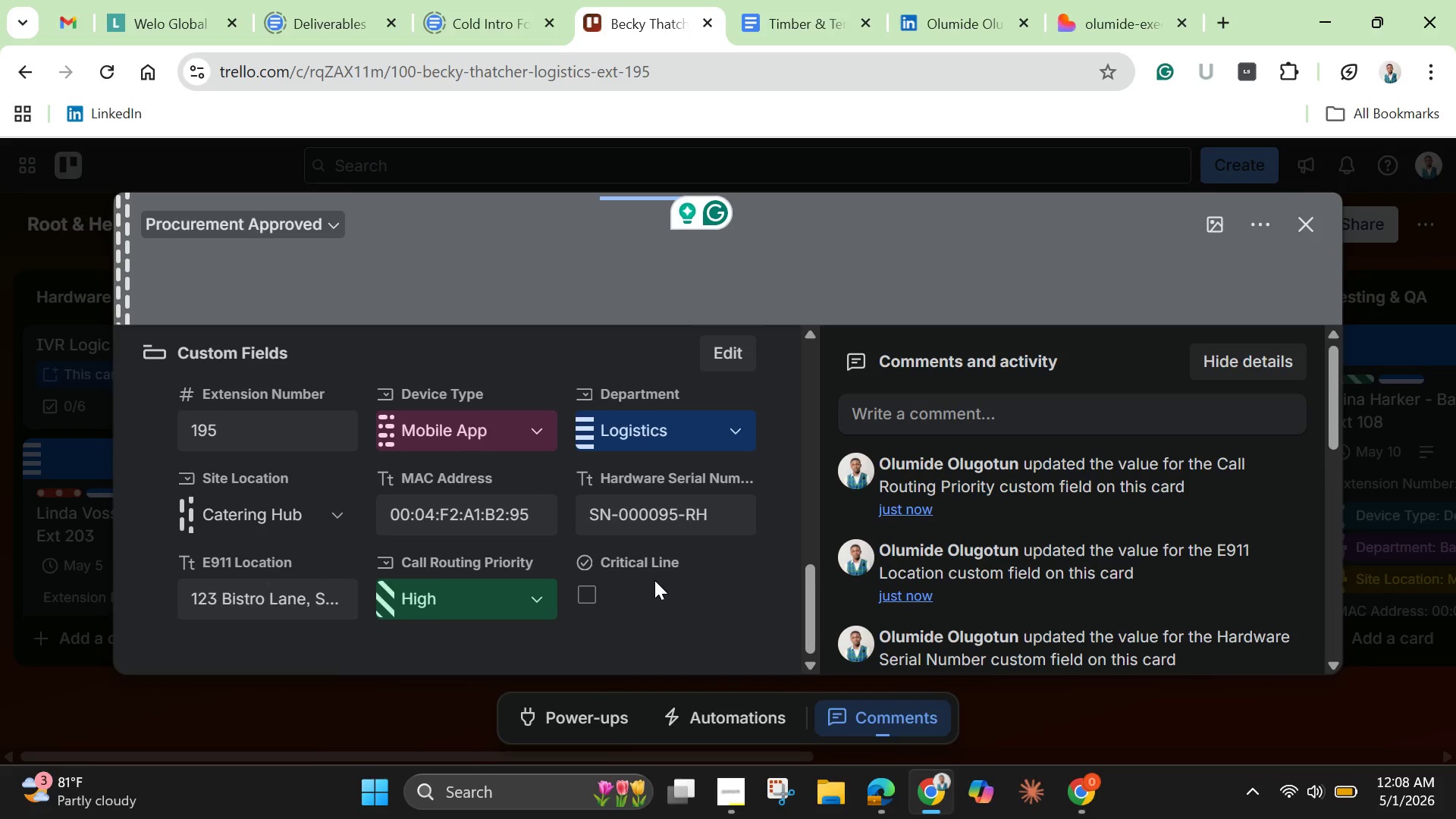 
wait(5.94)
 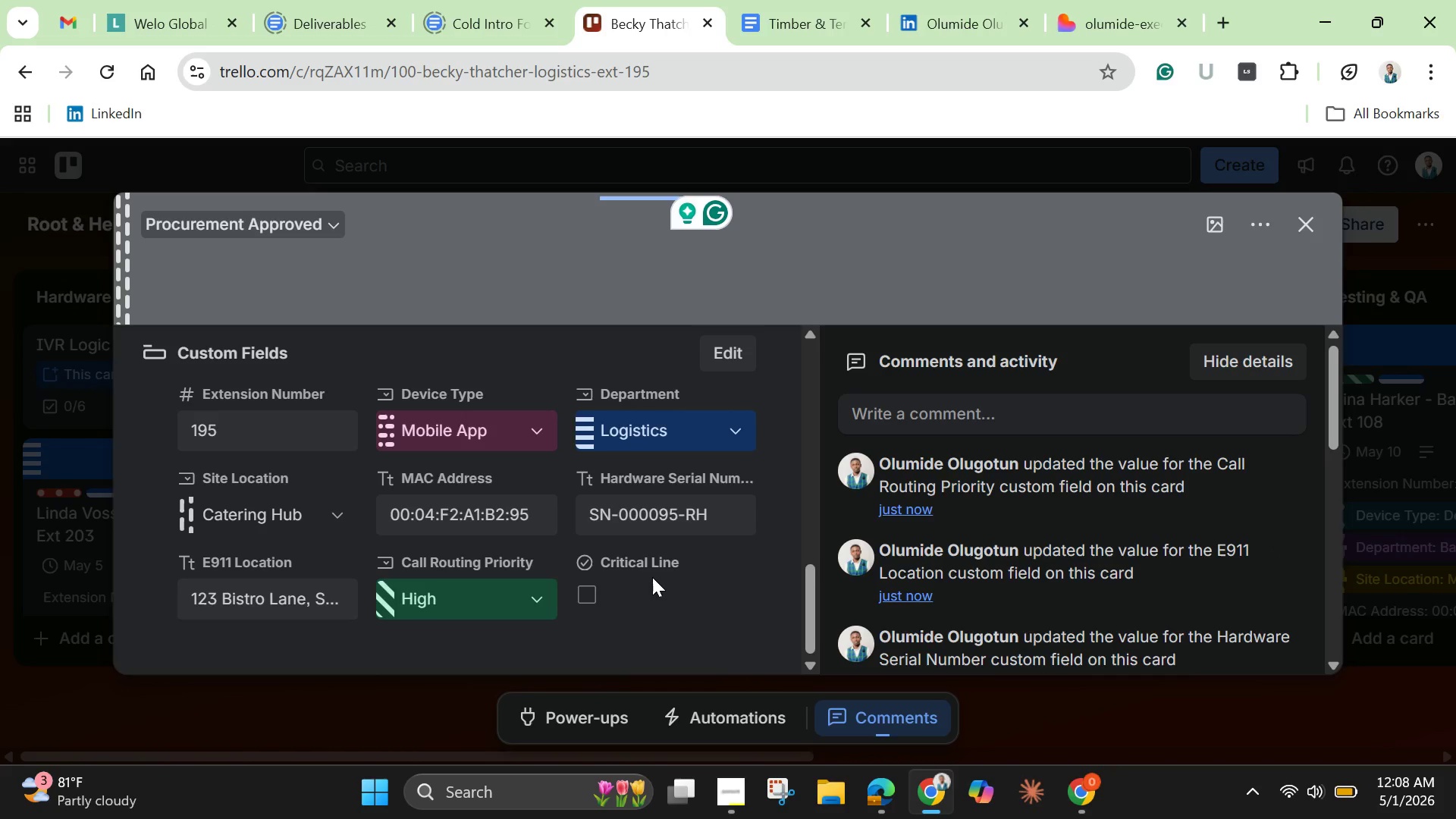 
scroll: coordinate [590, 493], scroll_direction: up, amount: 8.0
 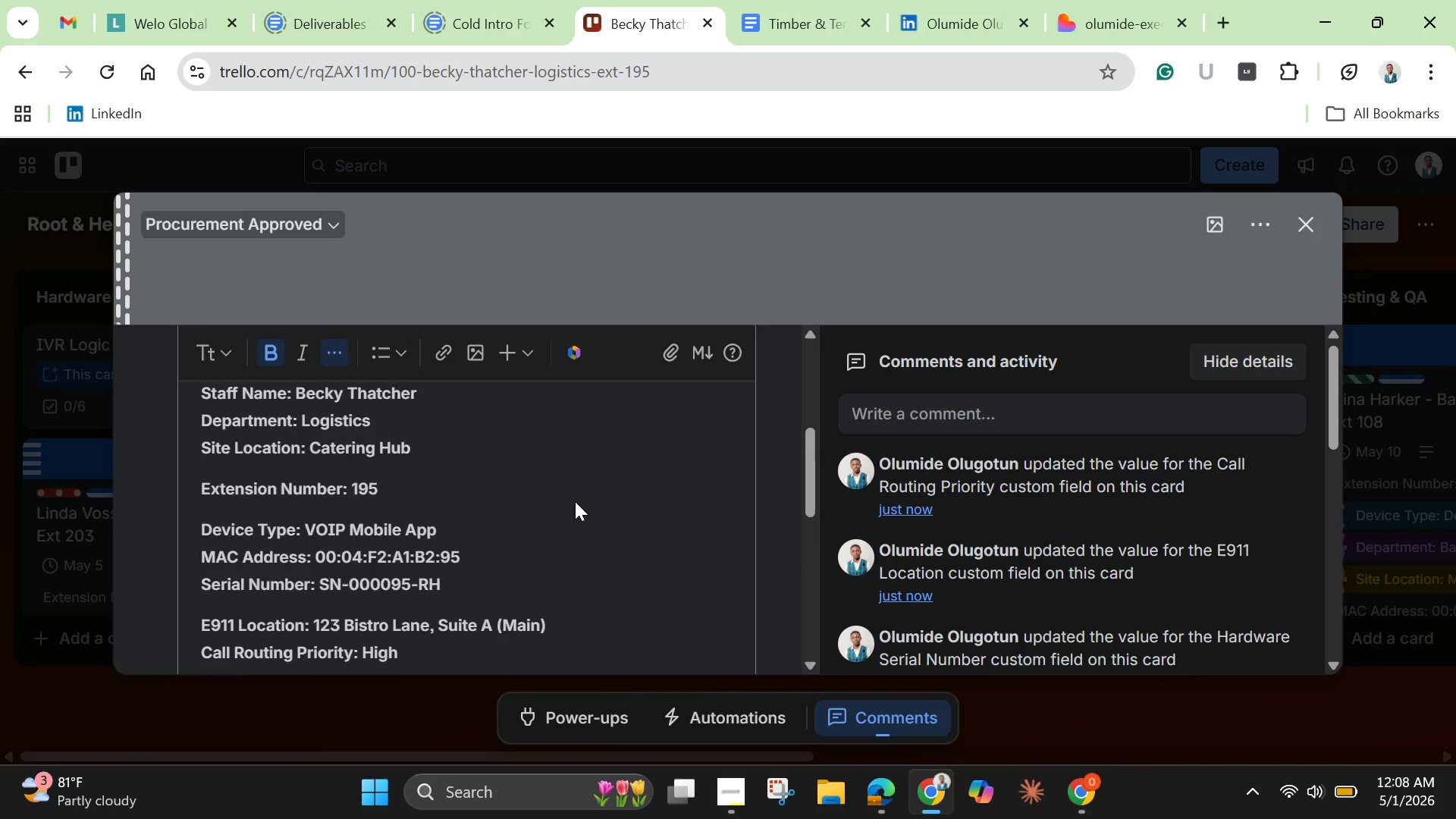 
scroll: coordinate [214, 603], scroll_direction: down, amount: 6.0
 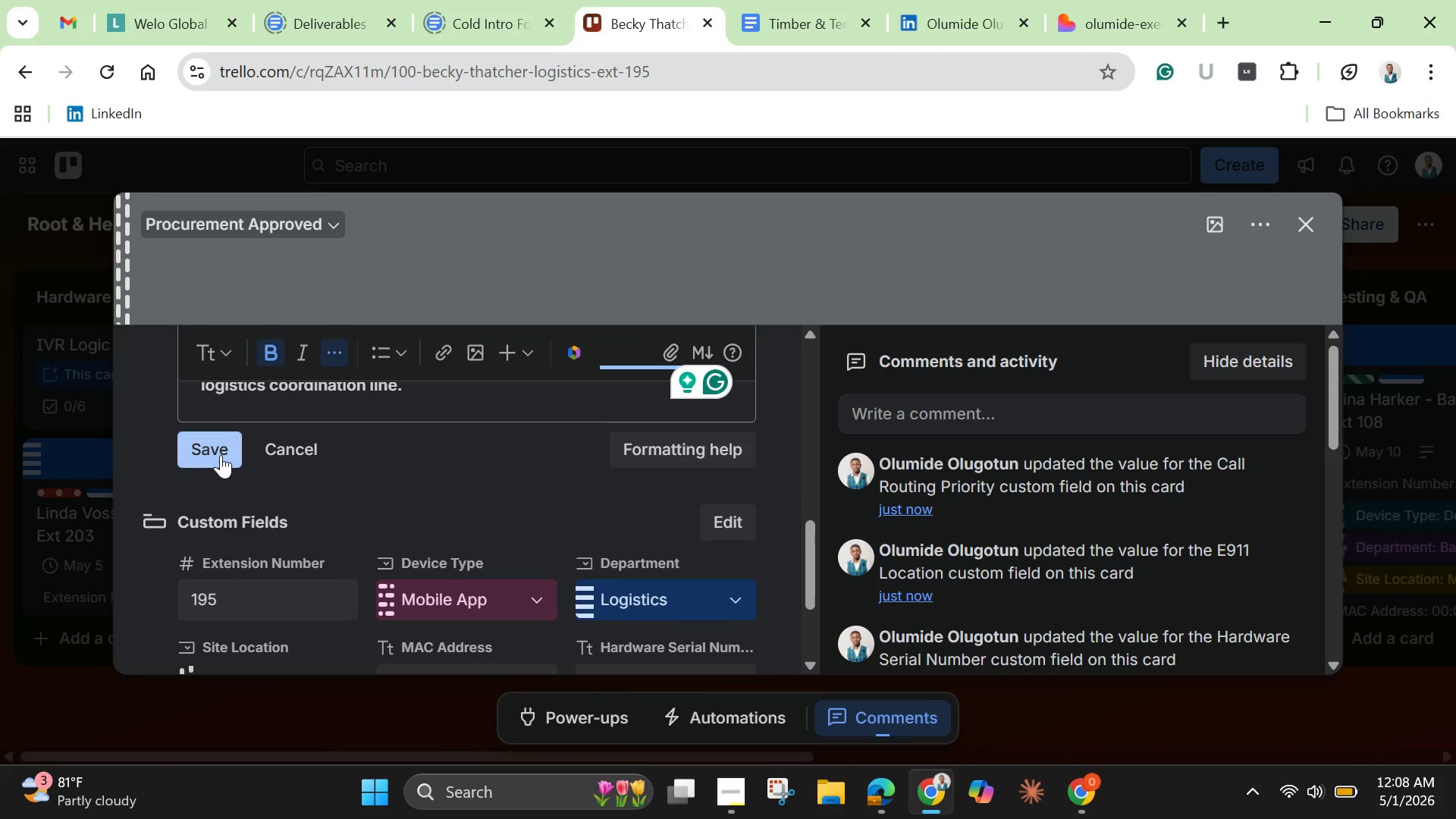 
left_click([221, 455])
 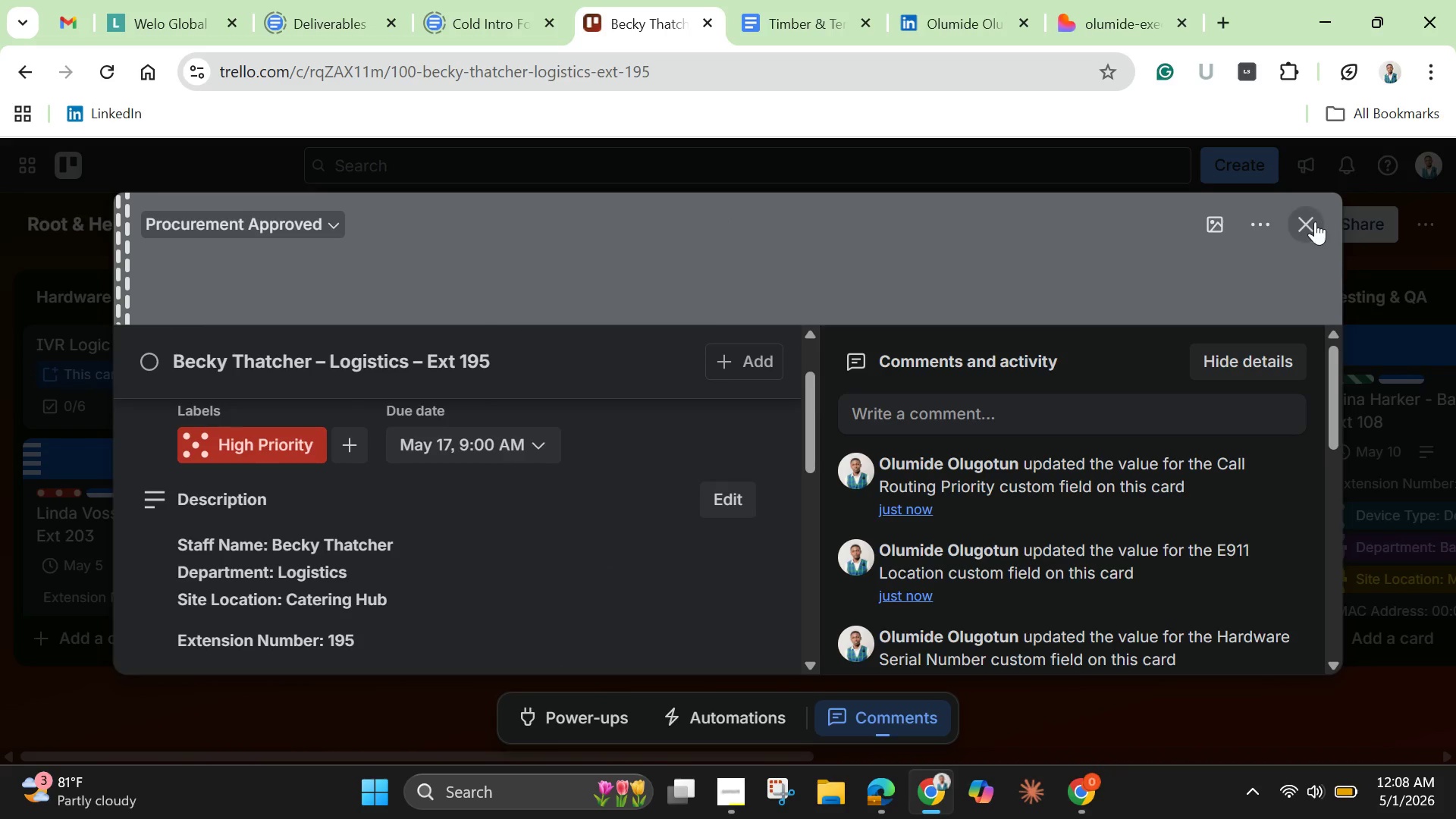 
left_click([1315, 221])
 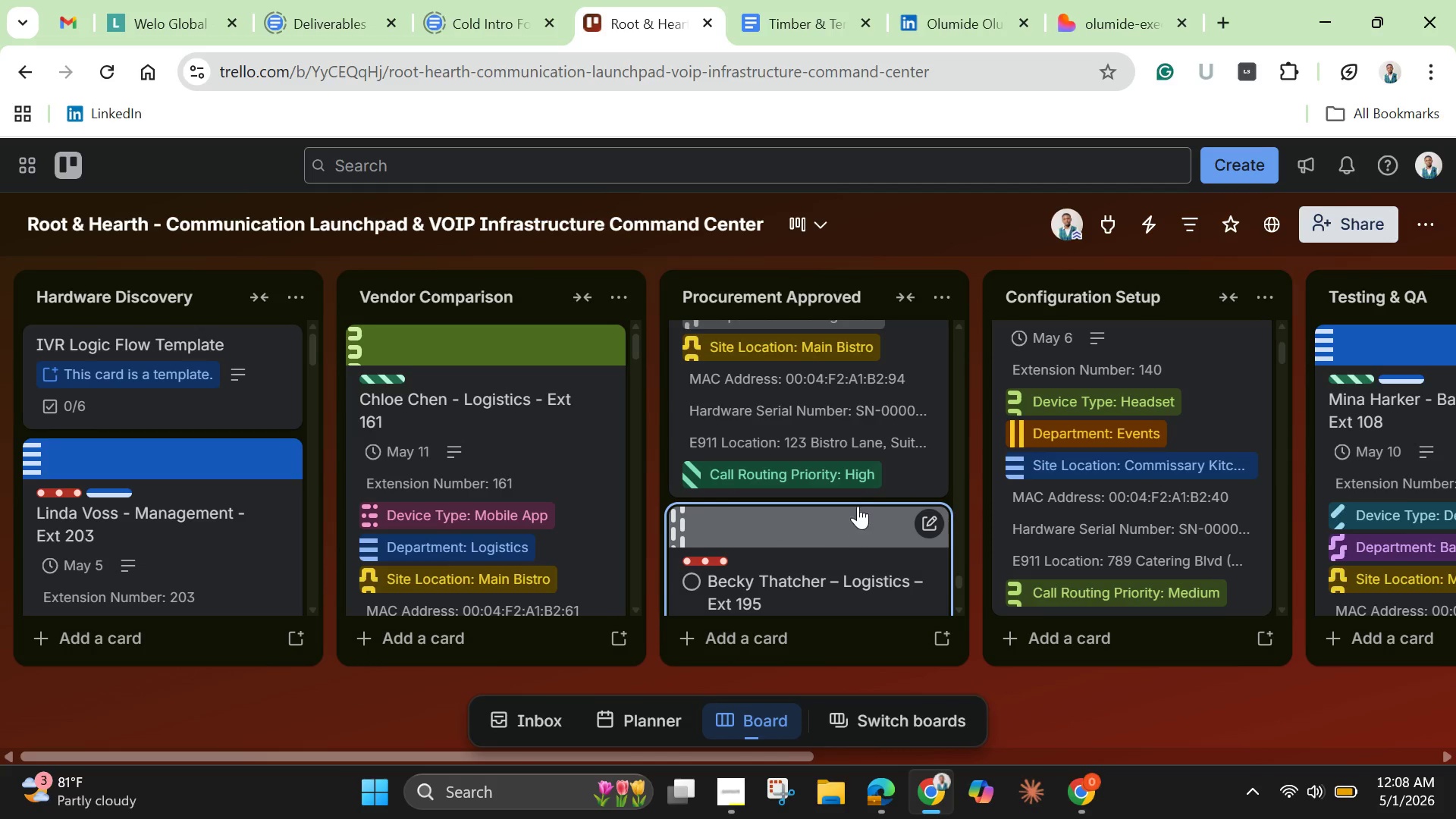 
scroll: coordinate [852, 494], scroll_direction: up, amount: 23.0
 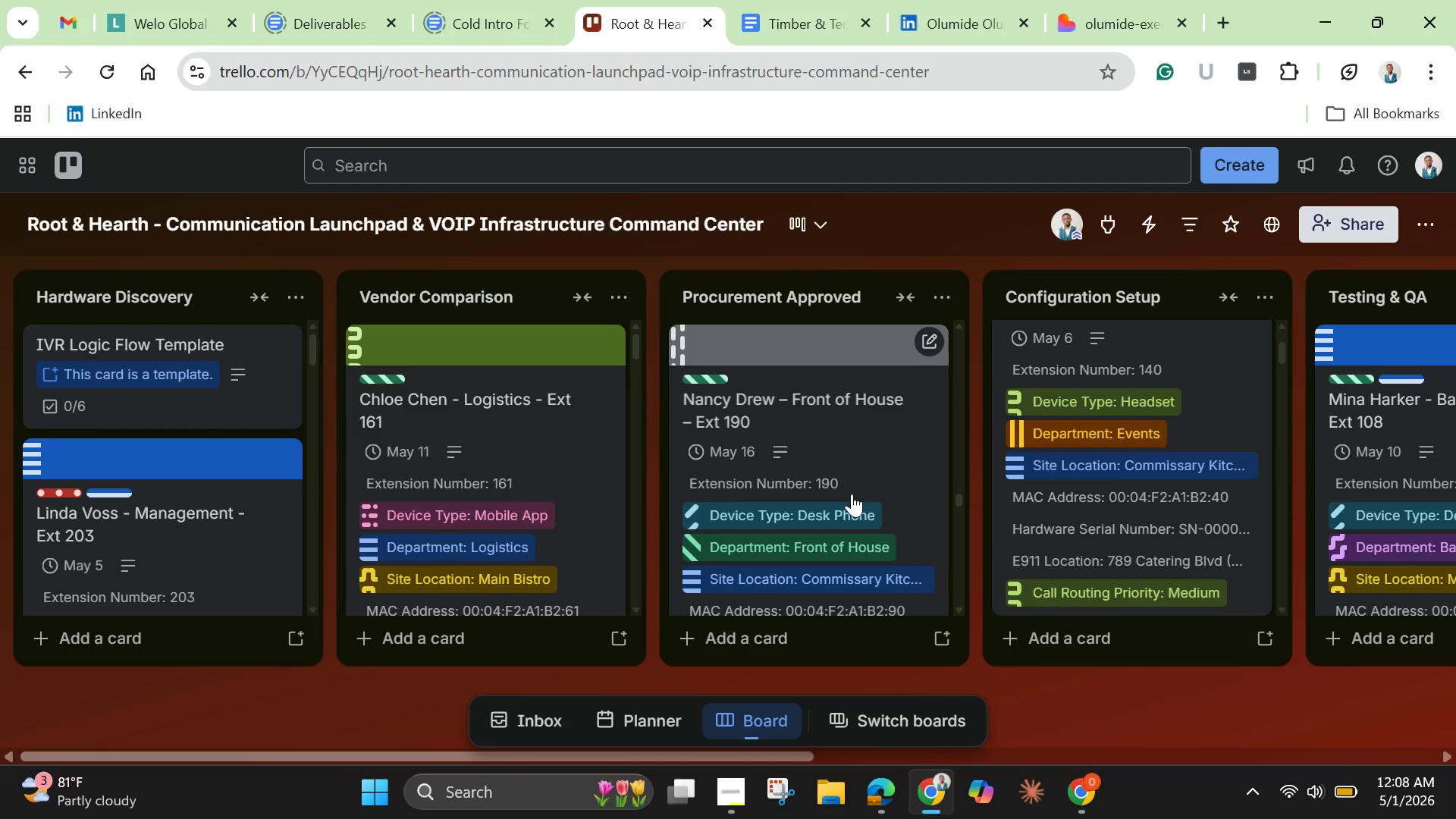 
scroll: coordinate [858, 534], scroll_direction: down, amount: 39.0
 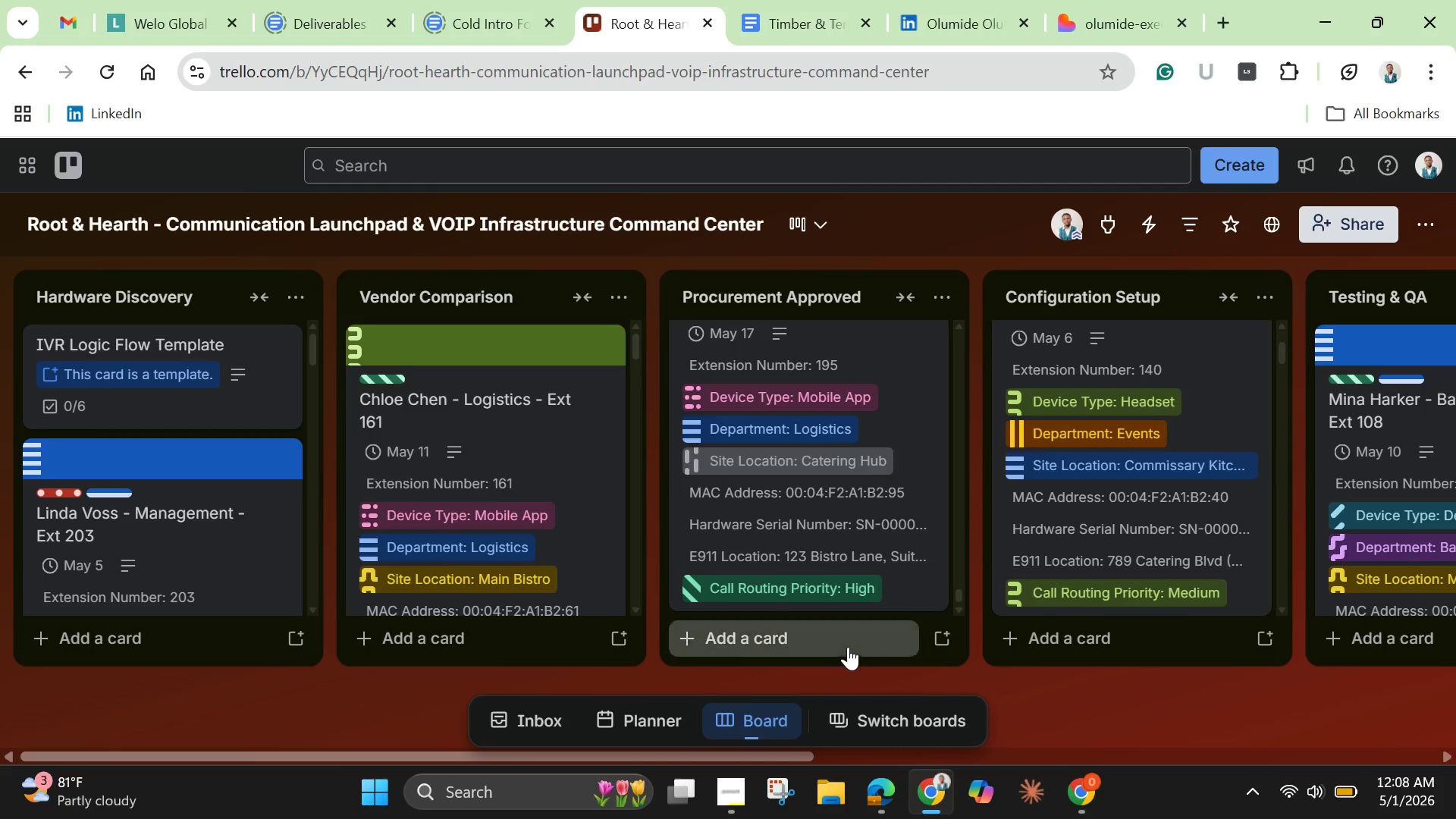 
left_click([848, 647])
 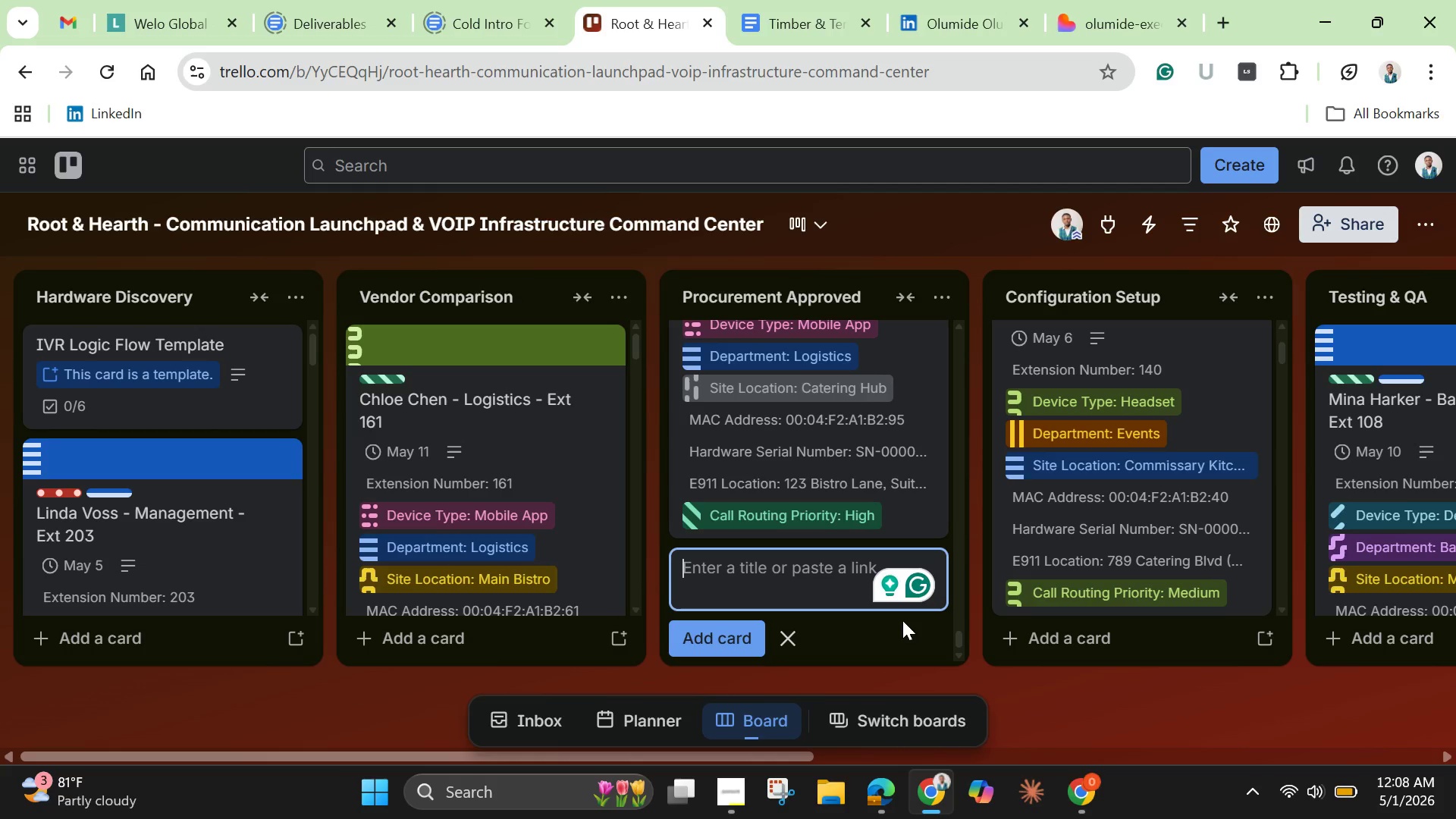 
wait(9.3)
 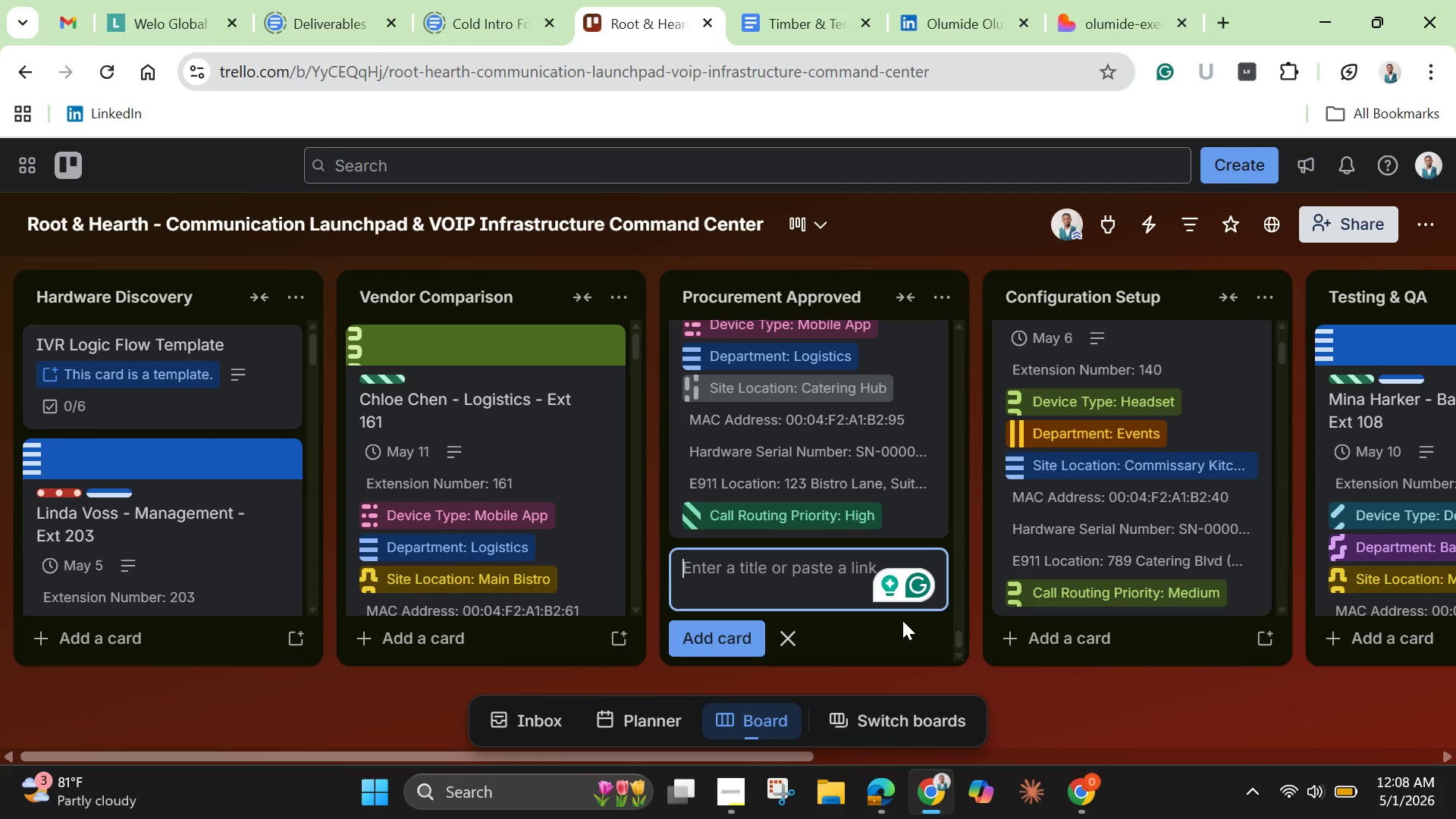 
left_click_drag(start_coordinate=[714, 403], to_coordinate=[759, 442])
 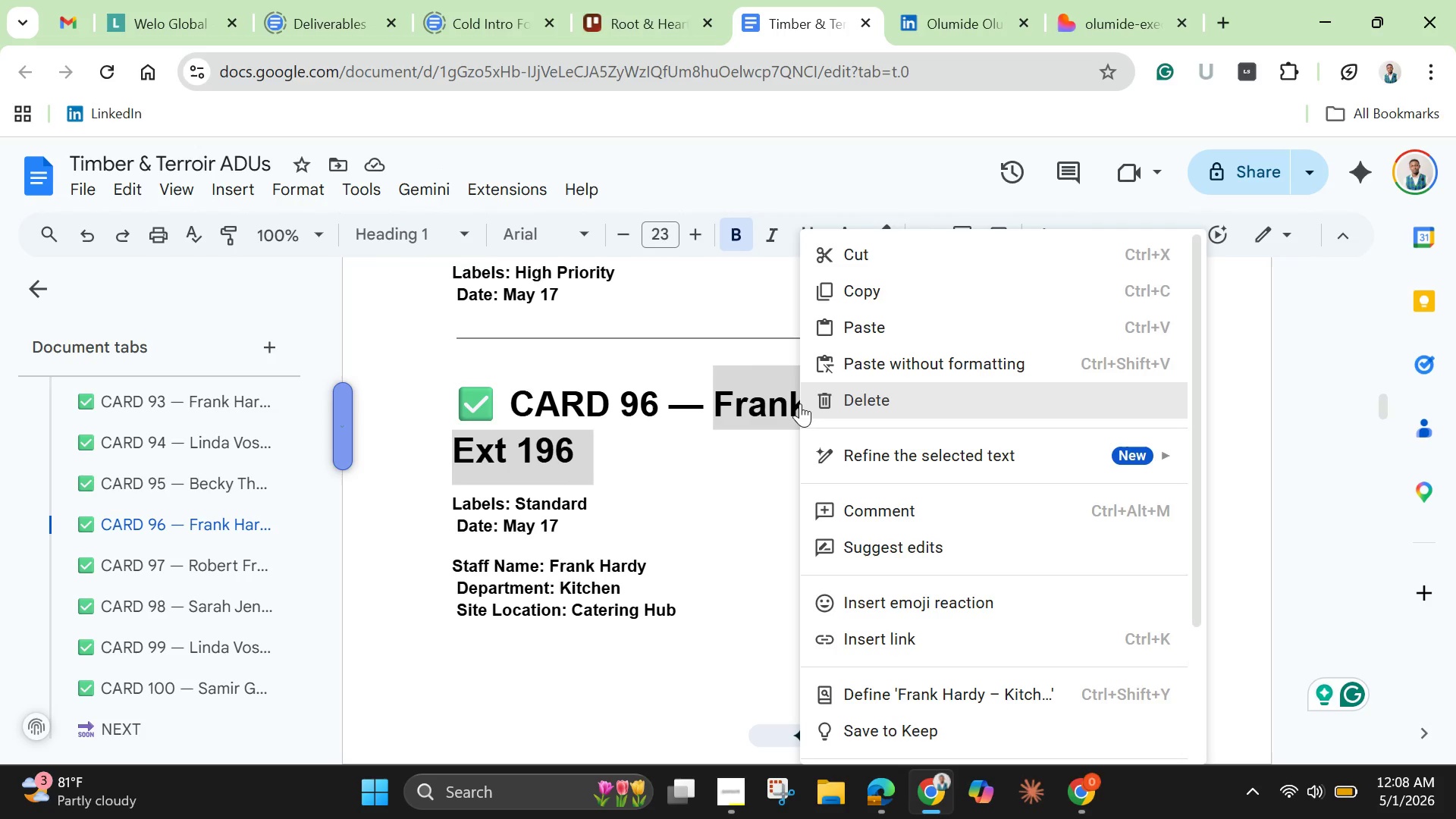 
right_click([800, 403])
 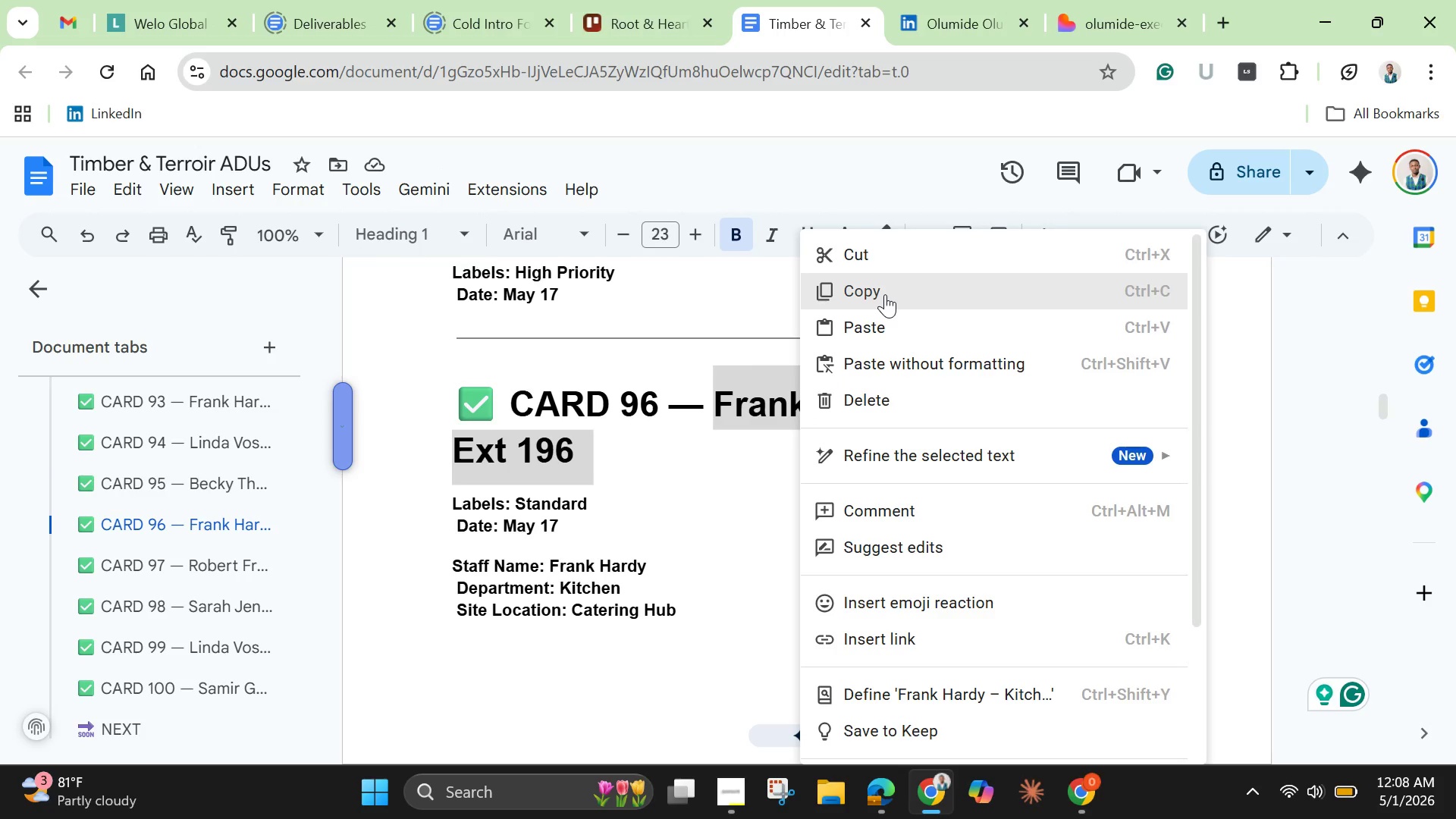 
left_click([885, 294])
 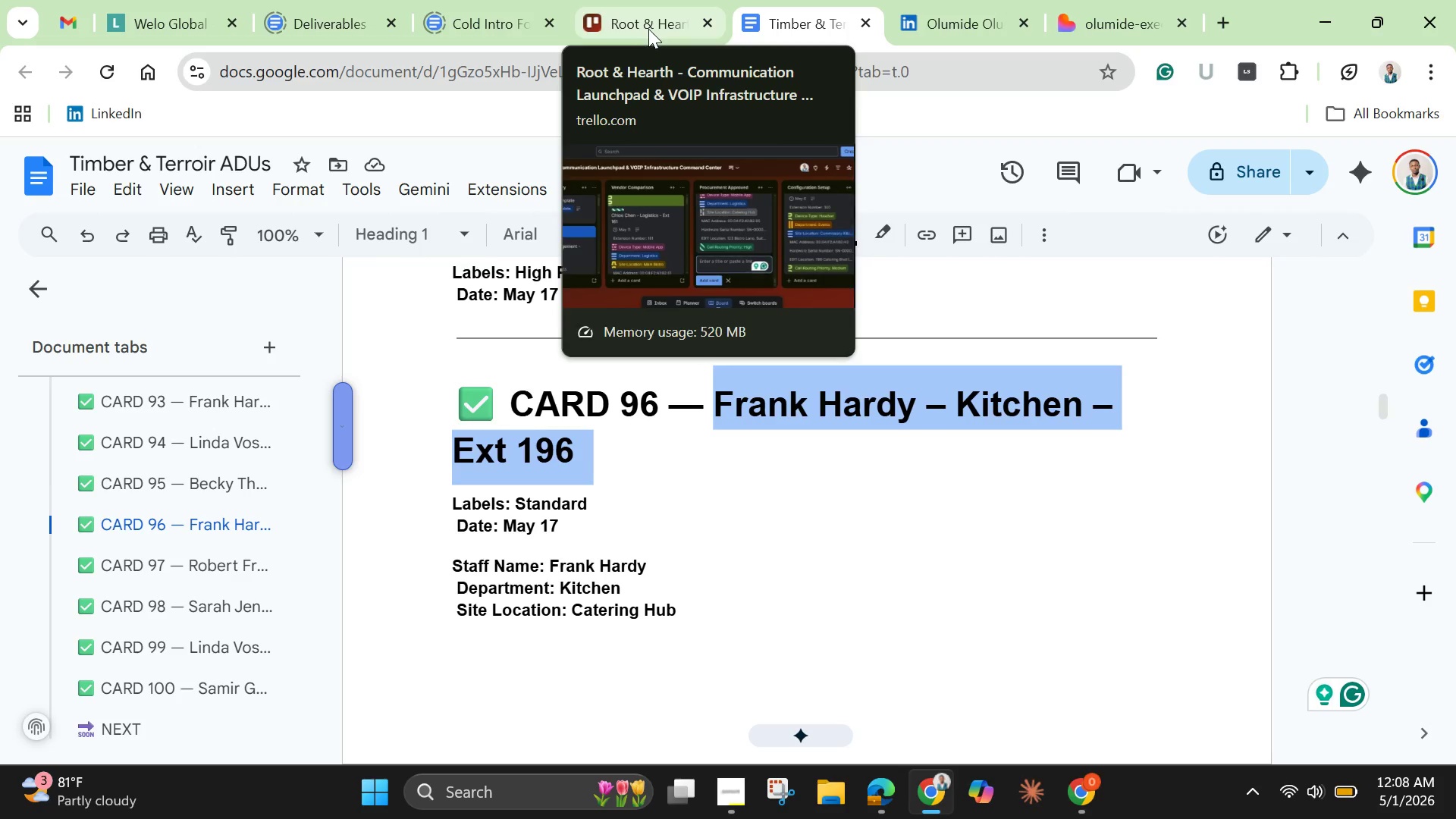 
left_click([648, 29])
 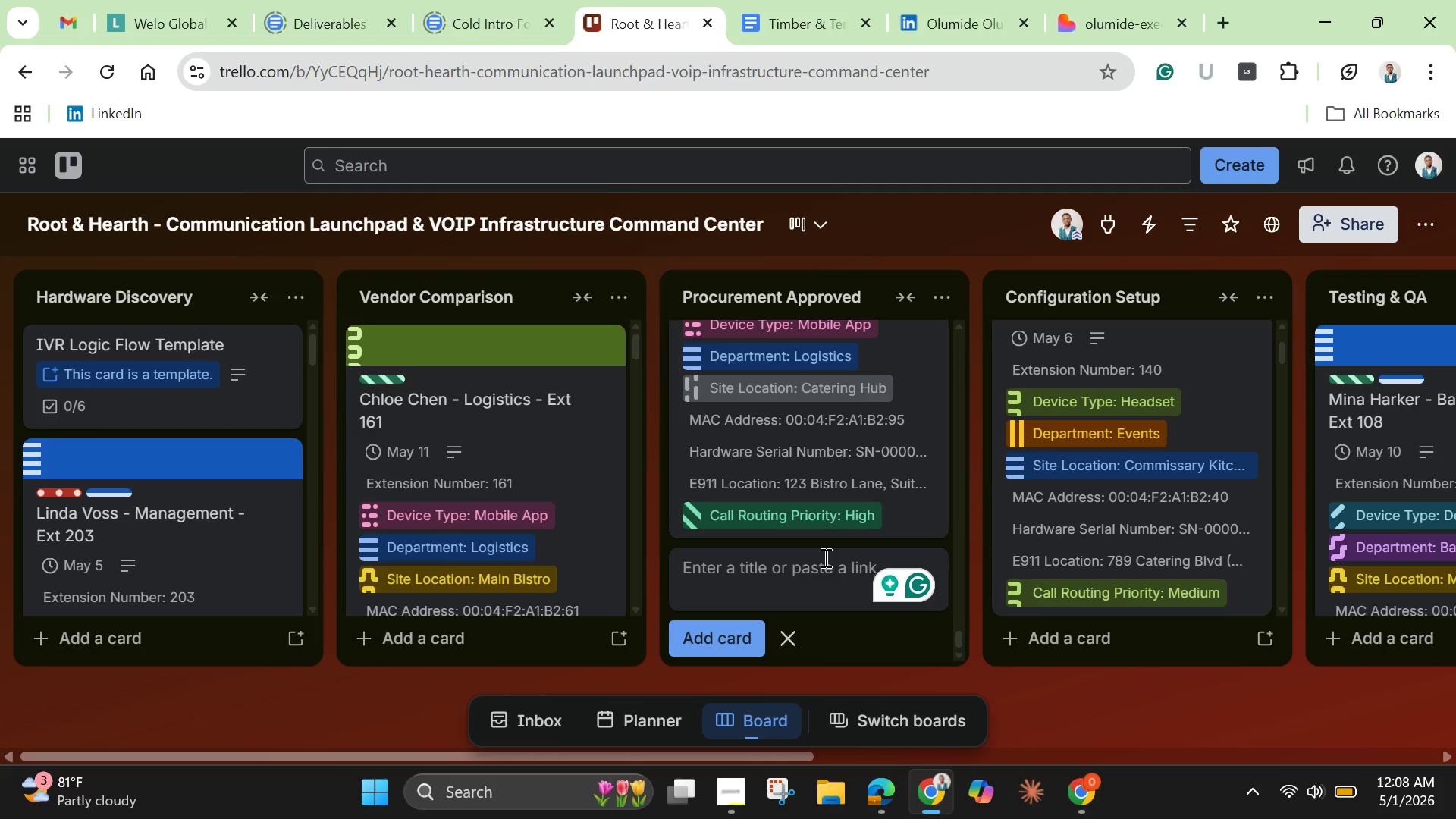 
key(Control+V)
 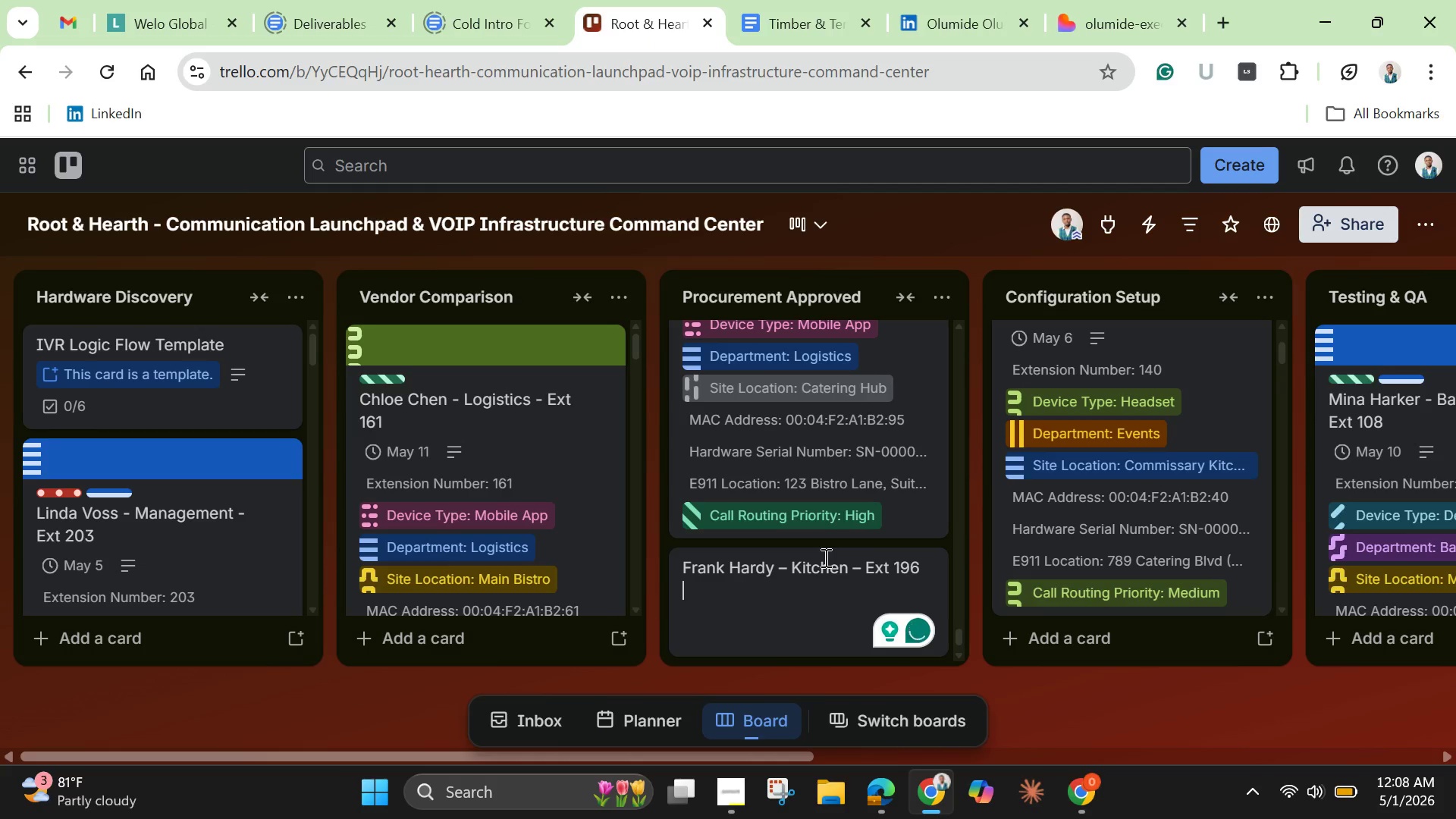 
key(Enter)
 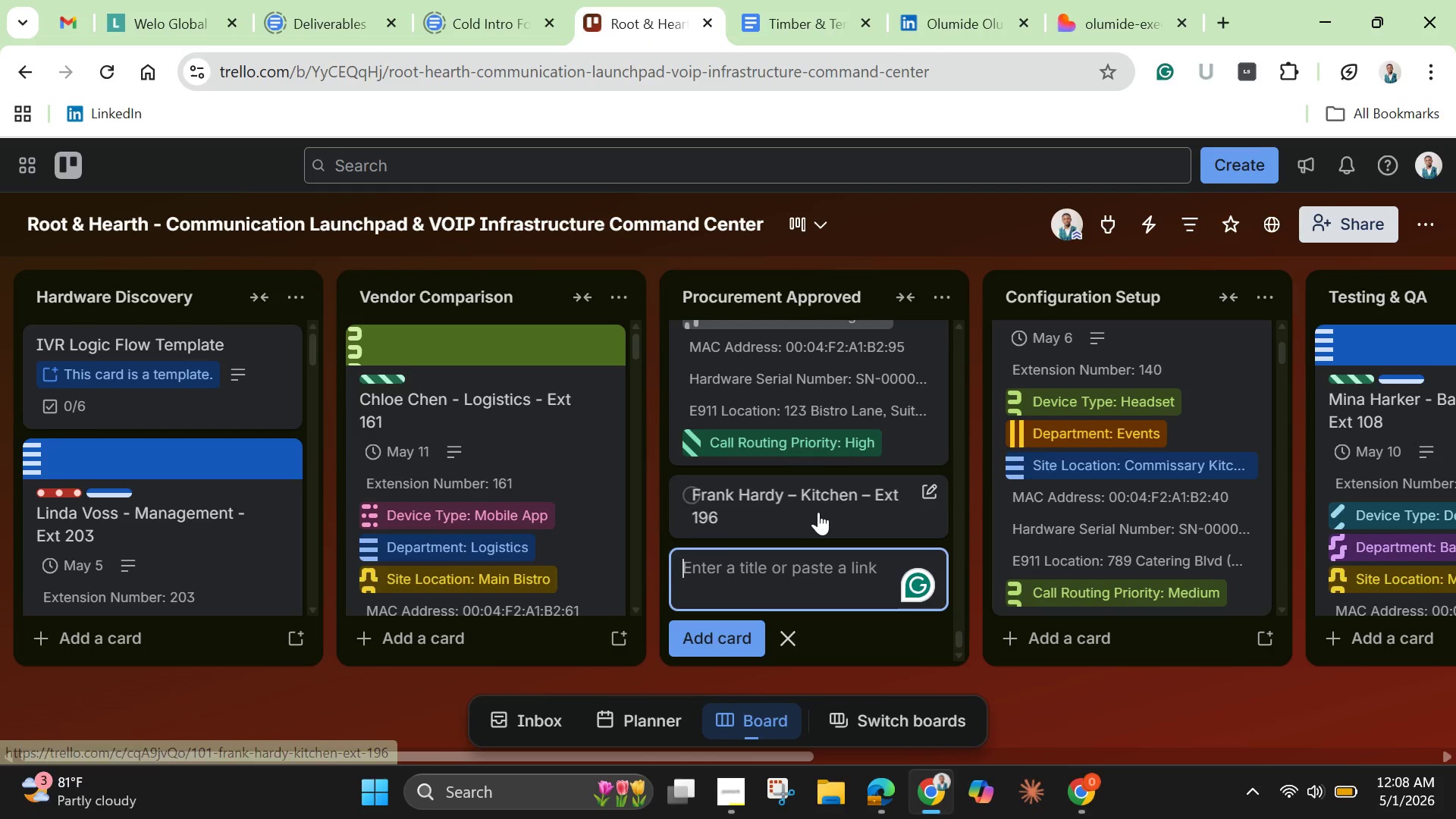 
left_click([818, 507])
 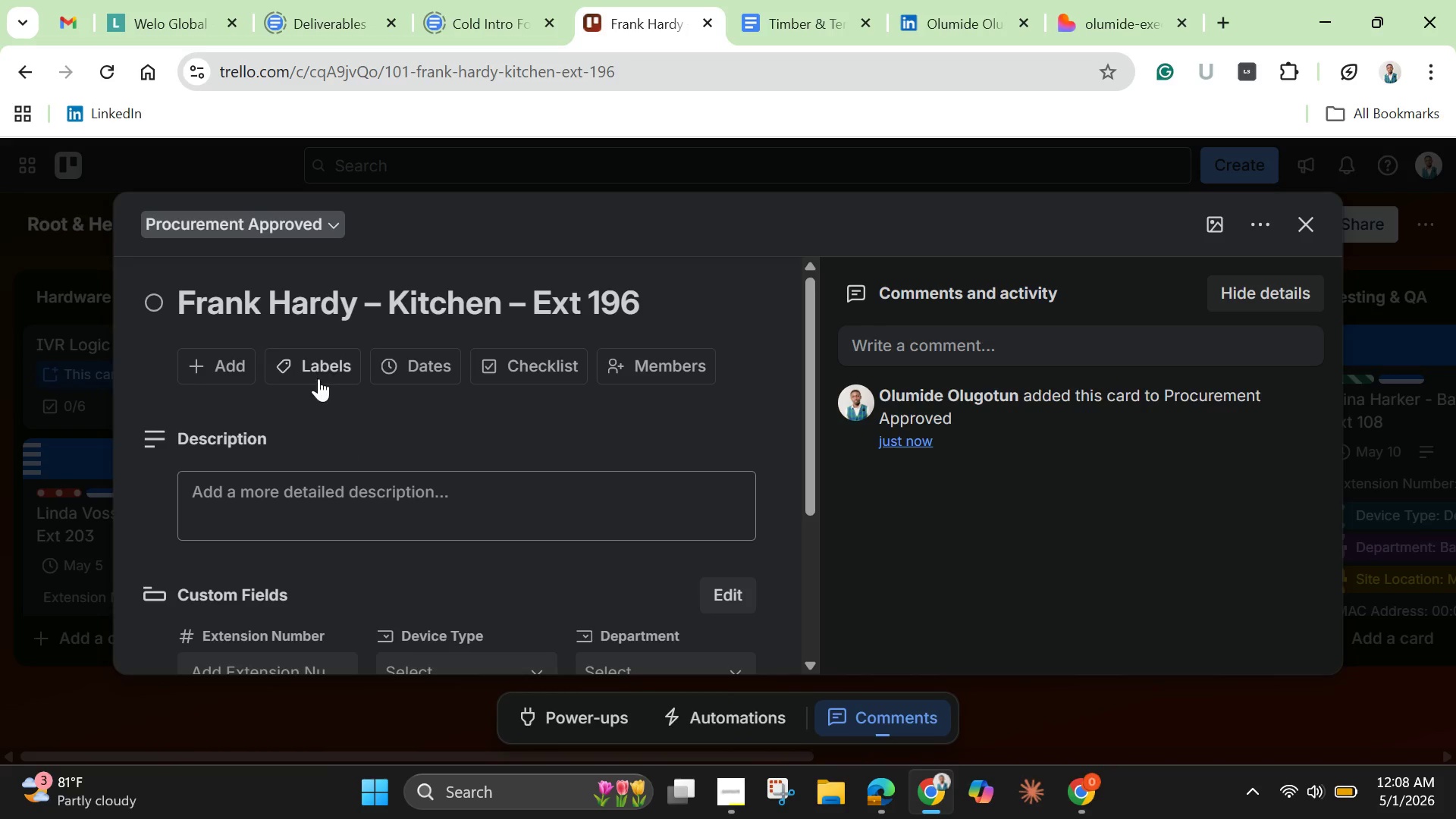 
left_click([316, 362])
 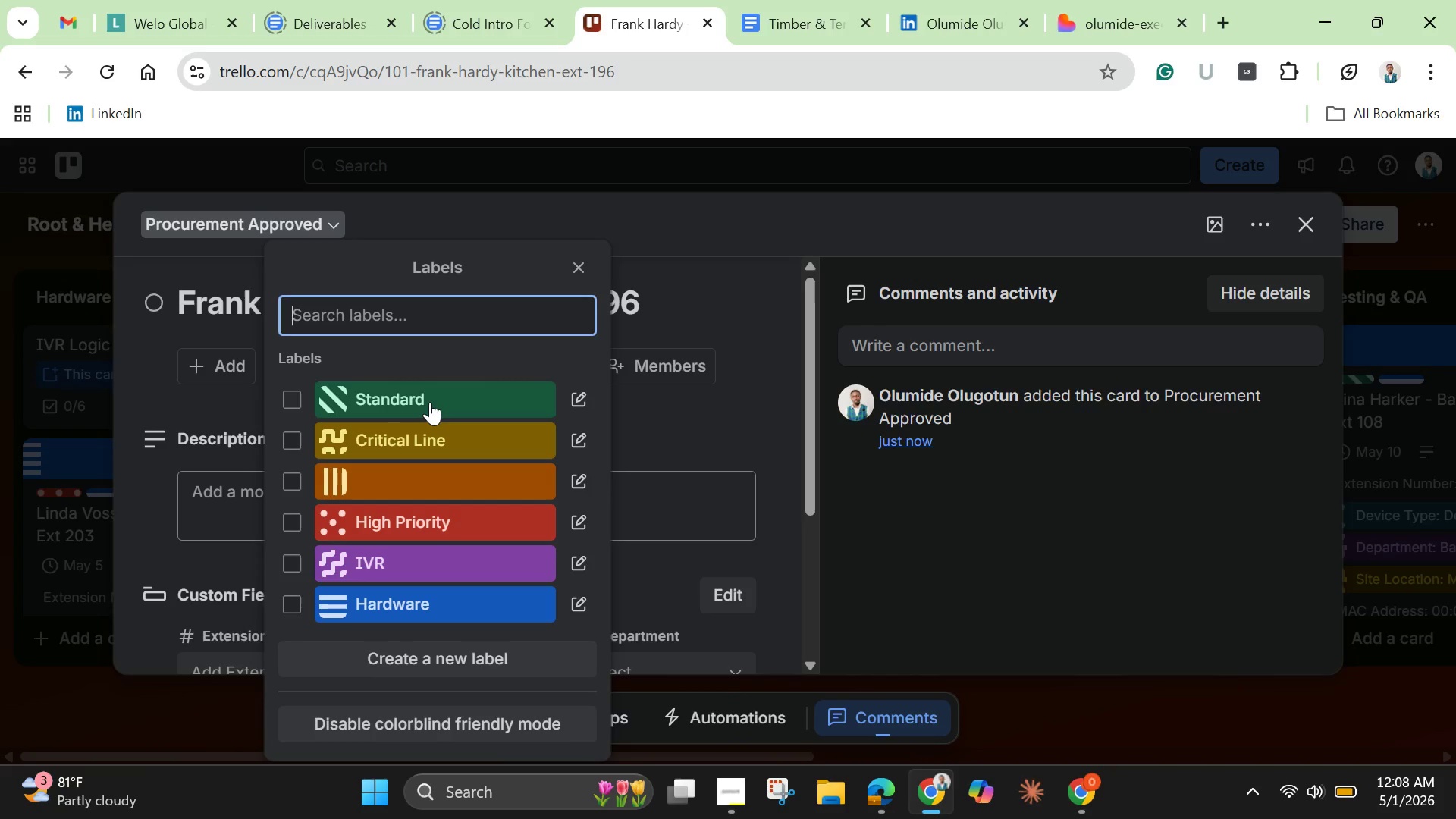 
left_click([430, 402])
 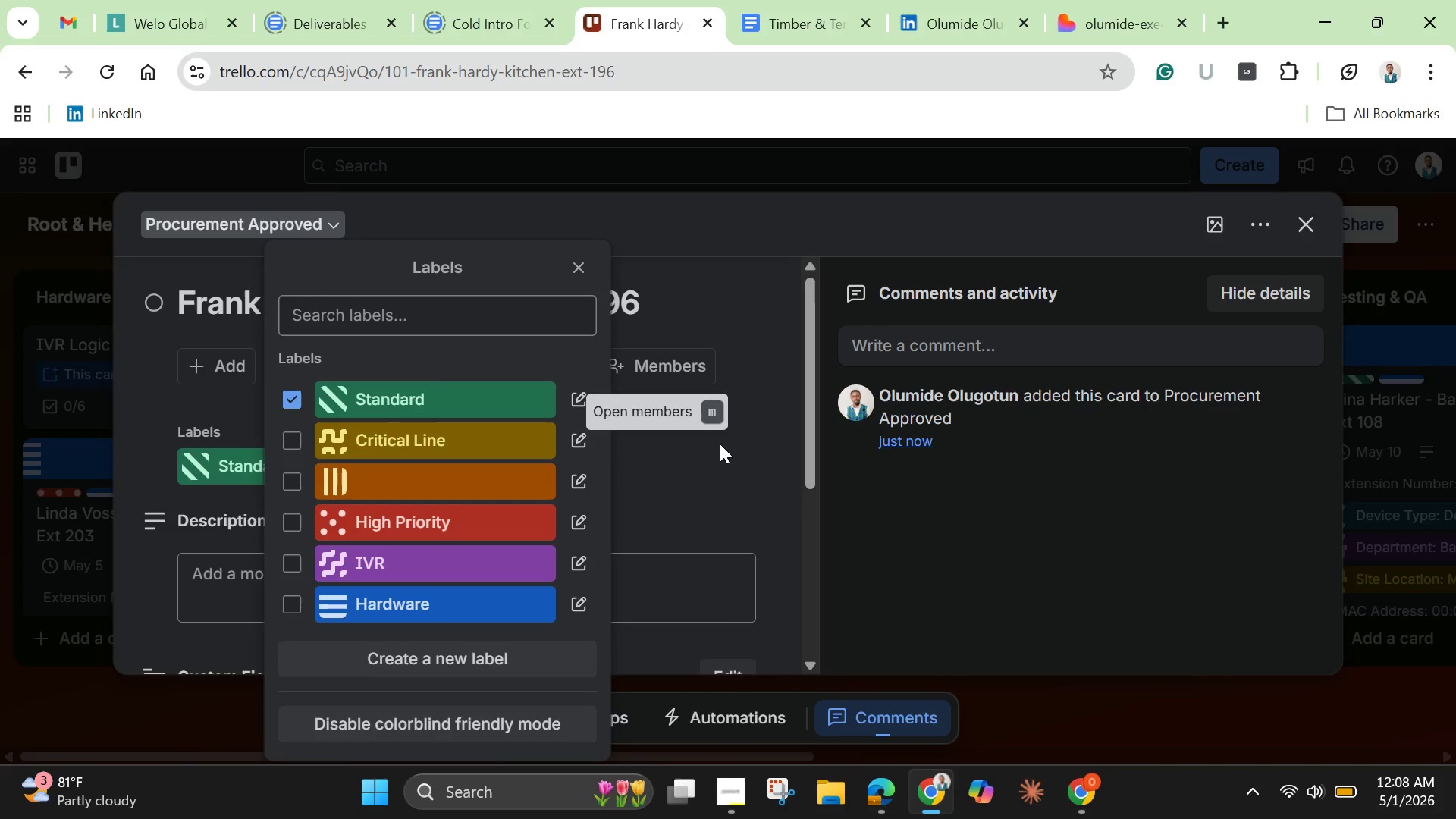 
left_click([720, 444])
 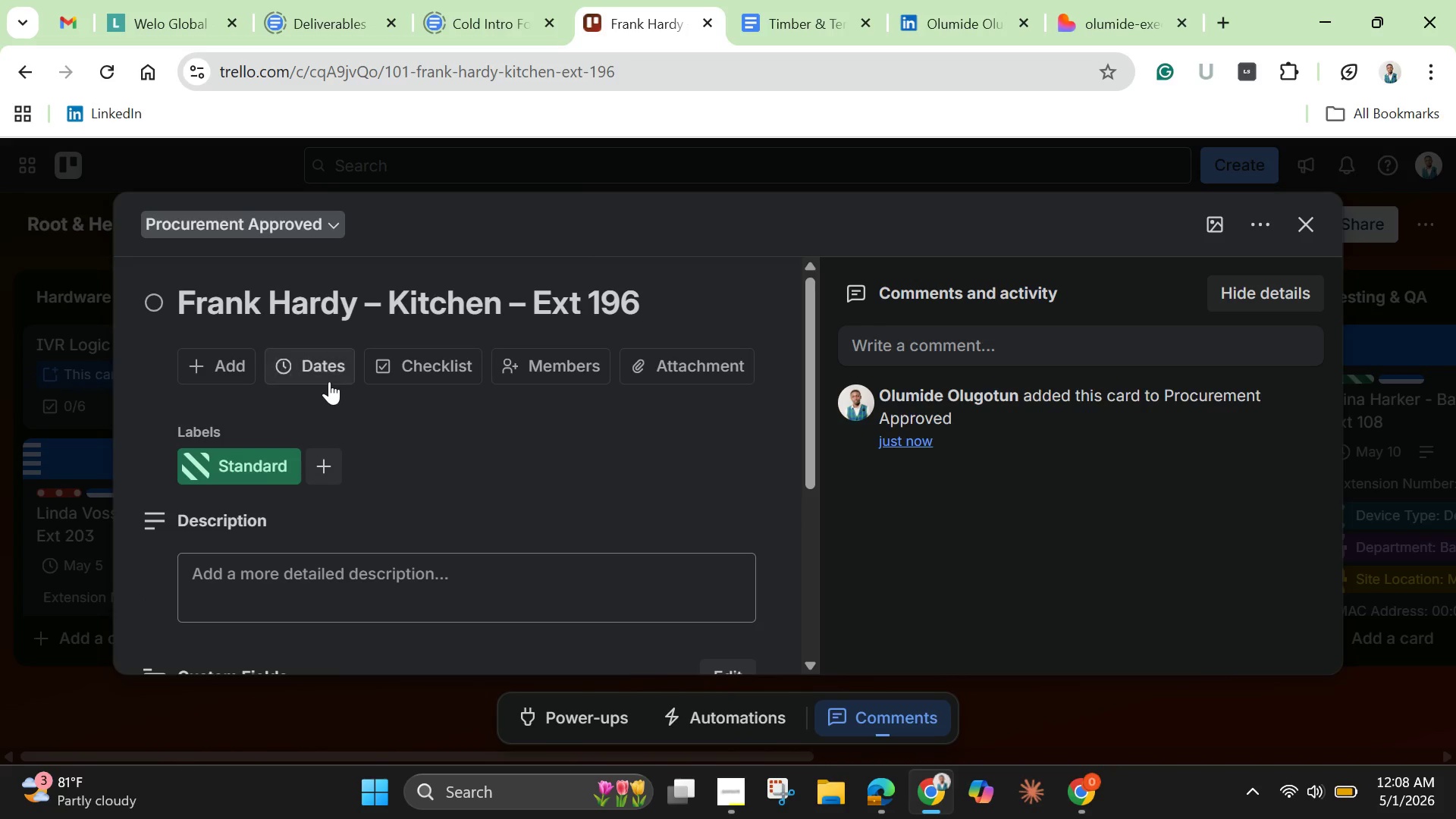 
left_click([329, 381])
 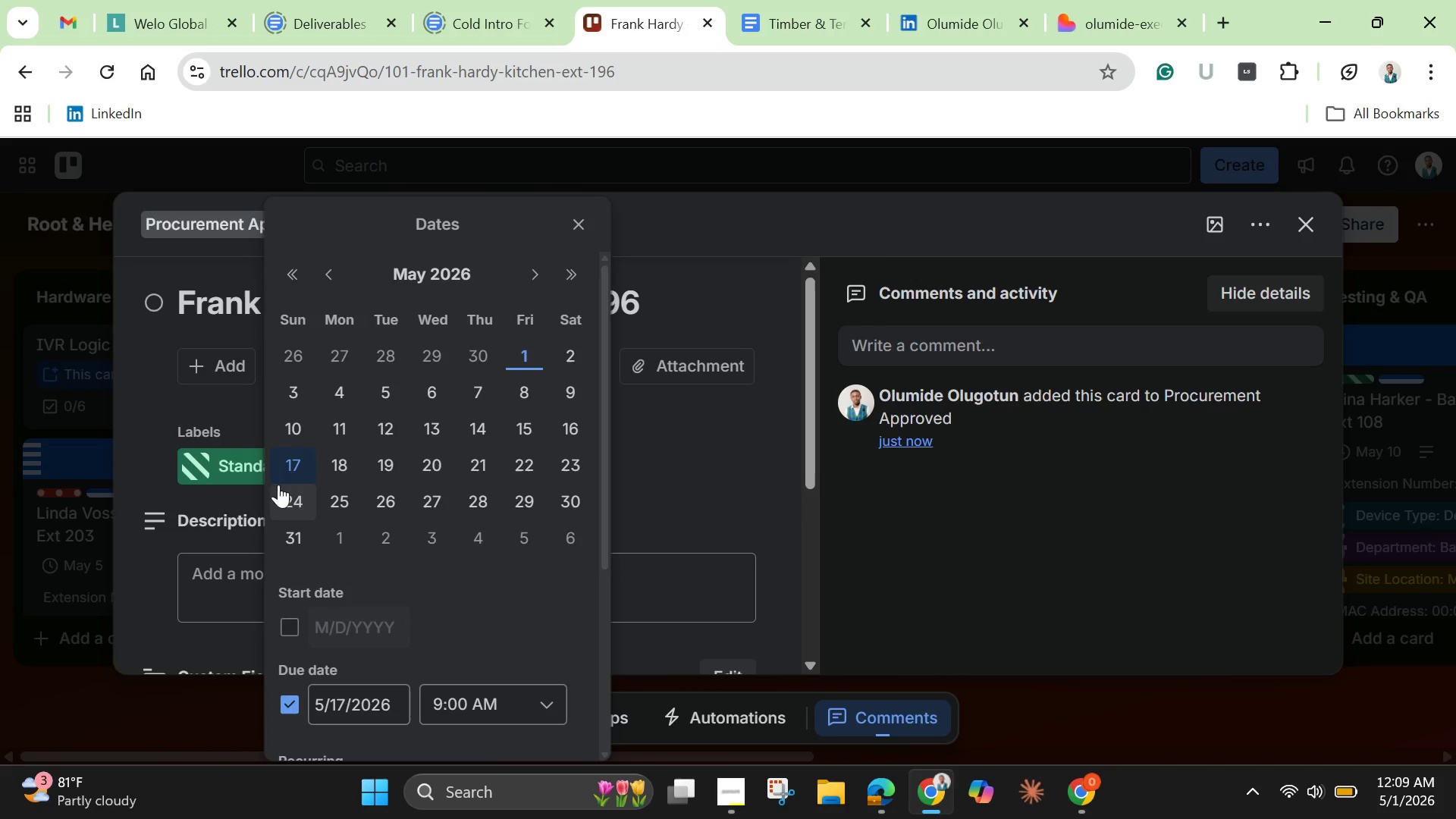 
scroll: coordinate [382, 649], scroll_direction: down, amount: 5.0
 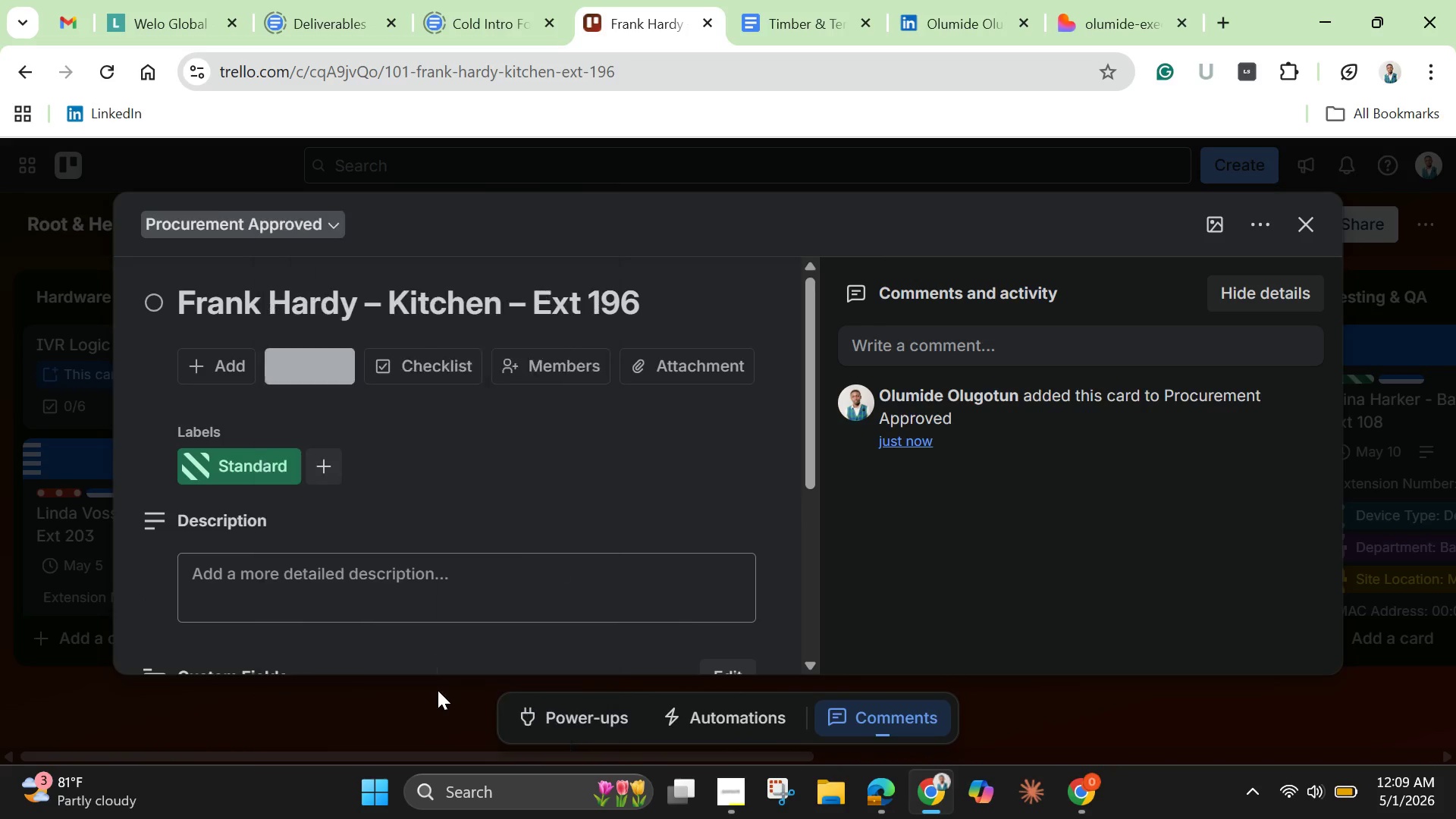 
left_click([438, 690])
 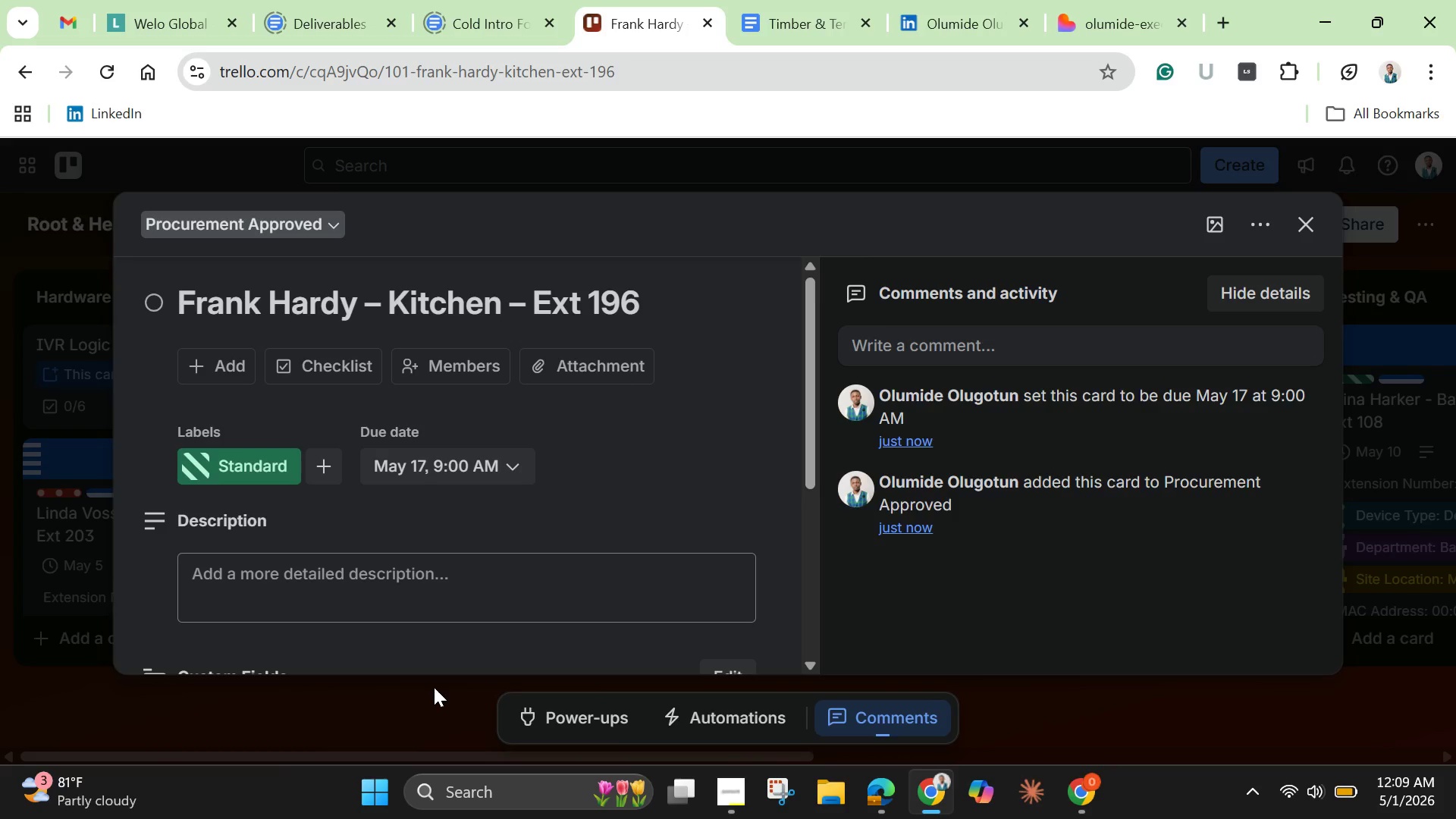 
wait(12.59)
 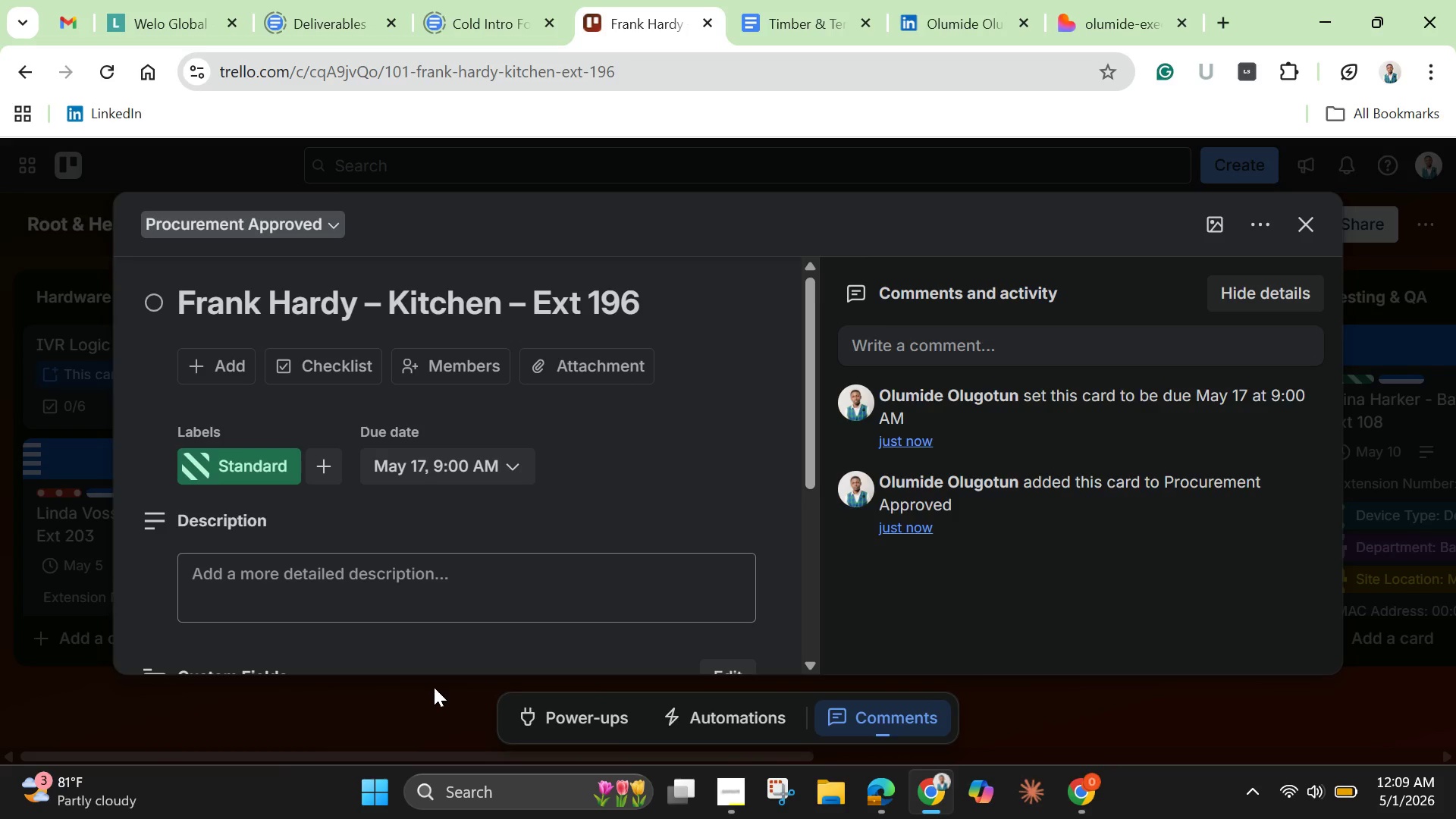 
left_click([800, 23])
 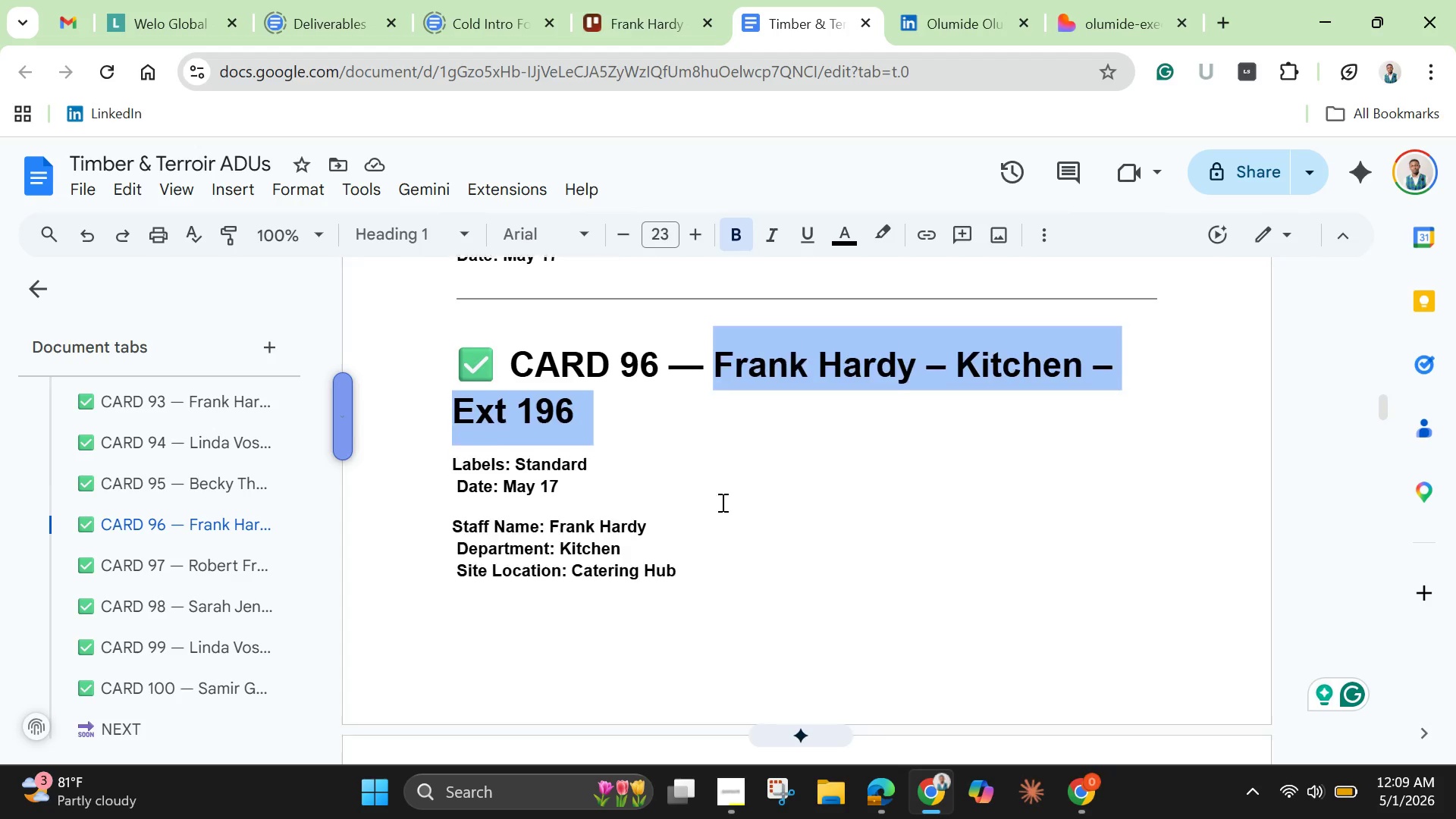 
scroll: coordinate [721, 502], scroll_direction: down, amount: 1.0
 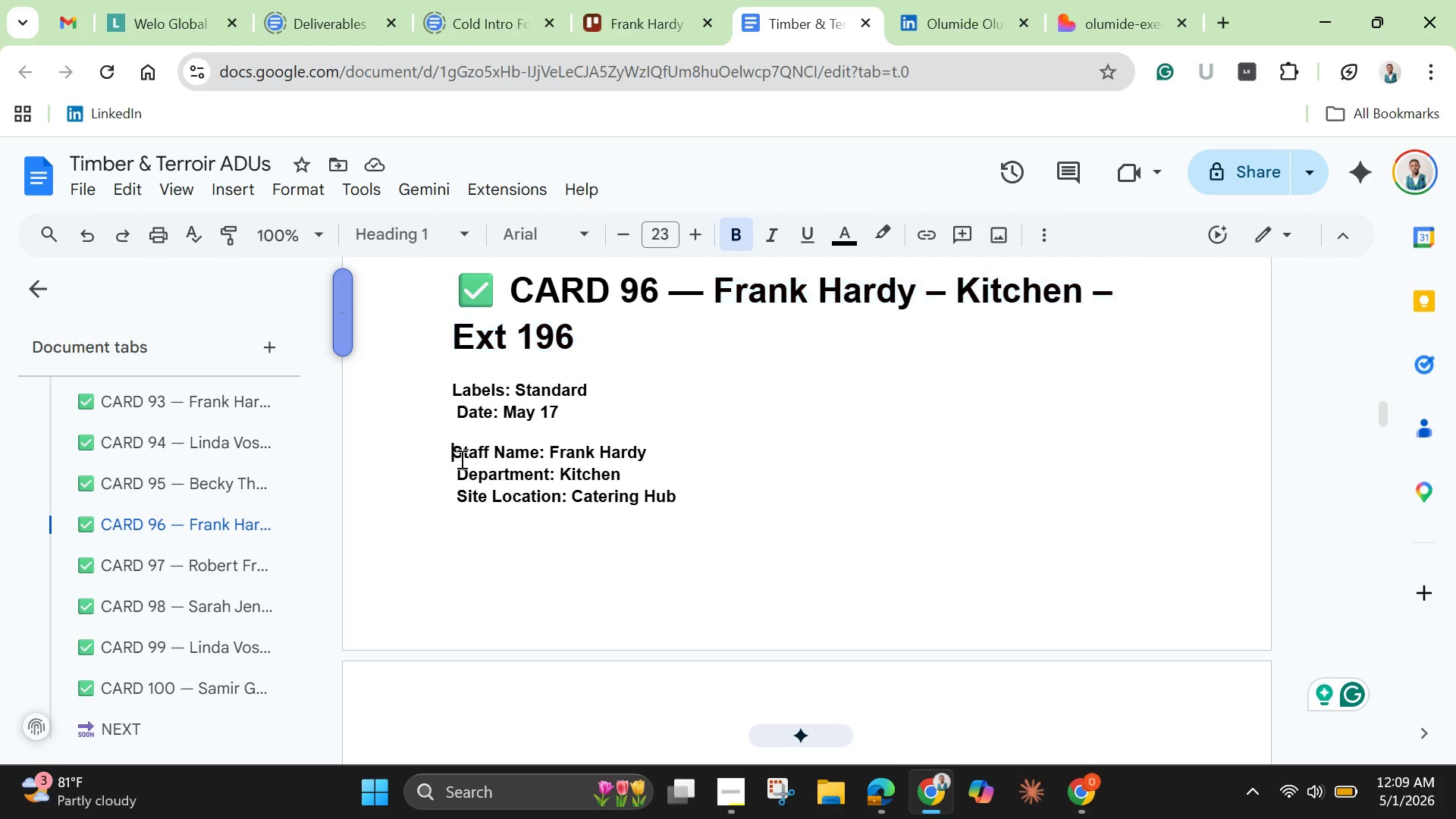 
left_click_drag(start_coordinate=[451, 452], to_coordinate=[642, 570])
 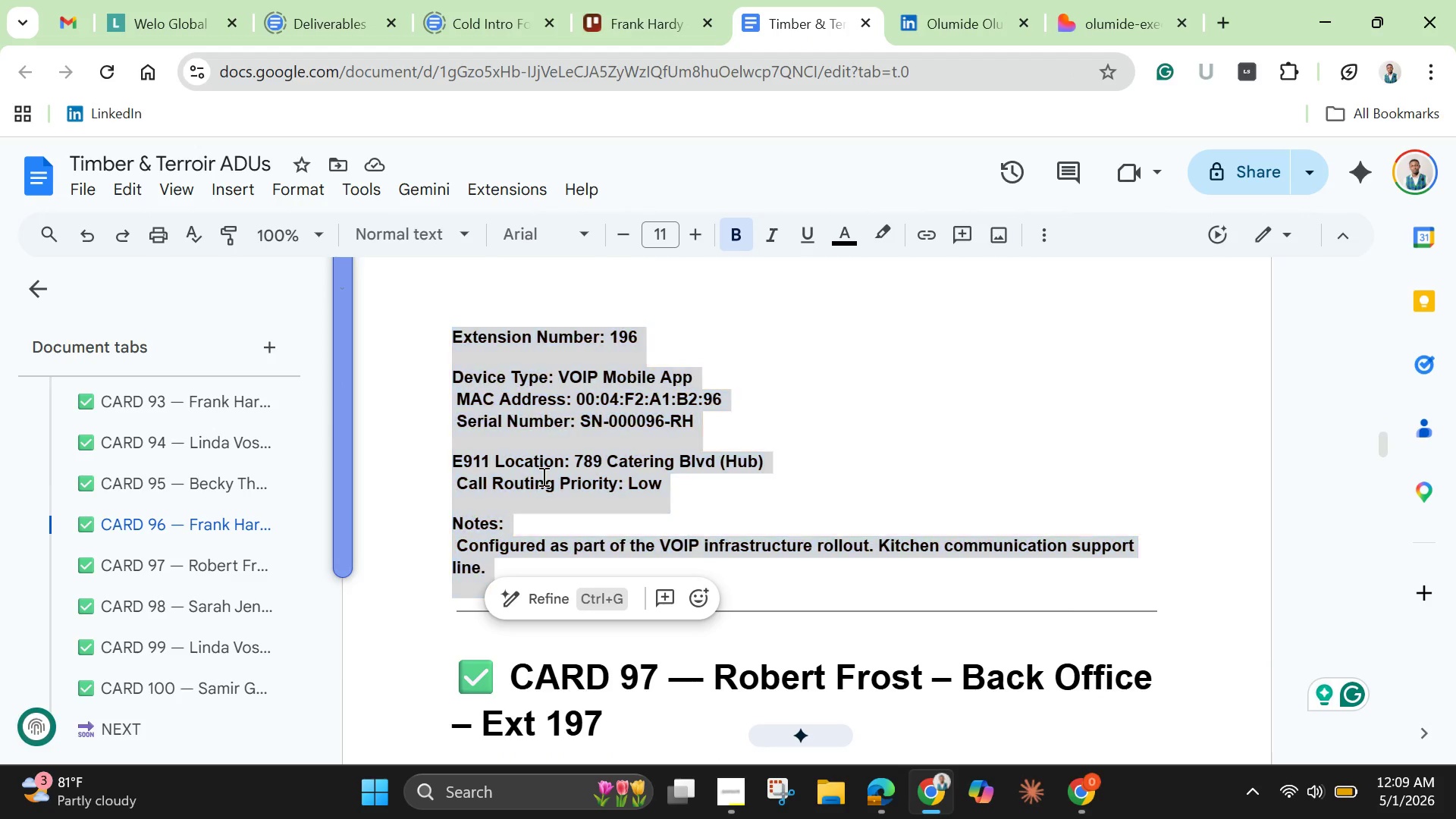 
right_click([542, 476])
 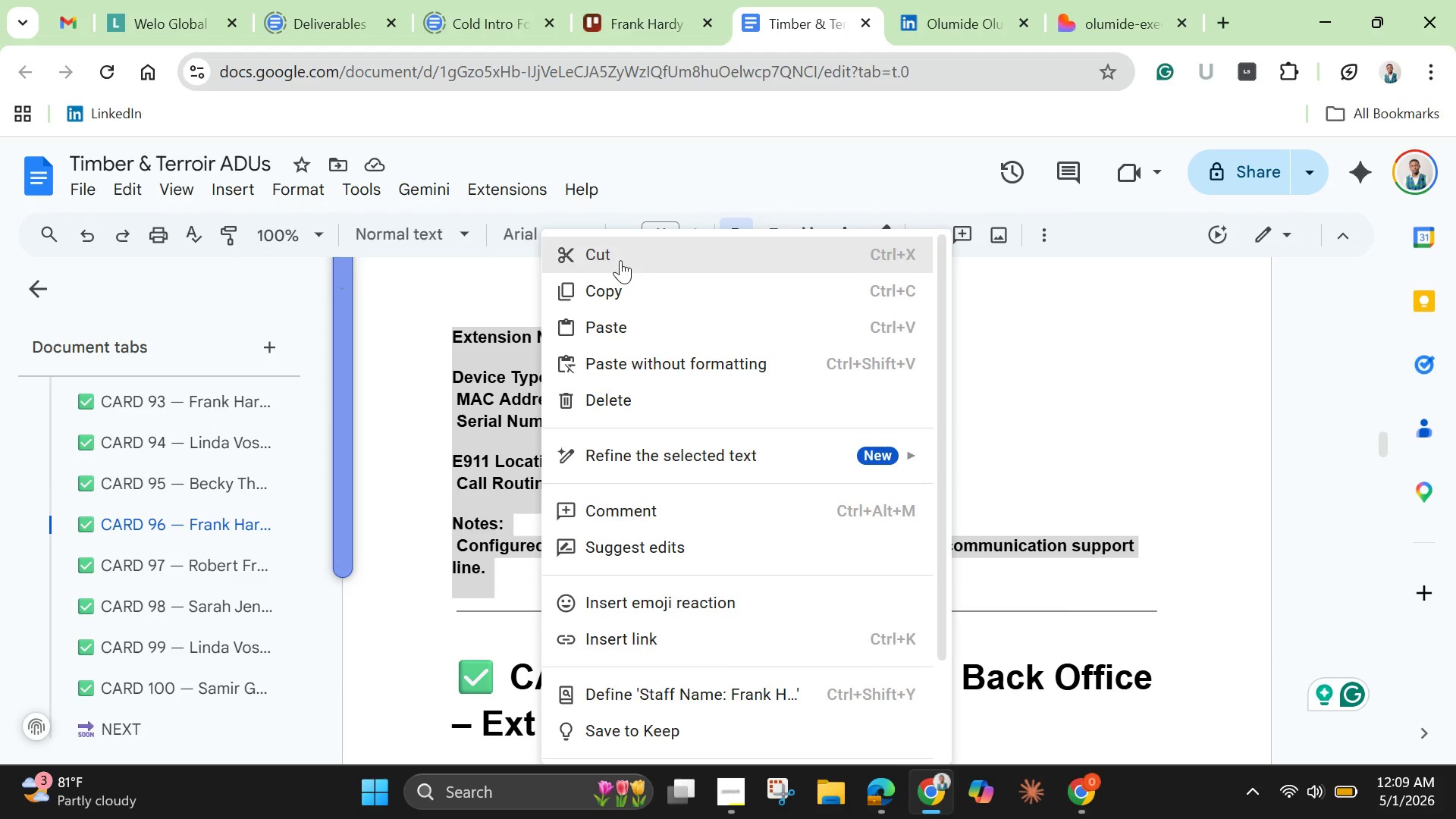 
left_click([620, 260])
 